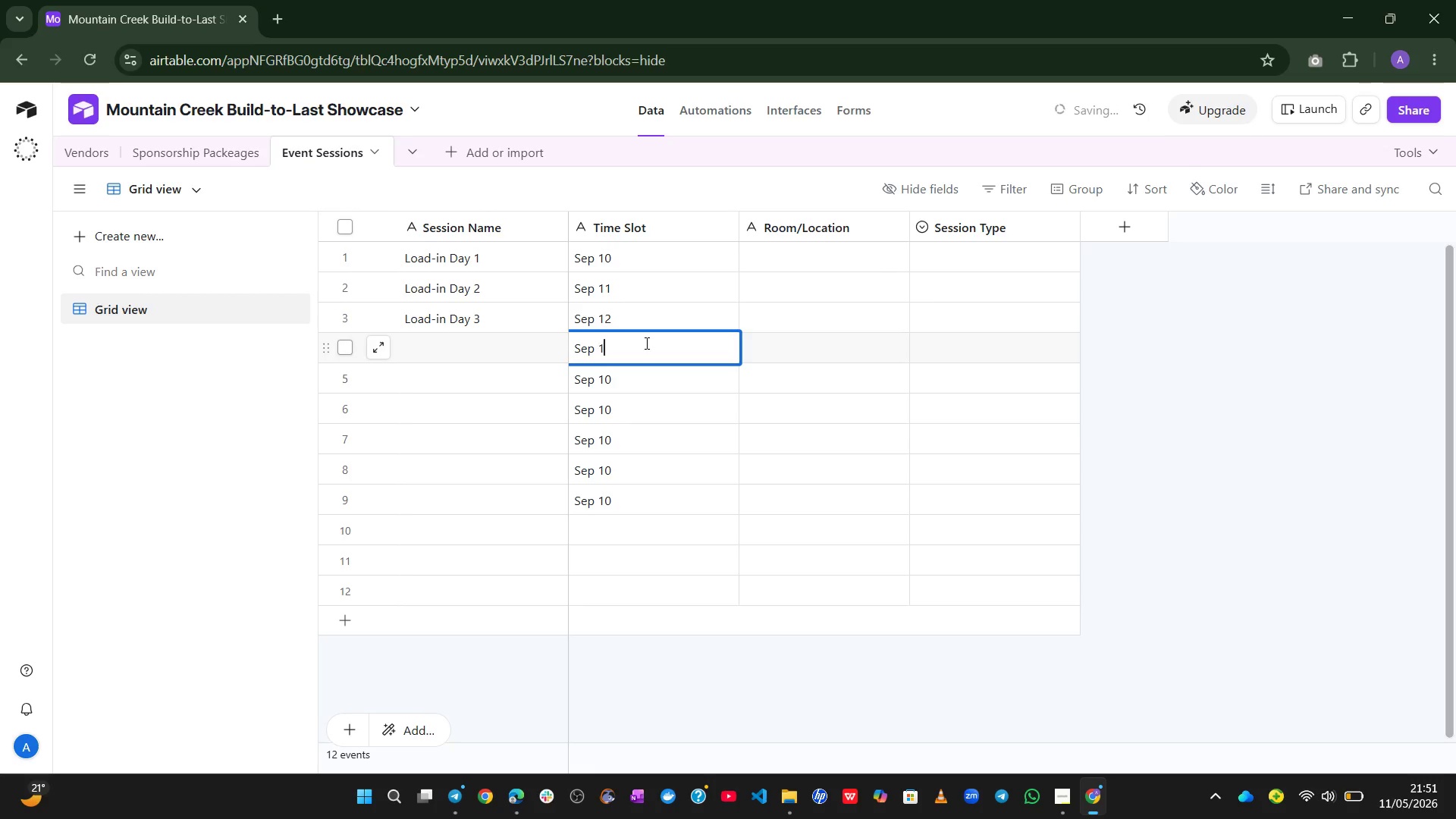 
key(3)
 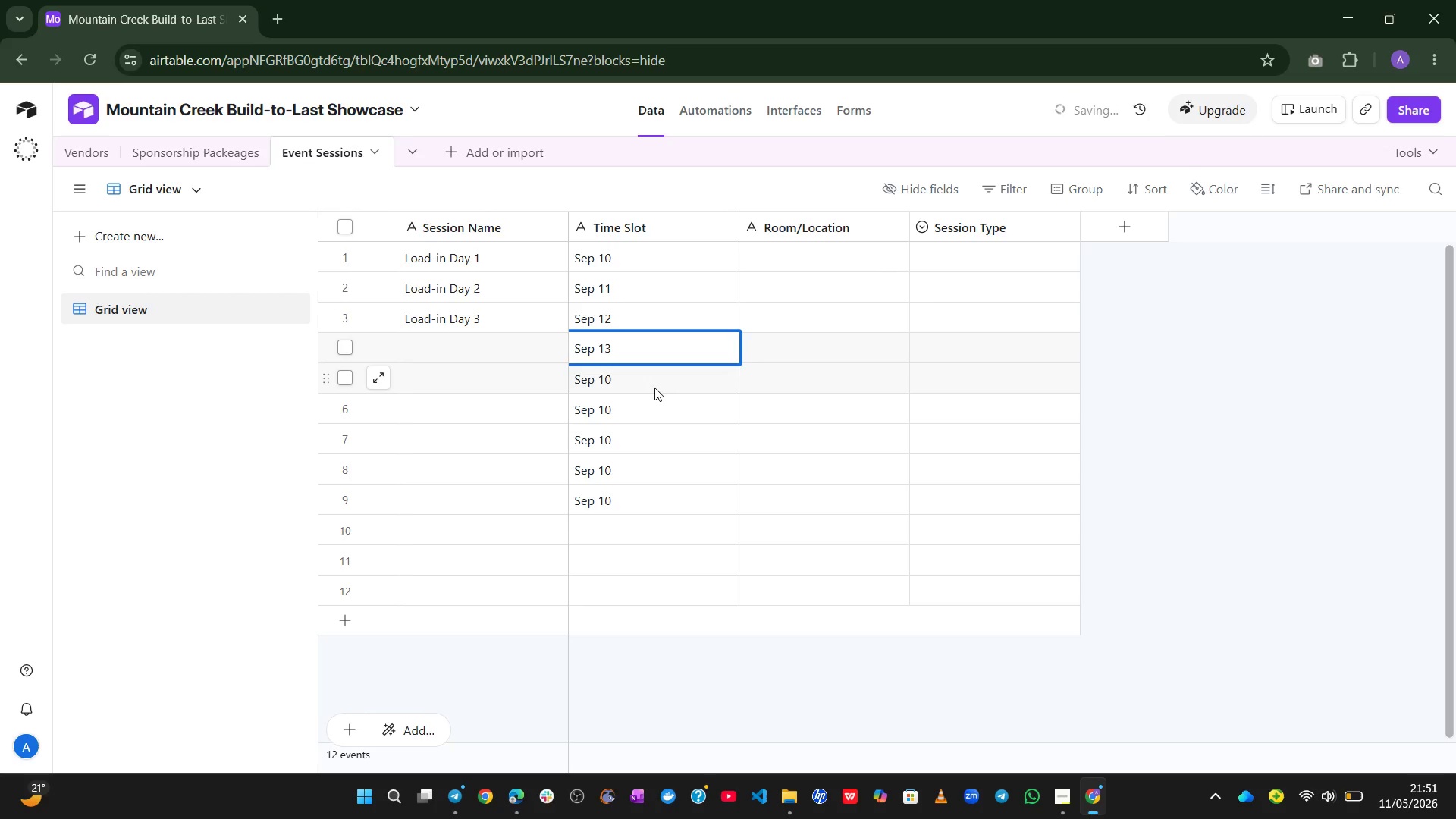 
double_click([654, 388])
 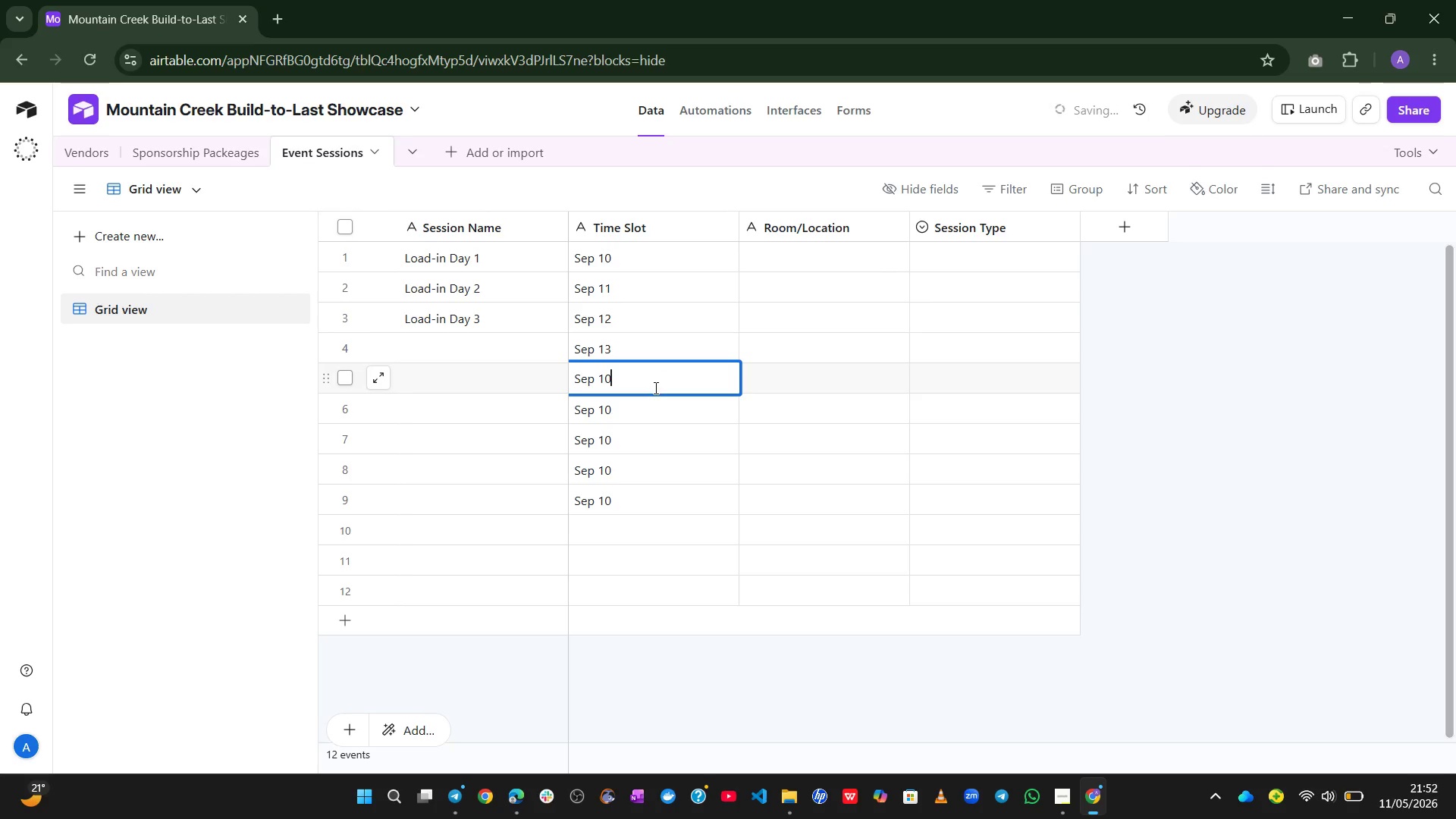 
key(Backspace)
 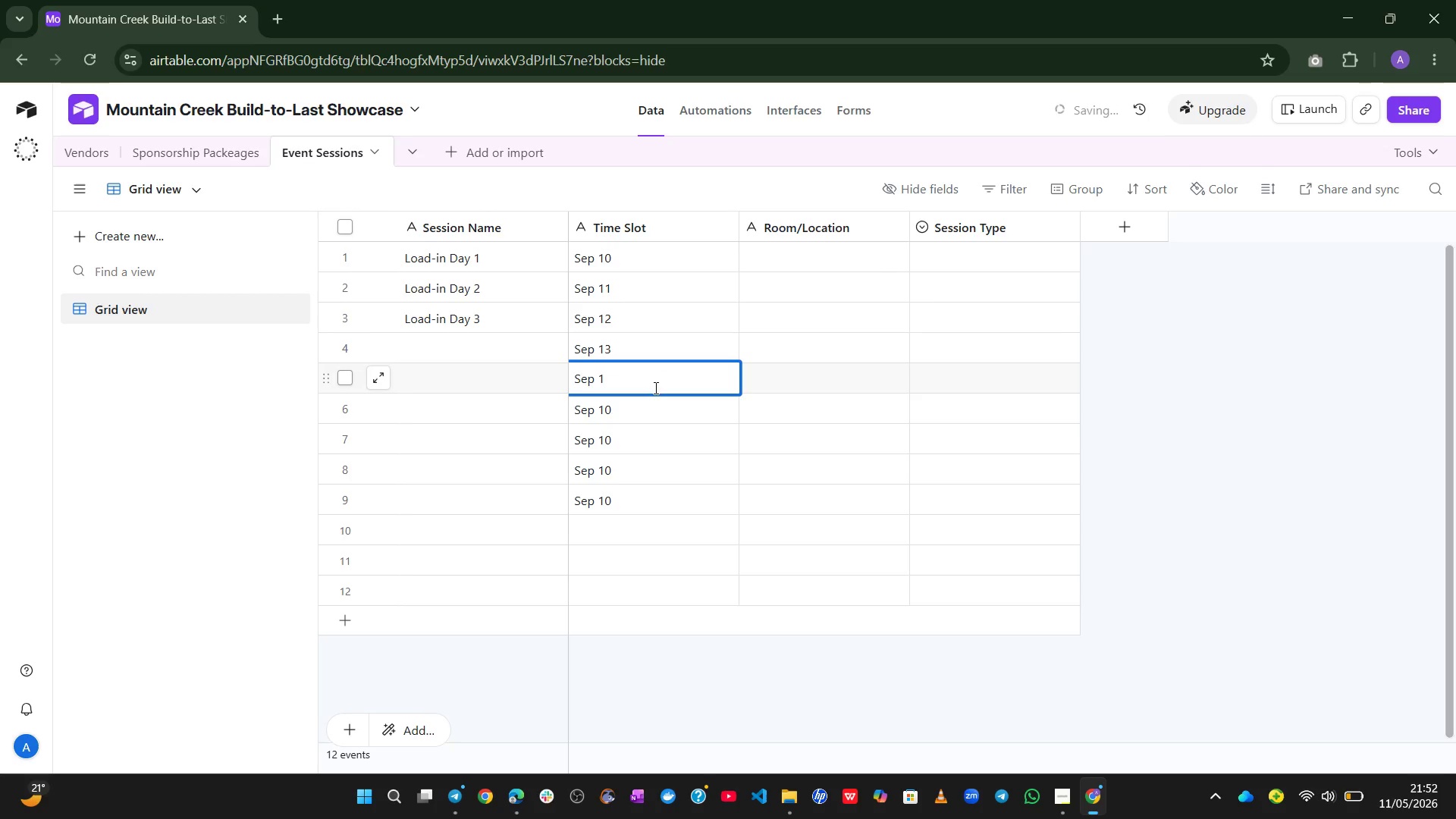 
key(4)
 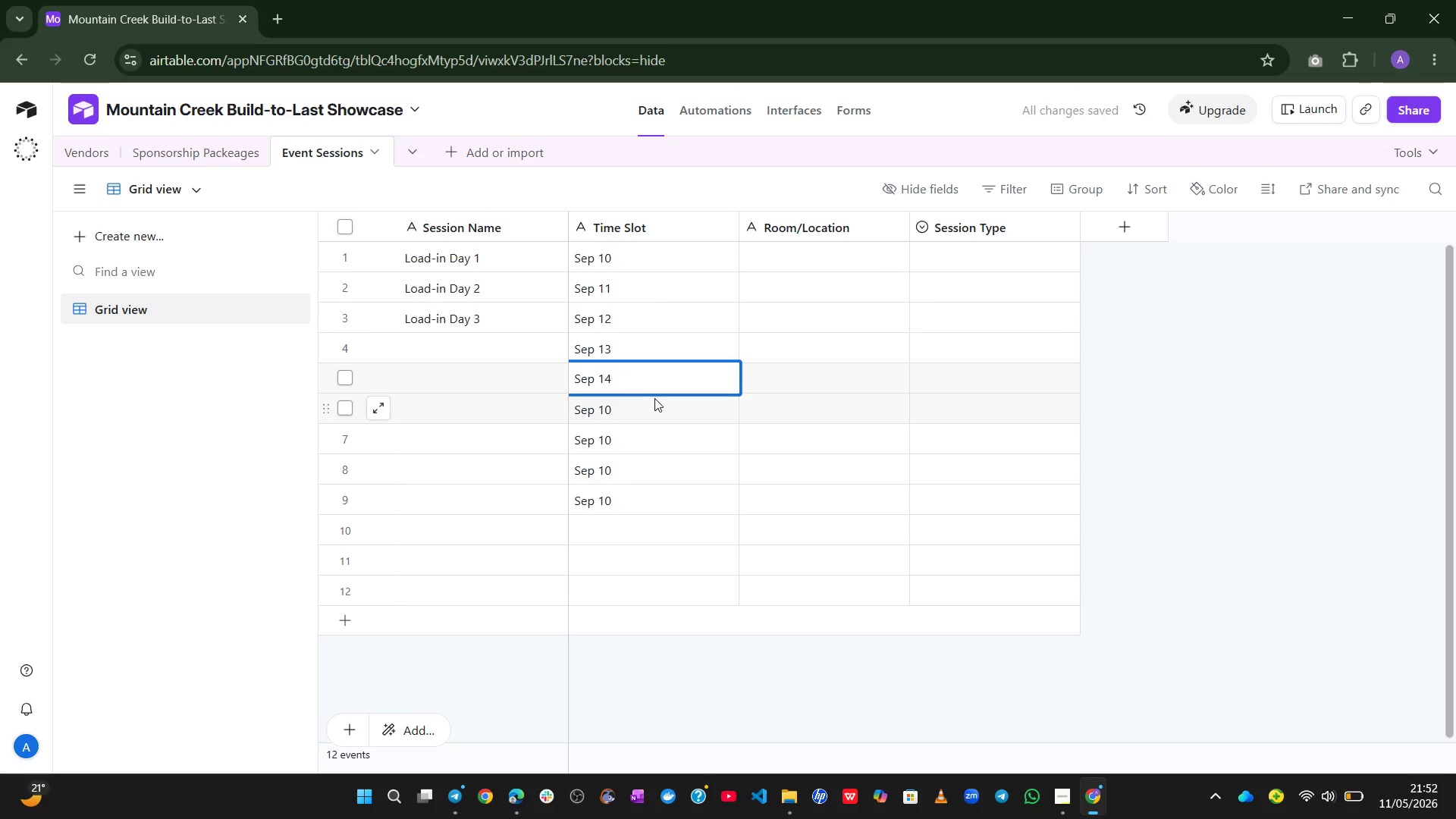 
left_click([647, 419])
 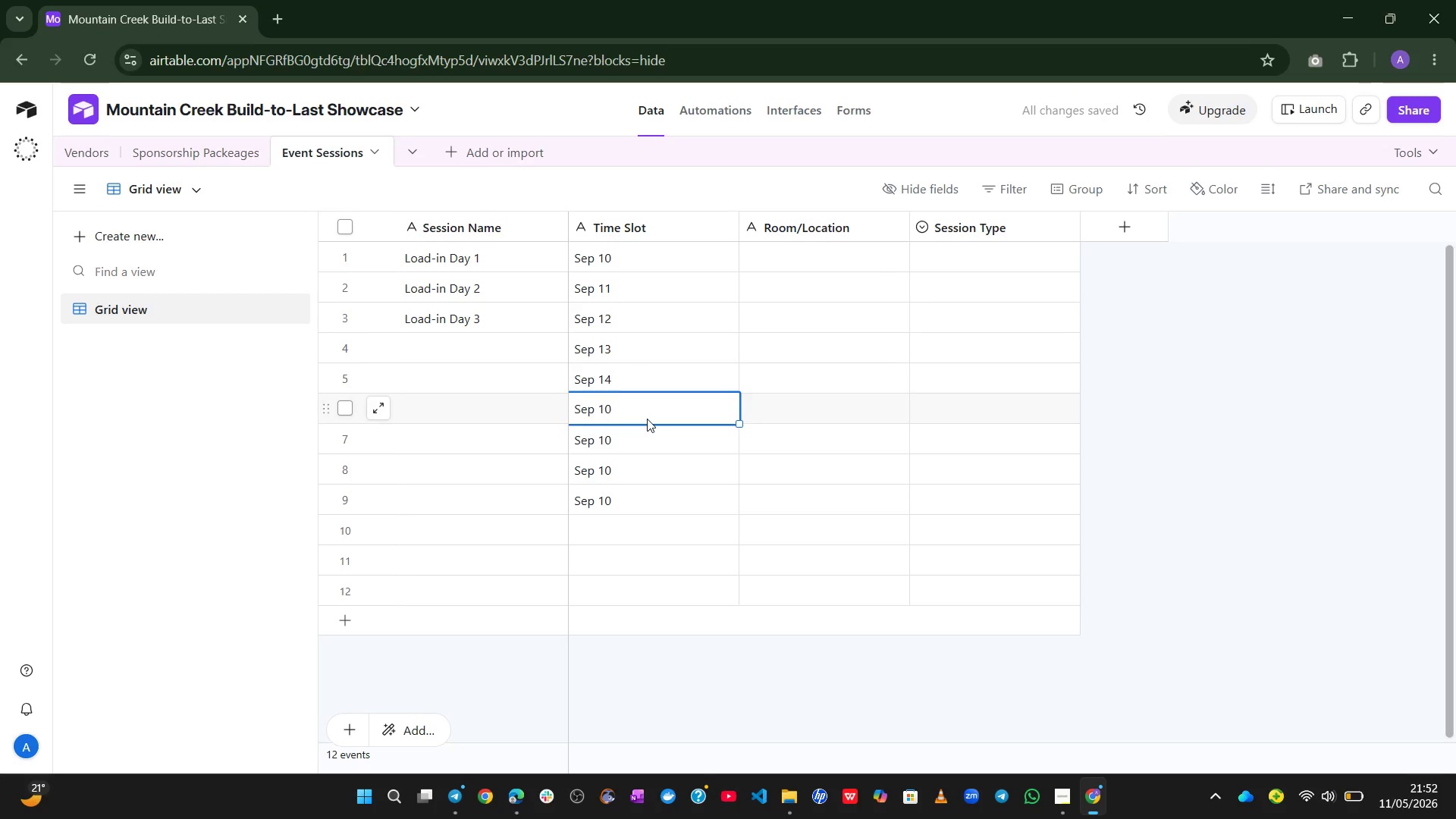 
double_click([647, 419])
 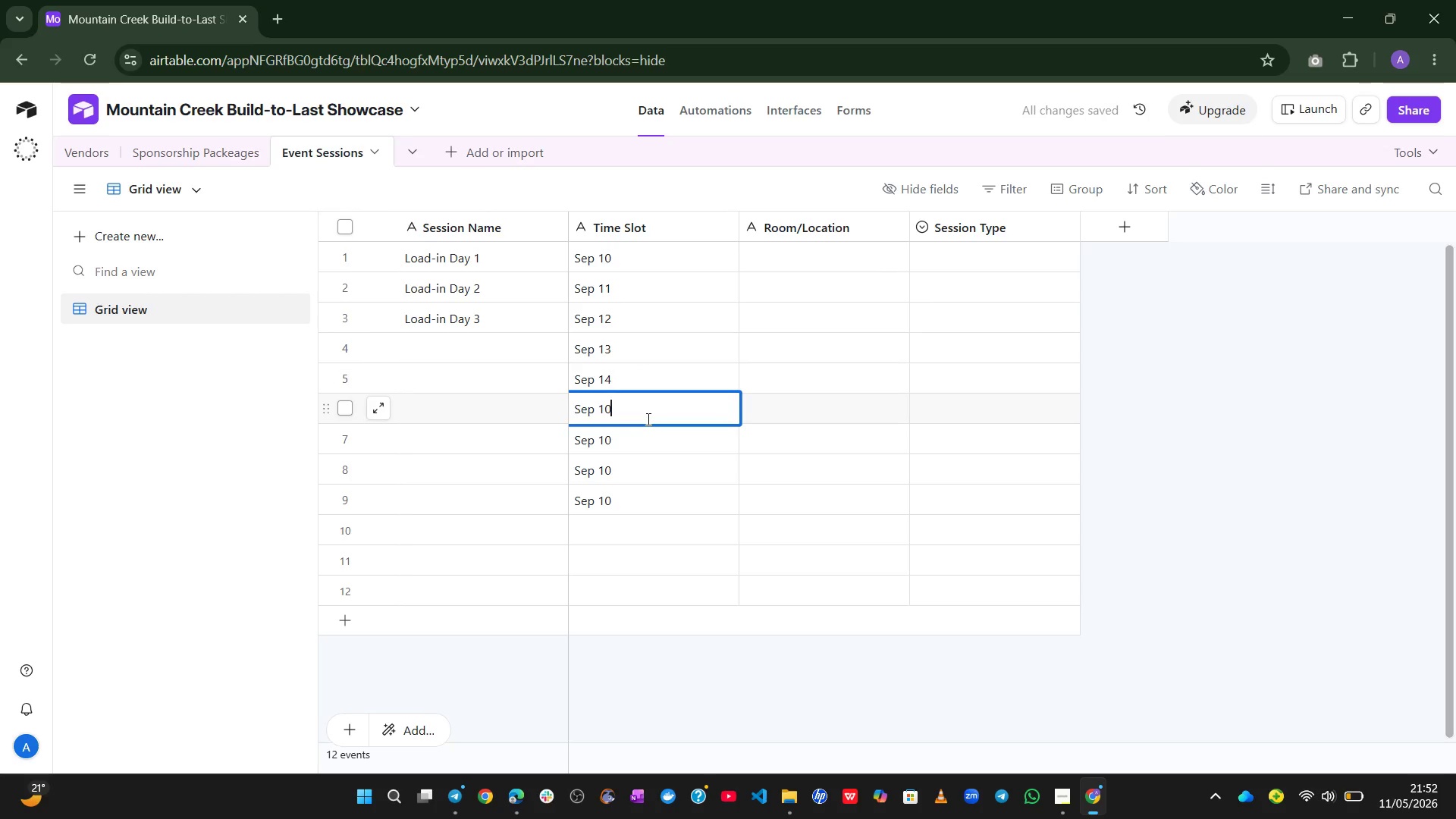 
key(Equal)
 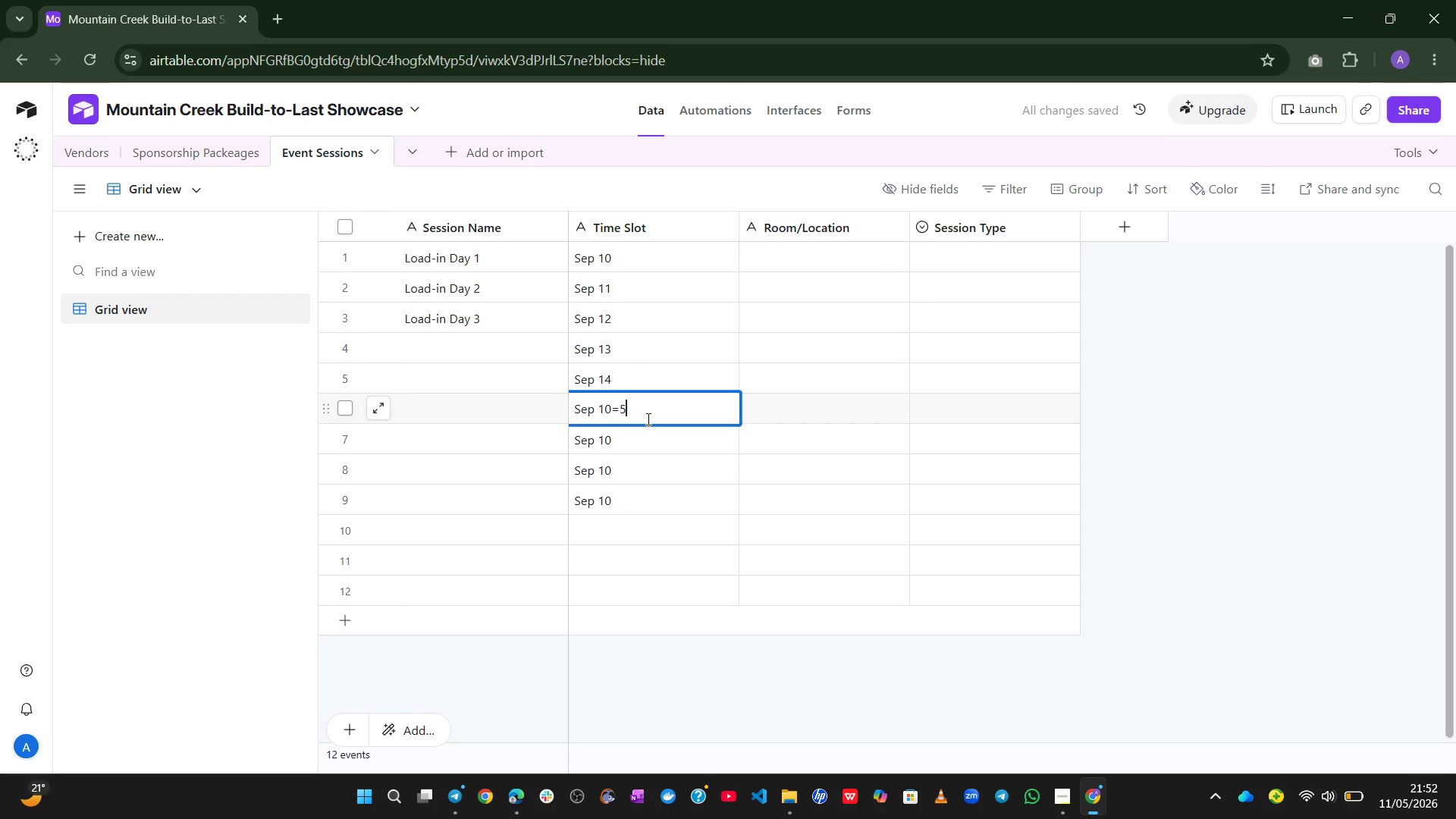 
key(5)
 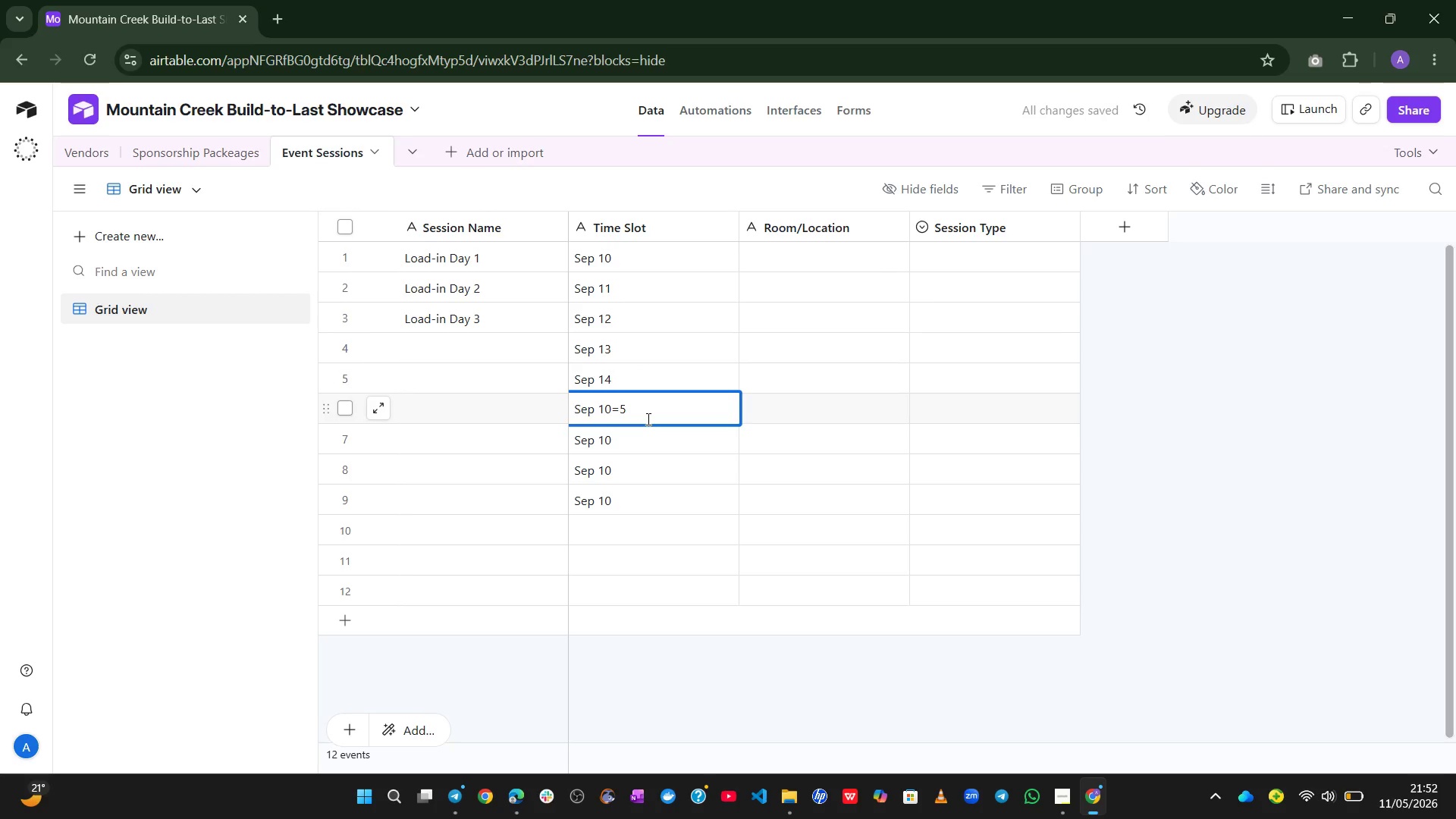 
key(Backspace)
 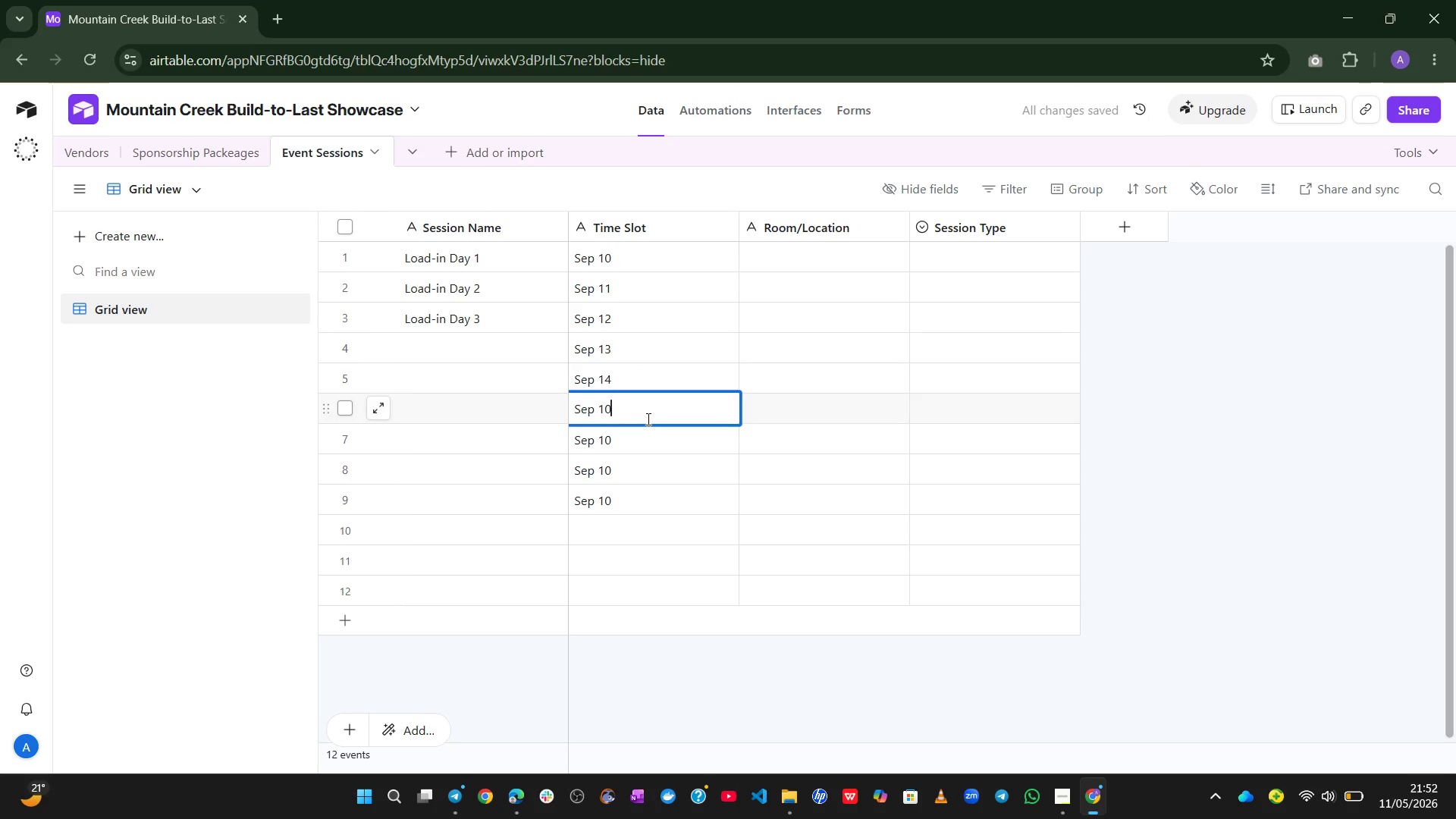 
key(Backspace)
 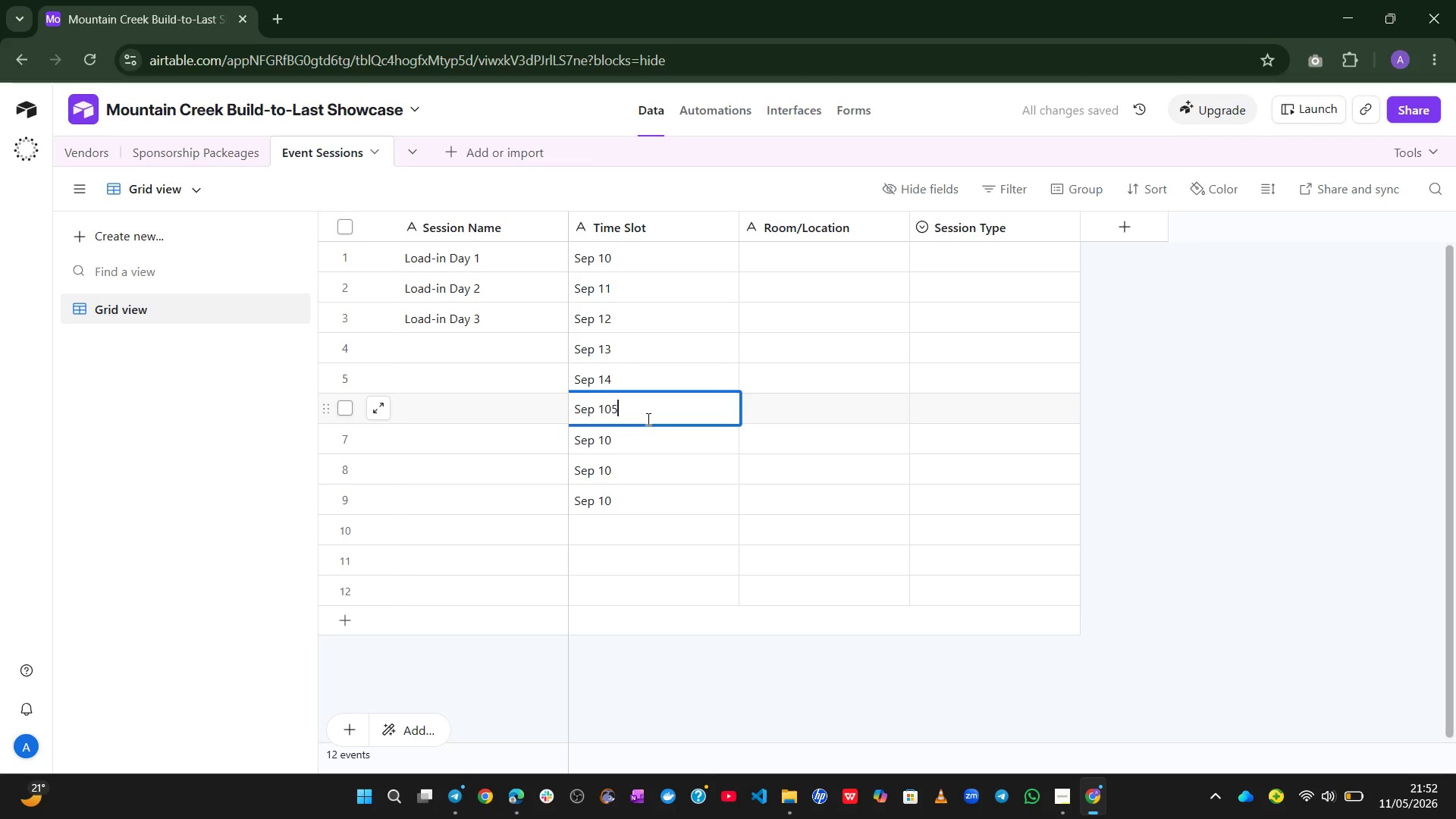 
key(5)
 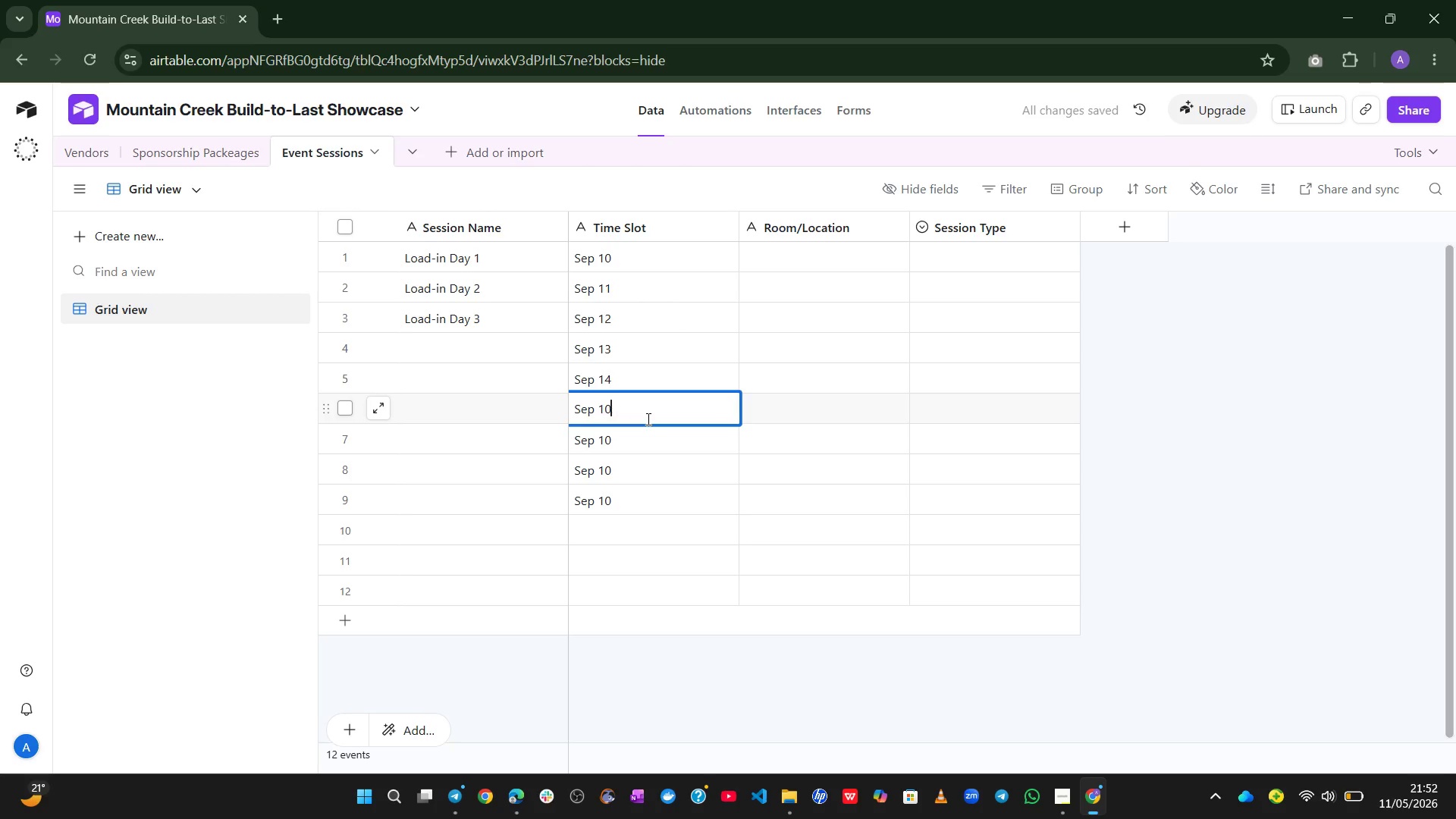 
key(Backspace)
 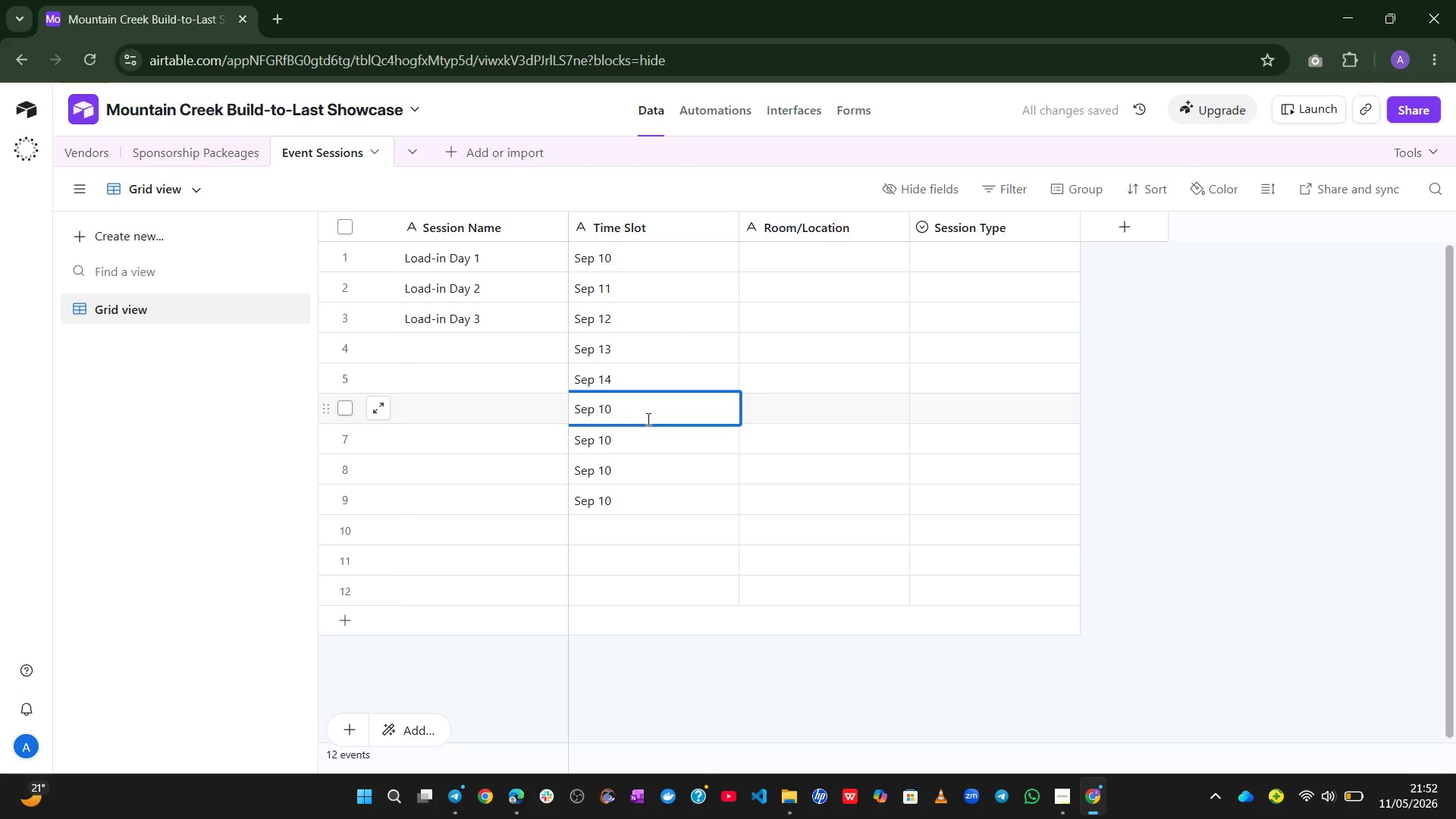 
key(5)
 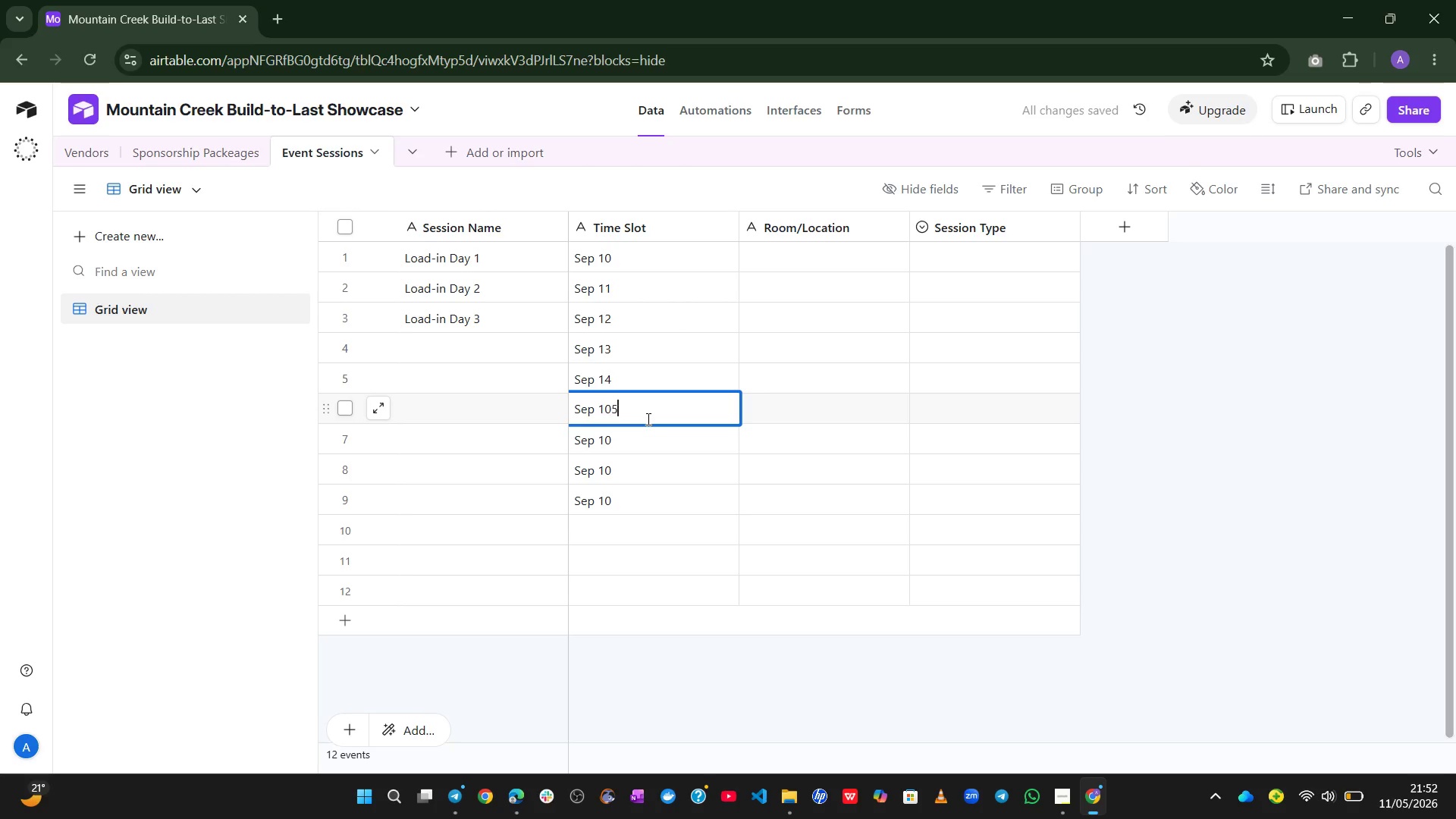 
key(Backspace)
 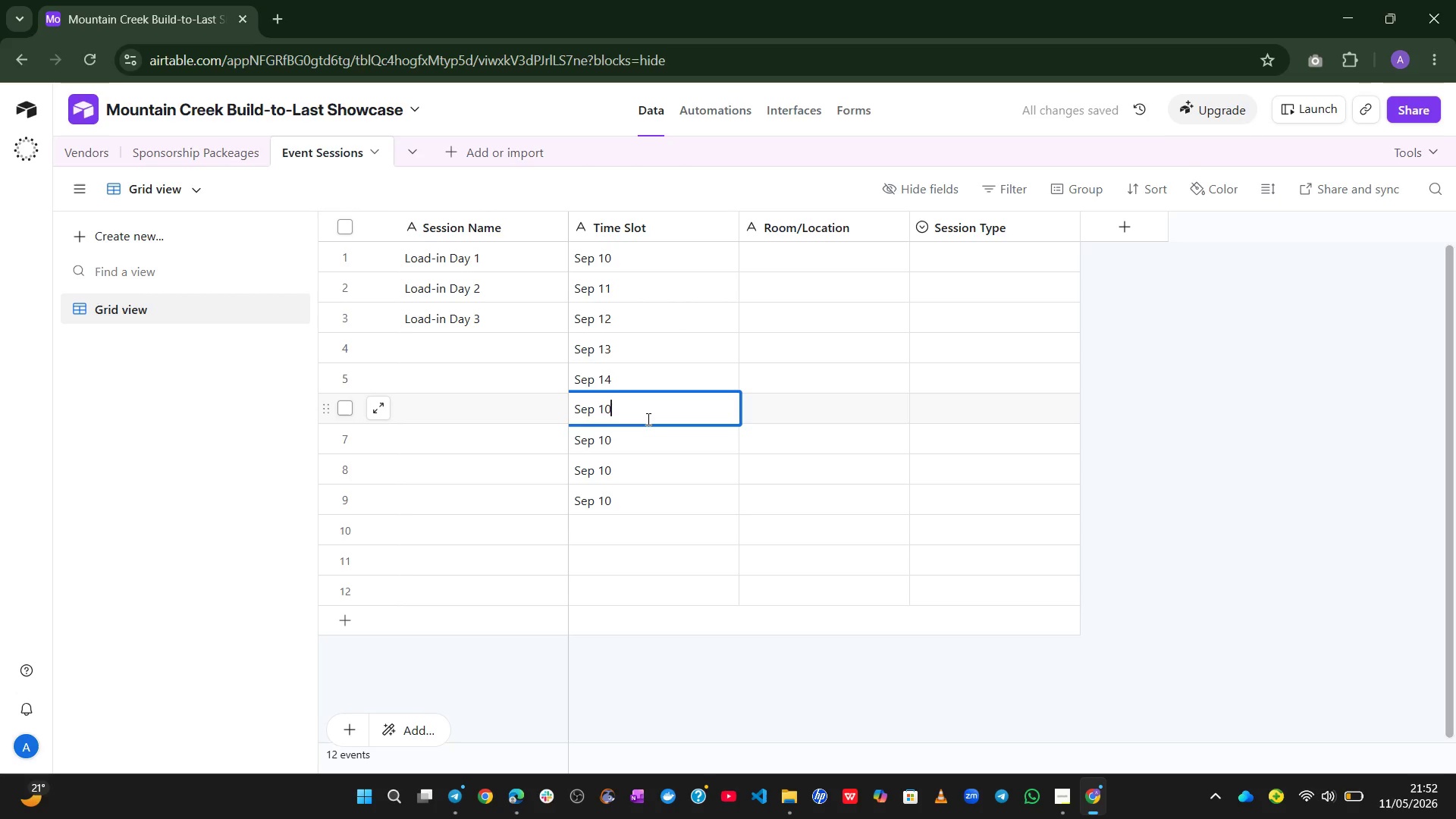 
key(5)
 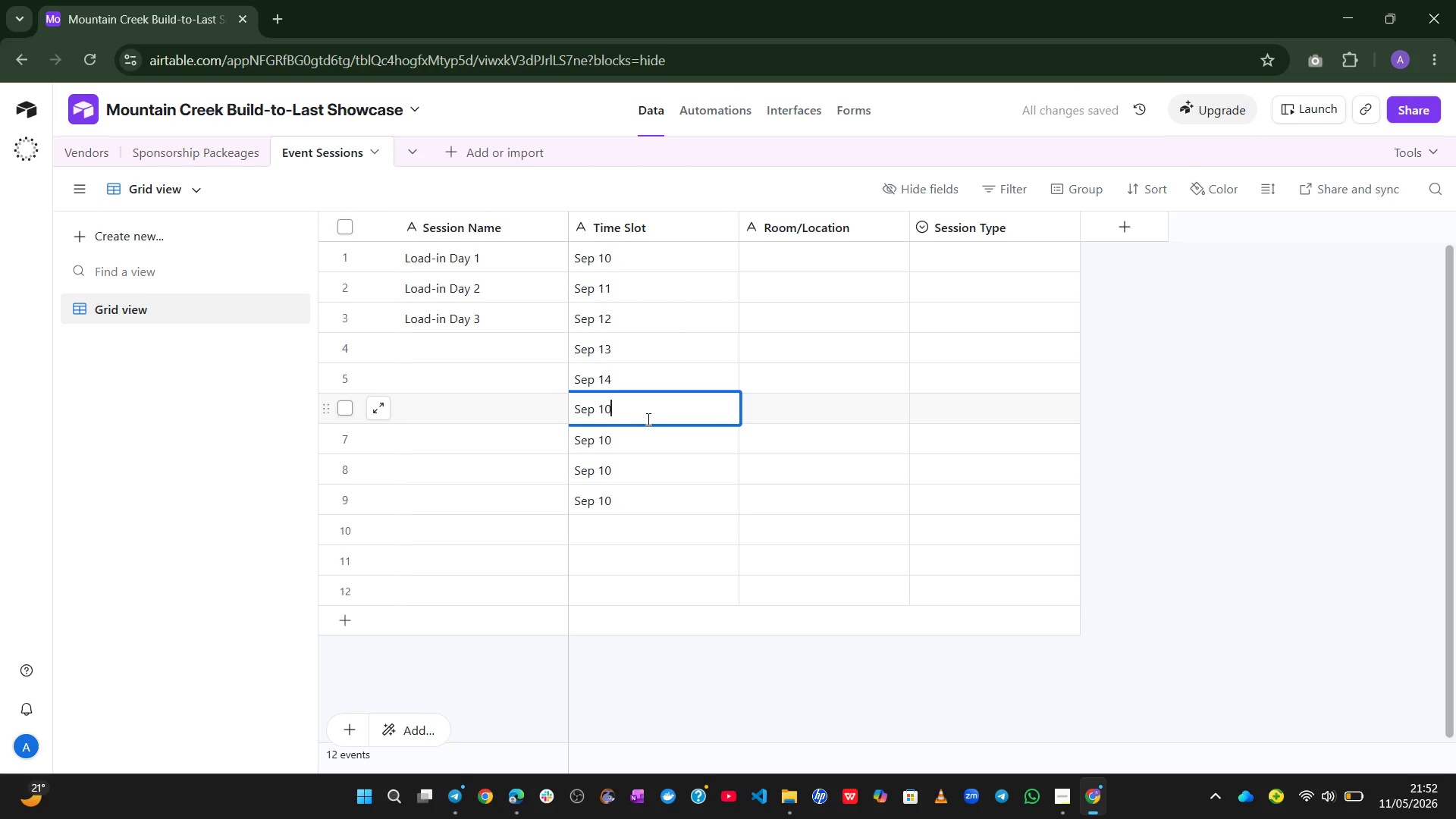 
key(Backspace)
 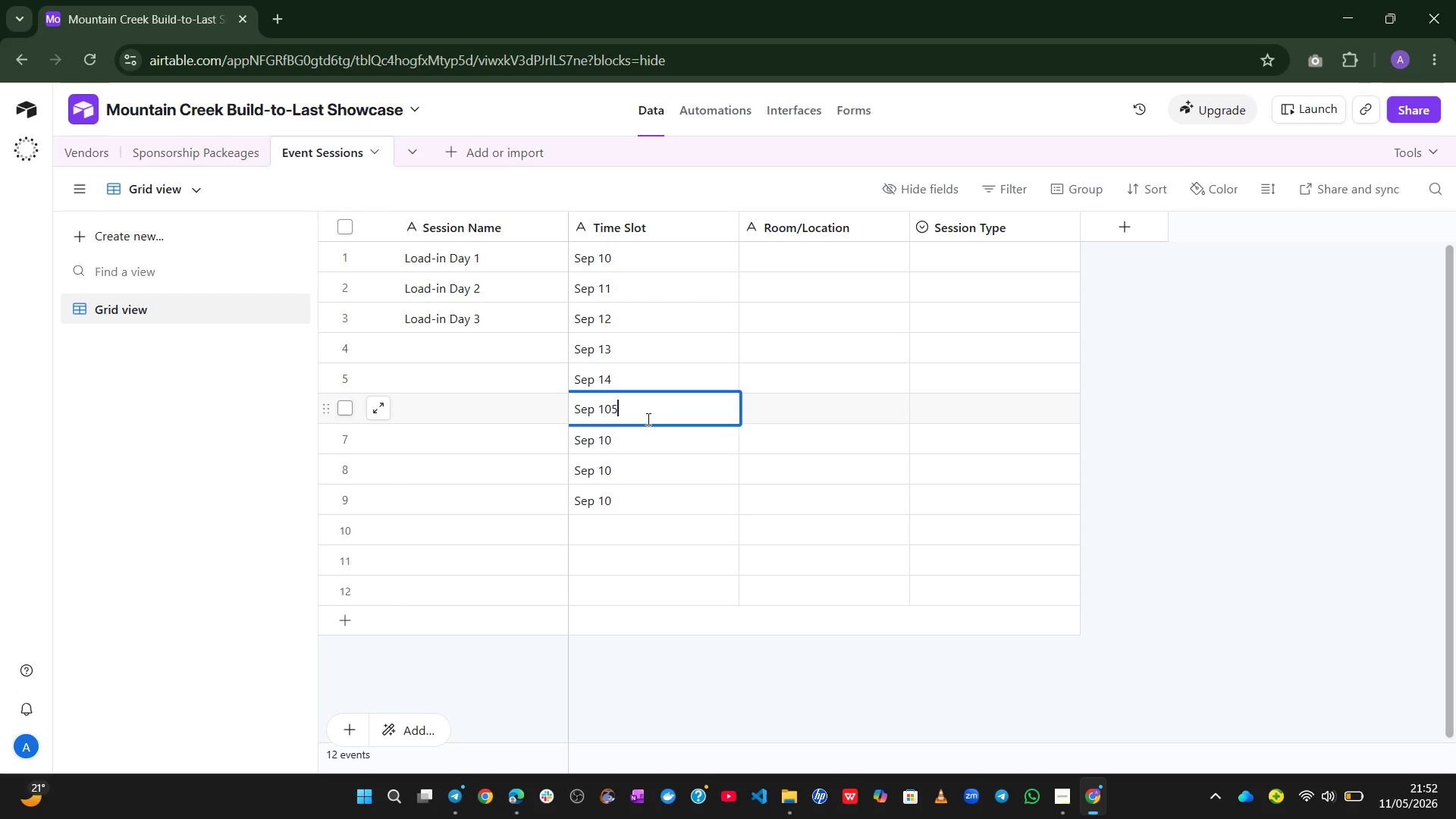 
key(5)
 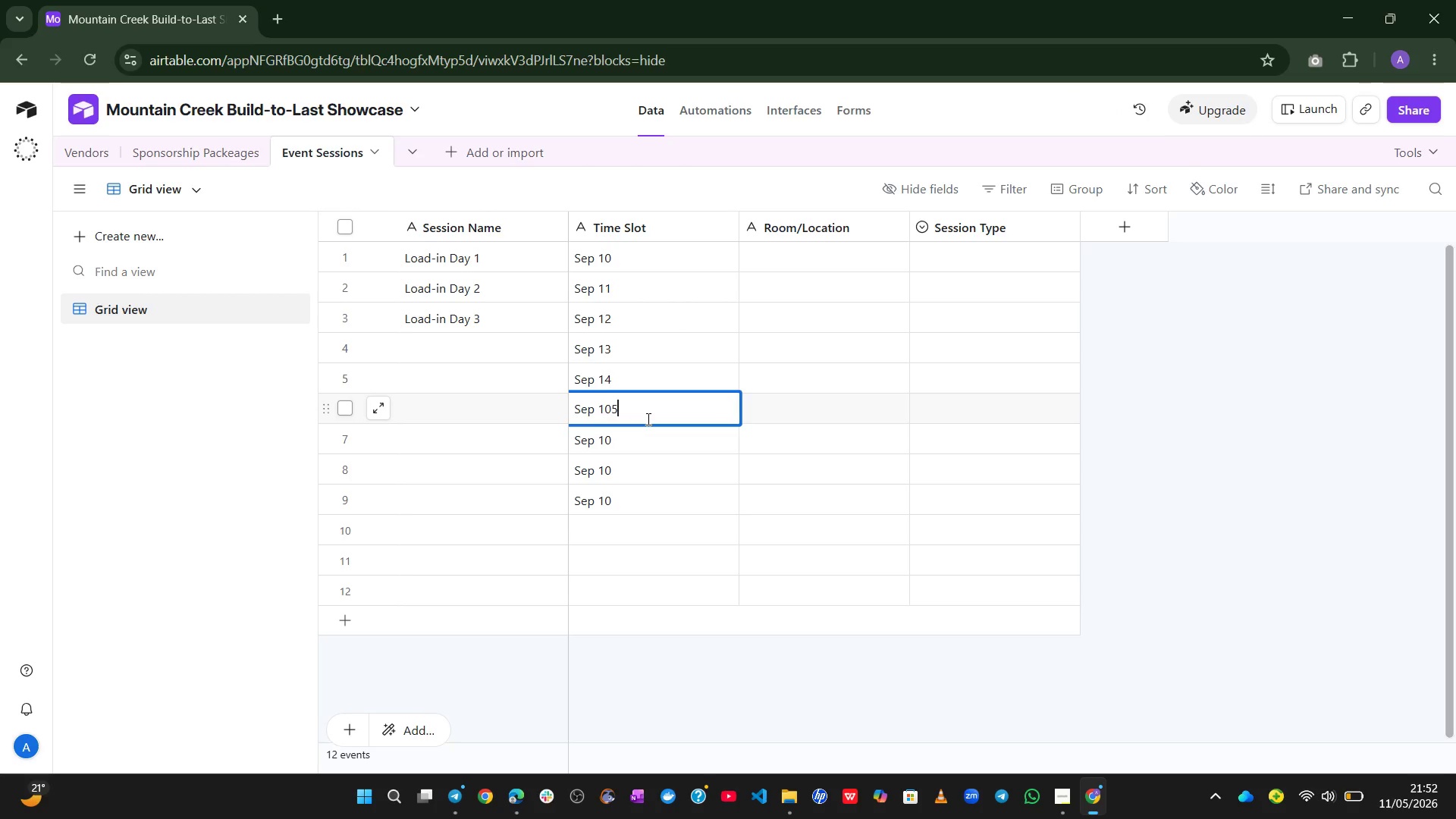 
key(Backspace)
 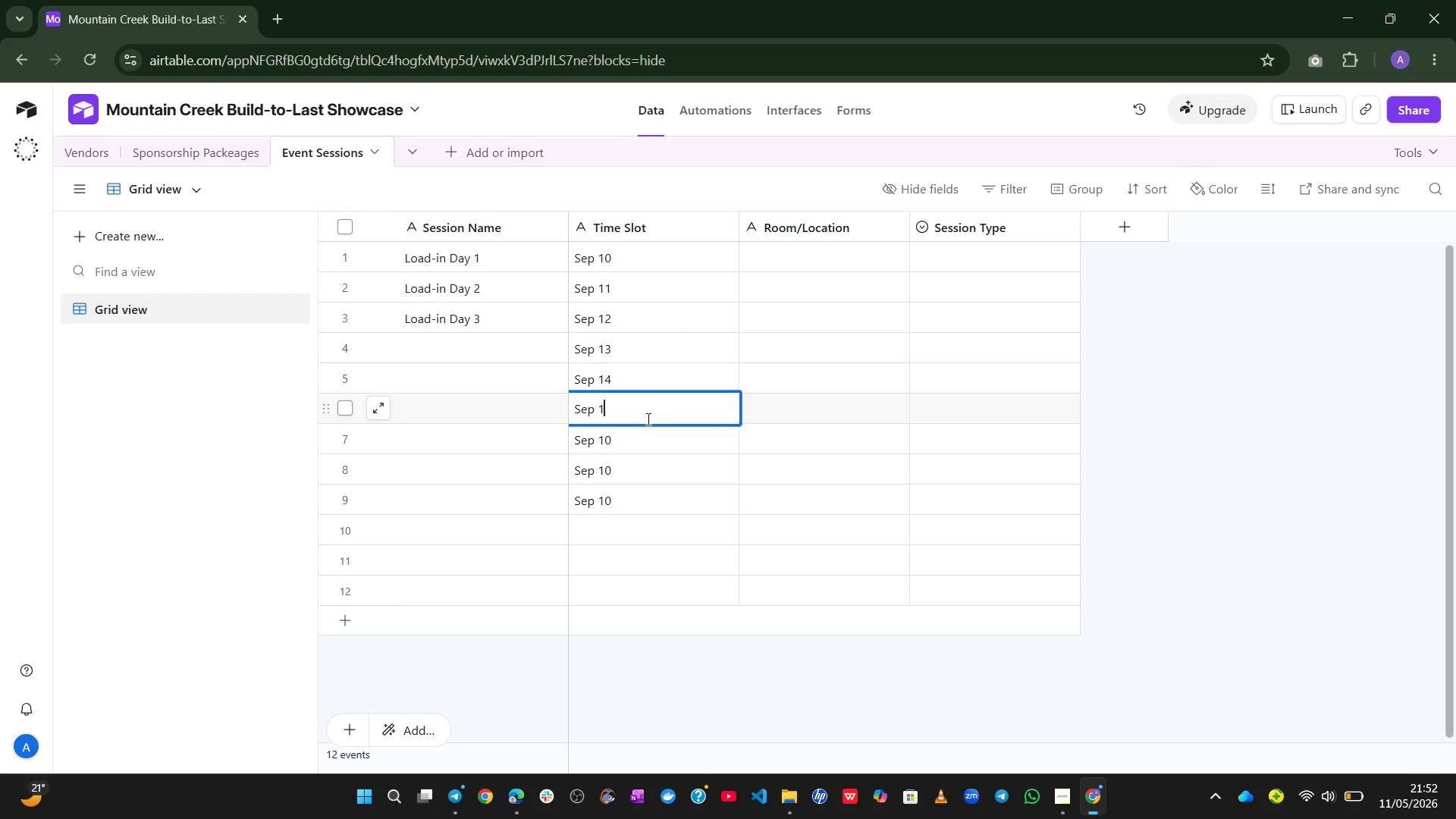 
key(Backspace)
 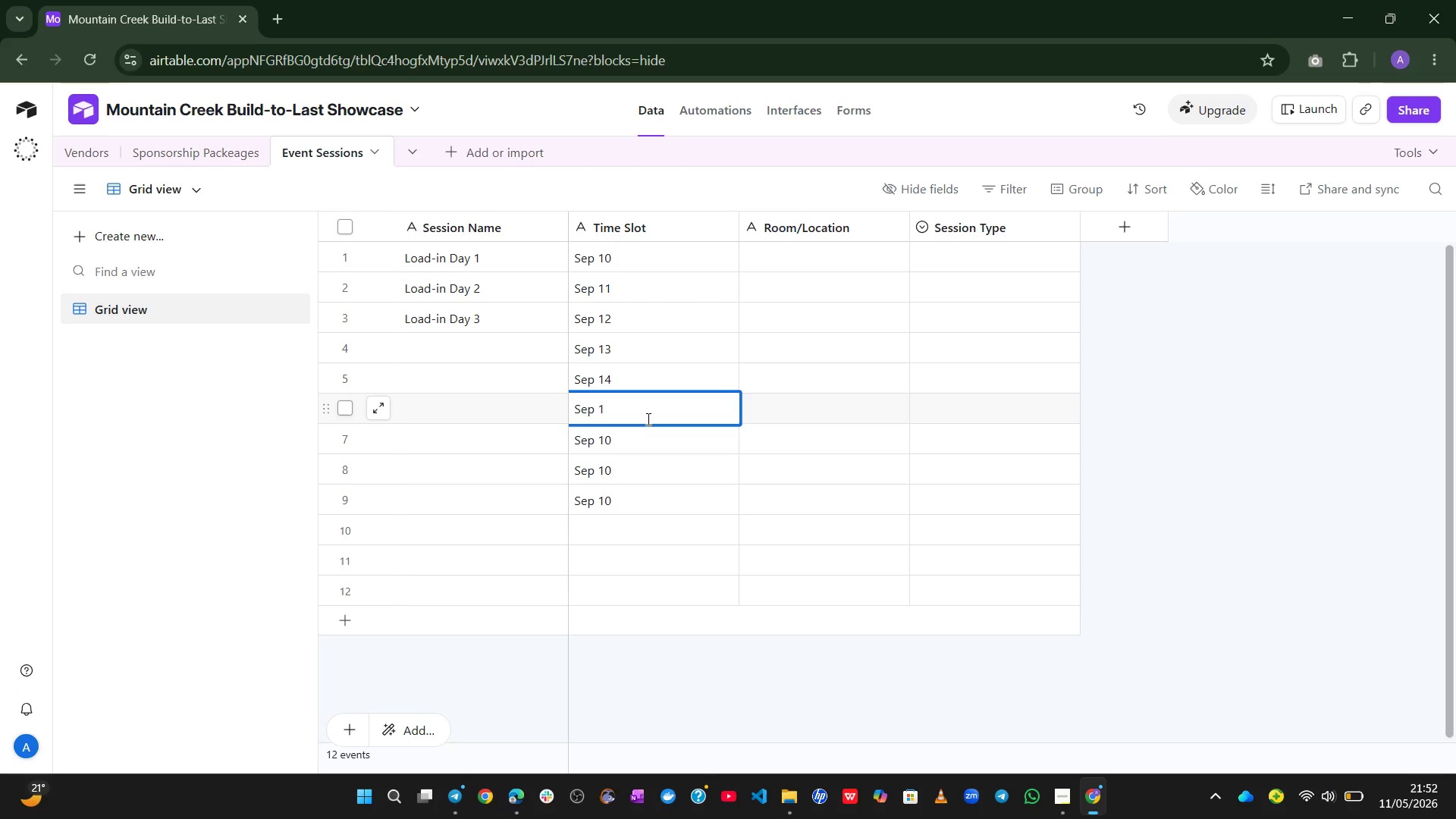 
key(5)
 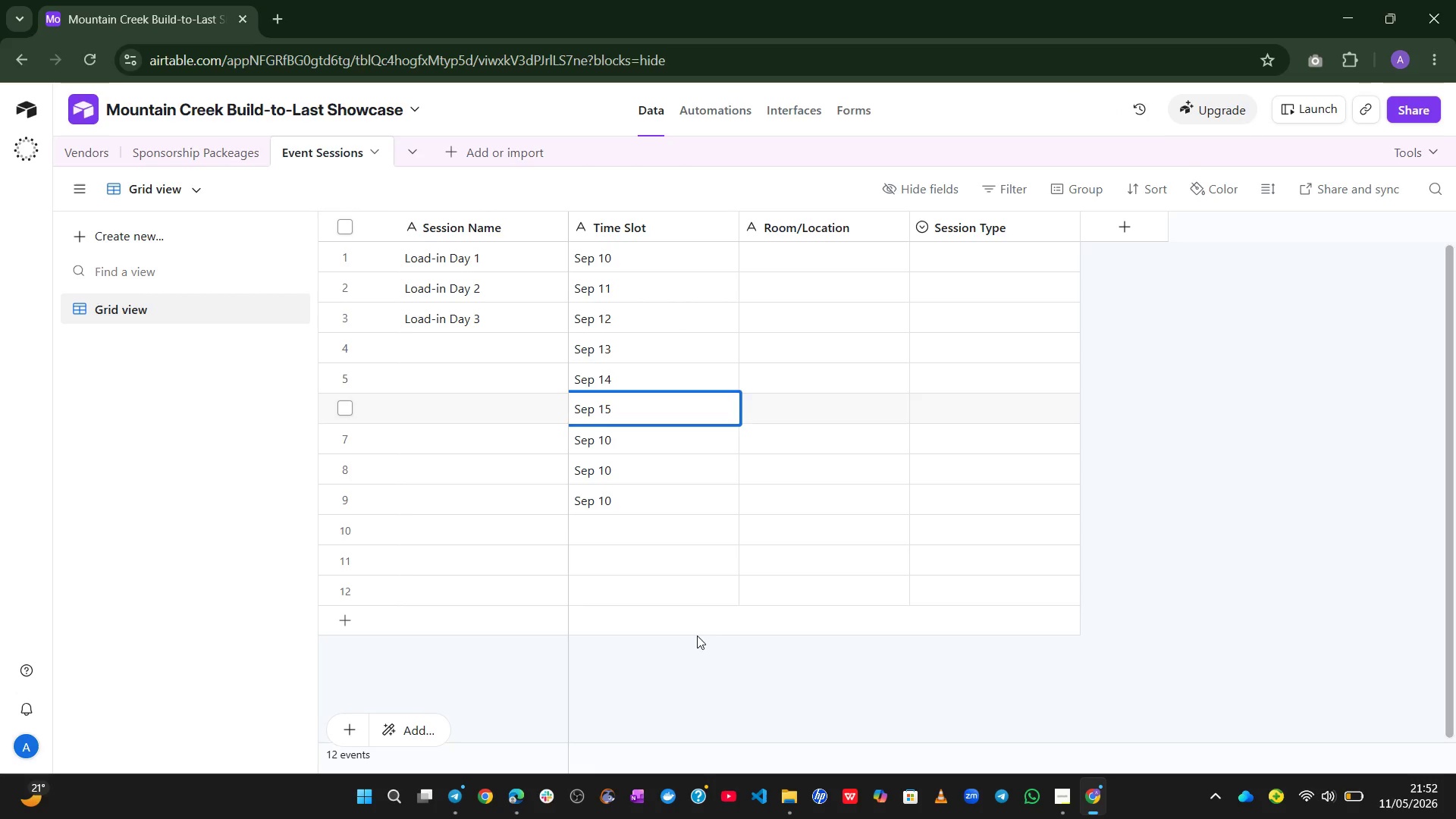 
left_click([698, 661])
 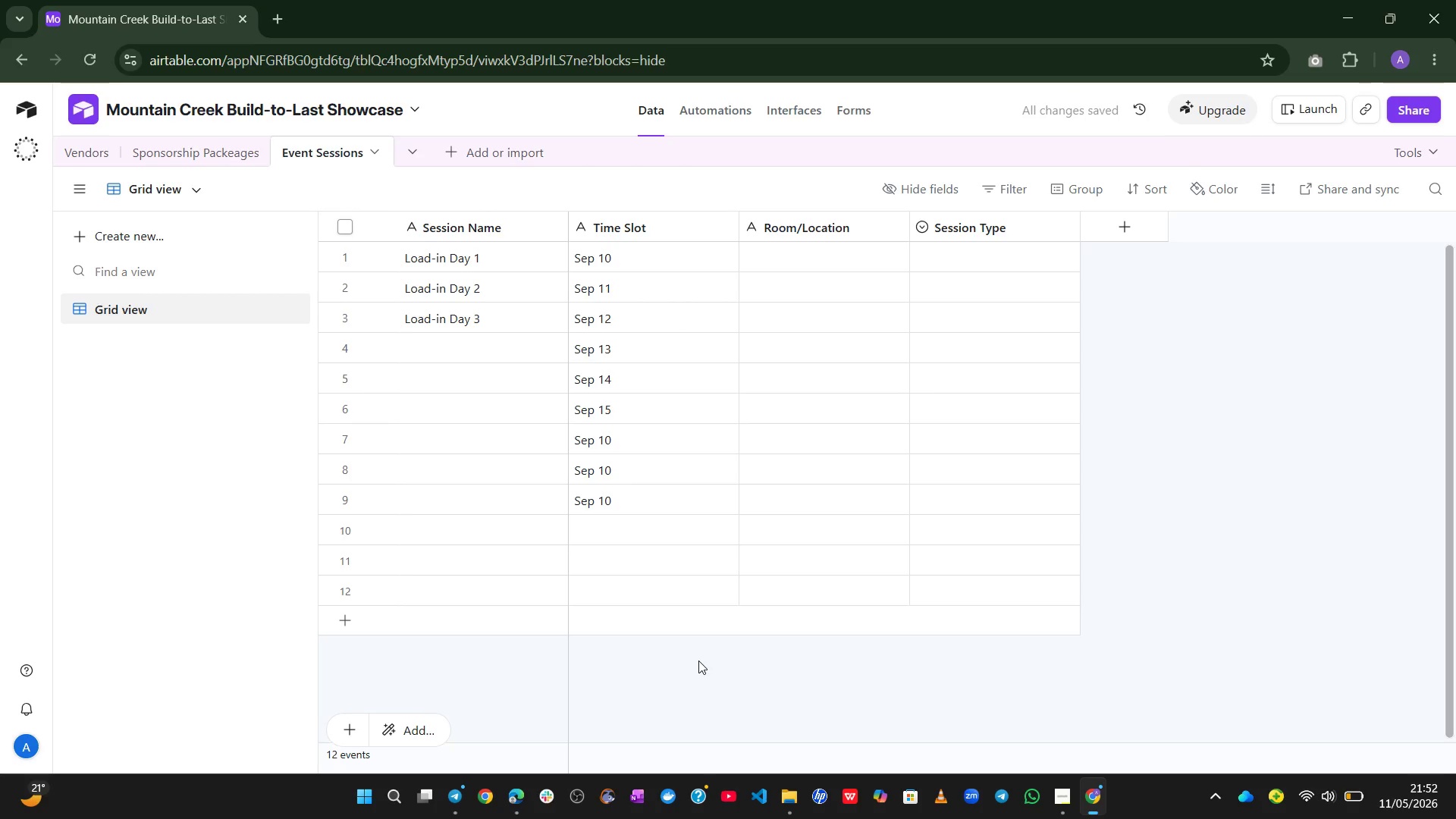 
wait(6.41)
 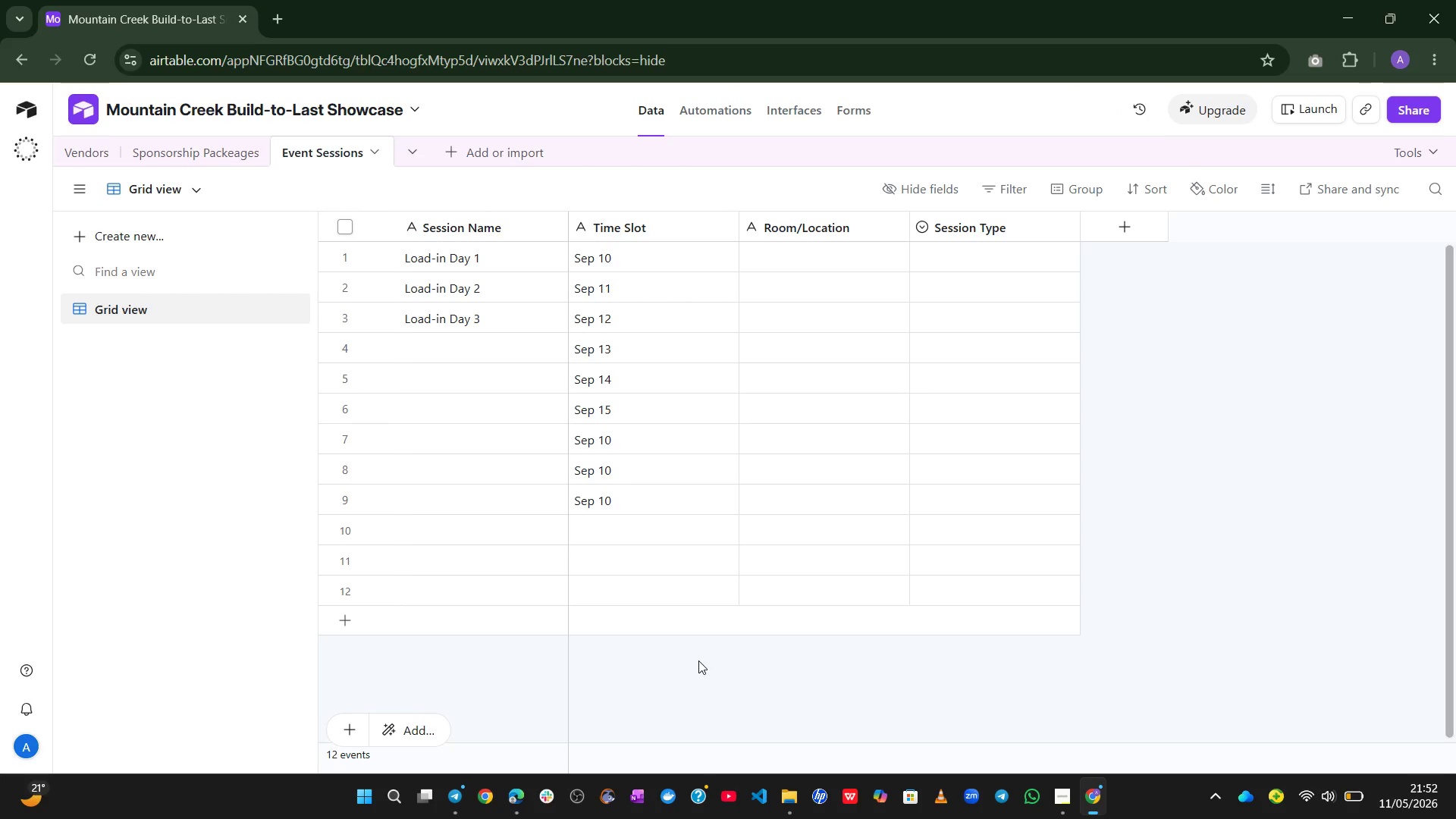 
left_click([662, 378])
 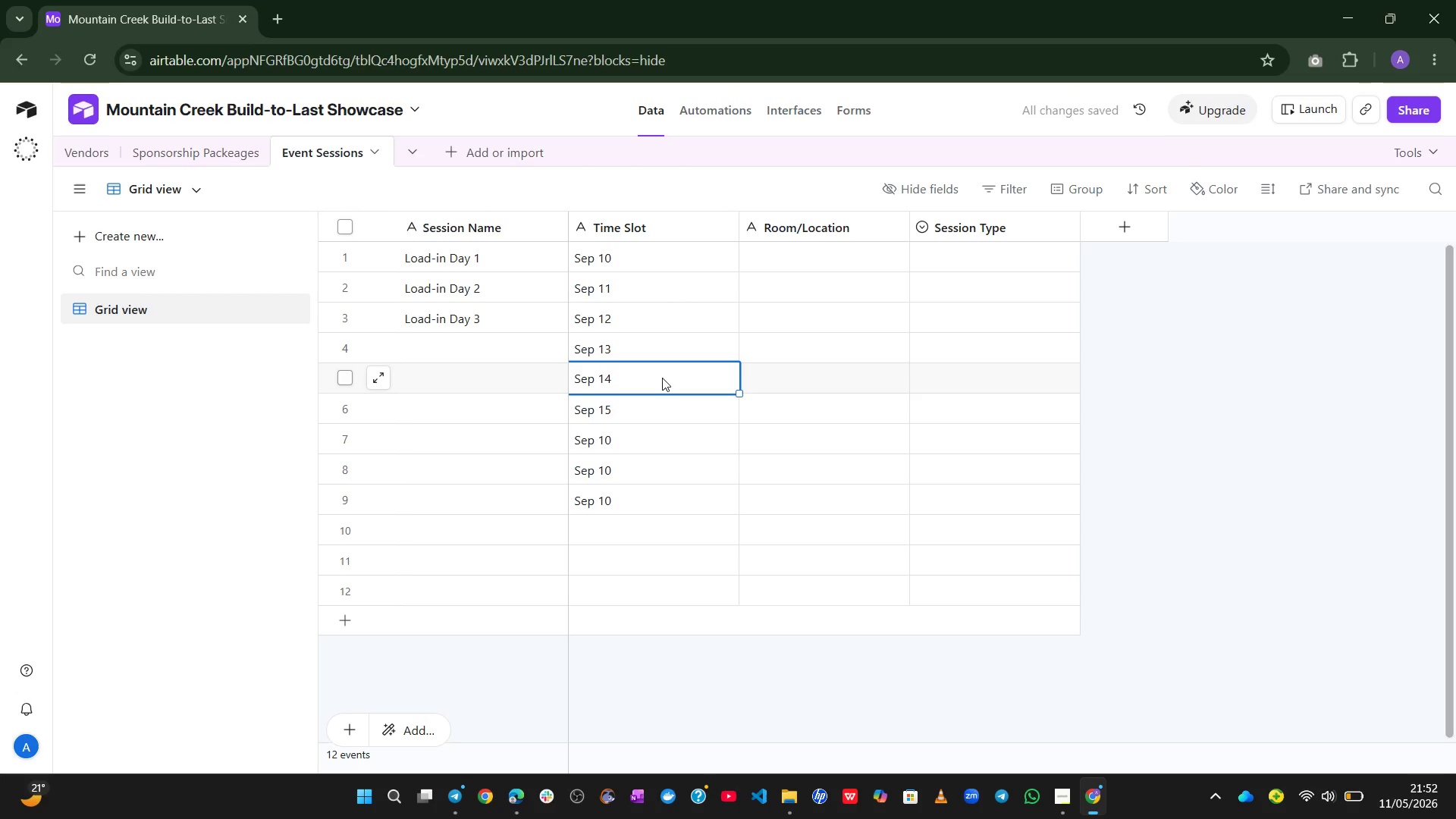 
double_click([662, 378])
 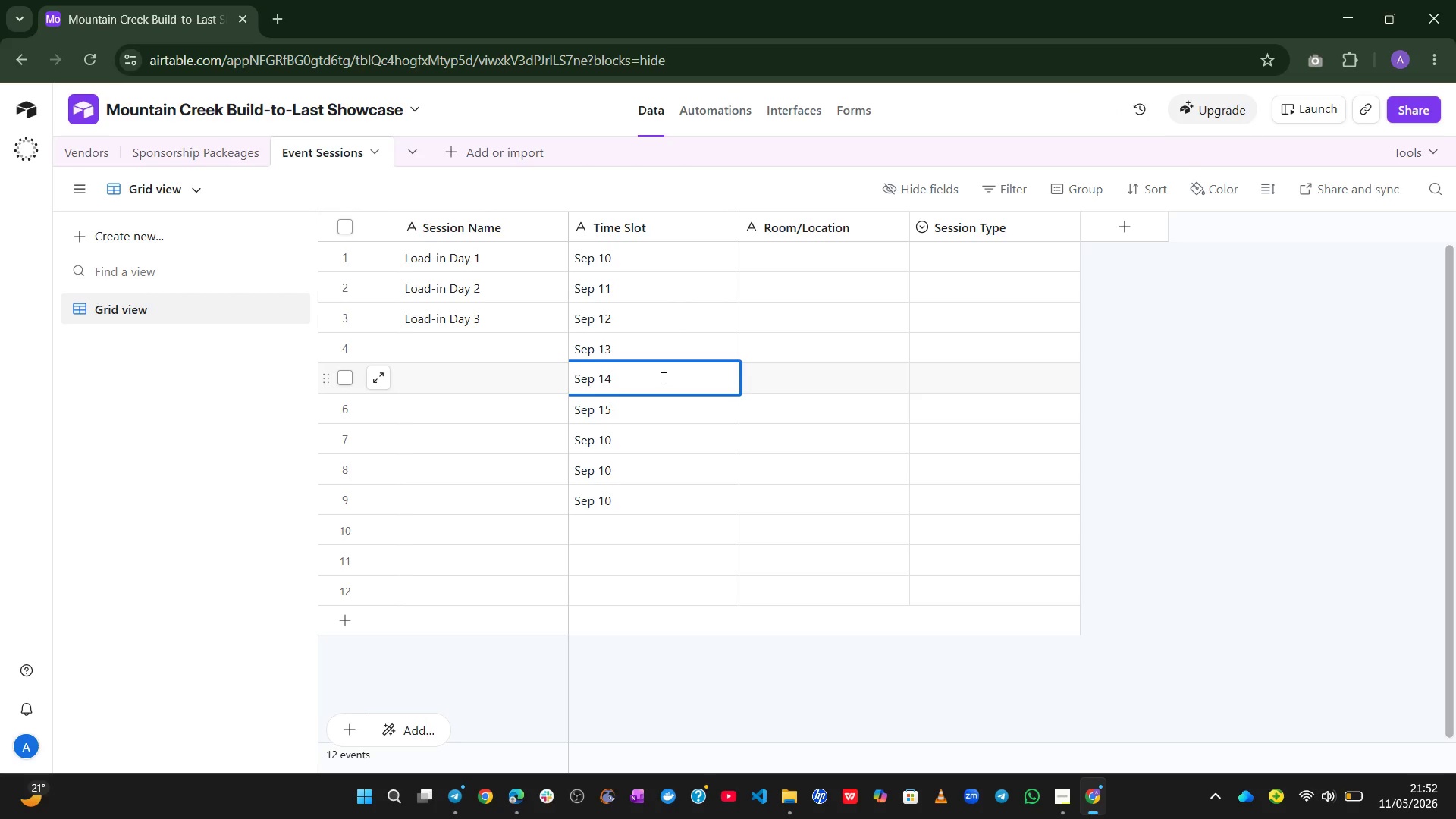 
key(Backspace)
 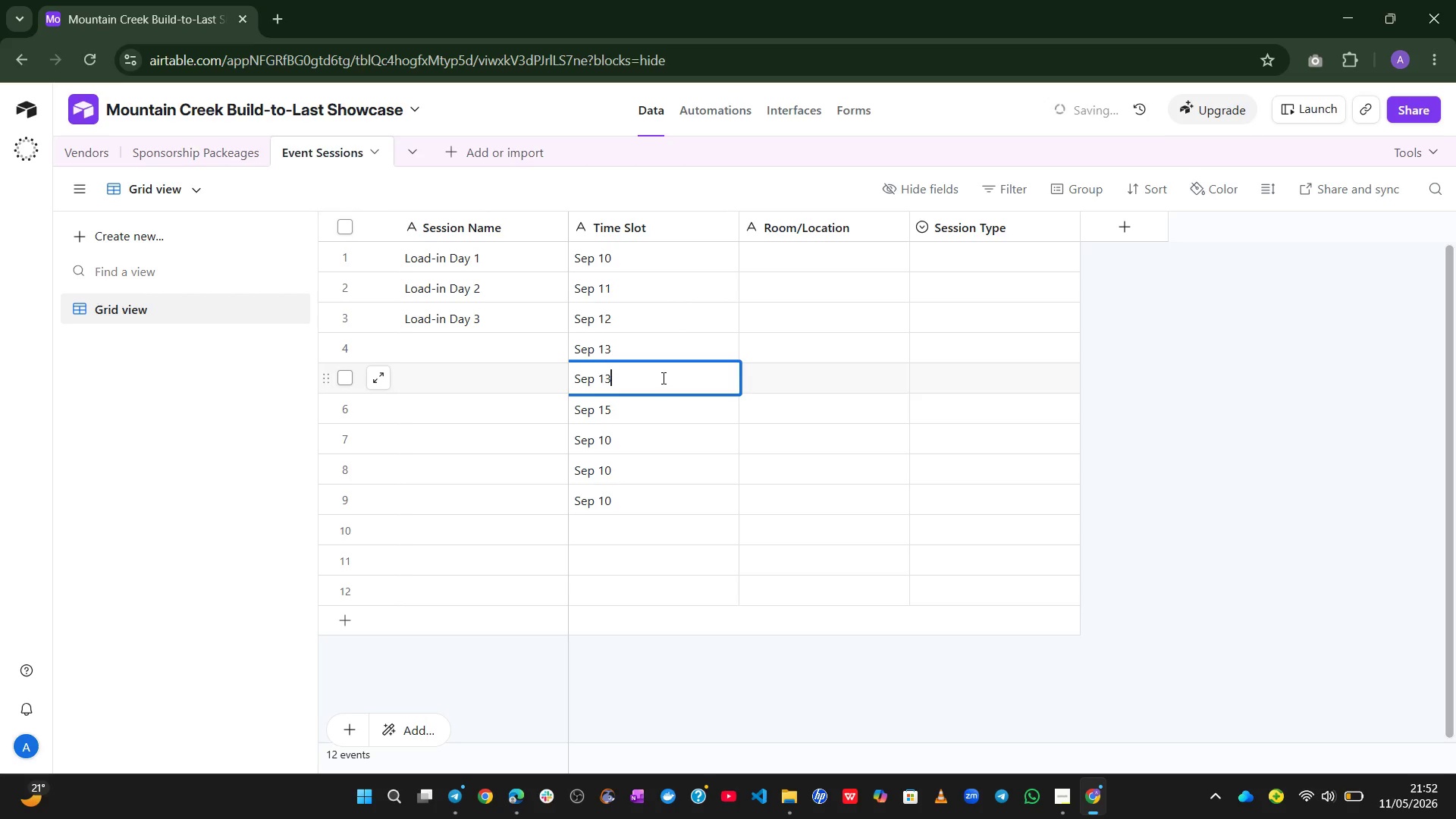 
key(3)
 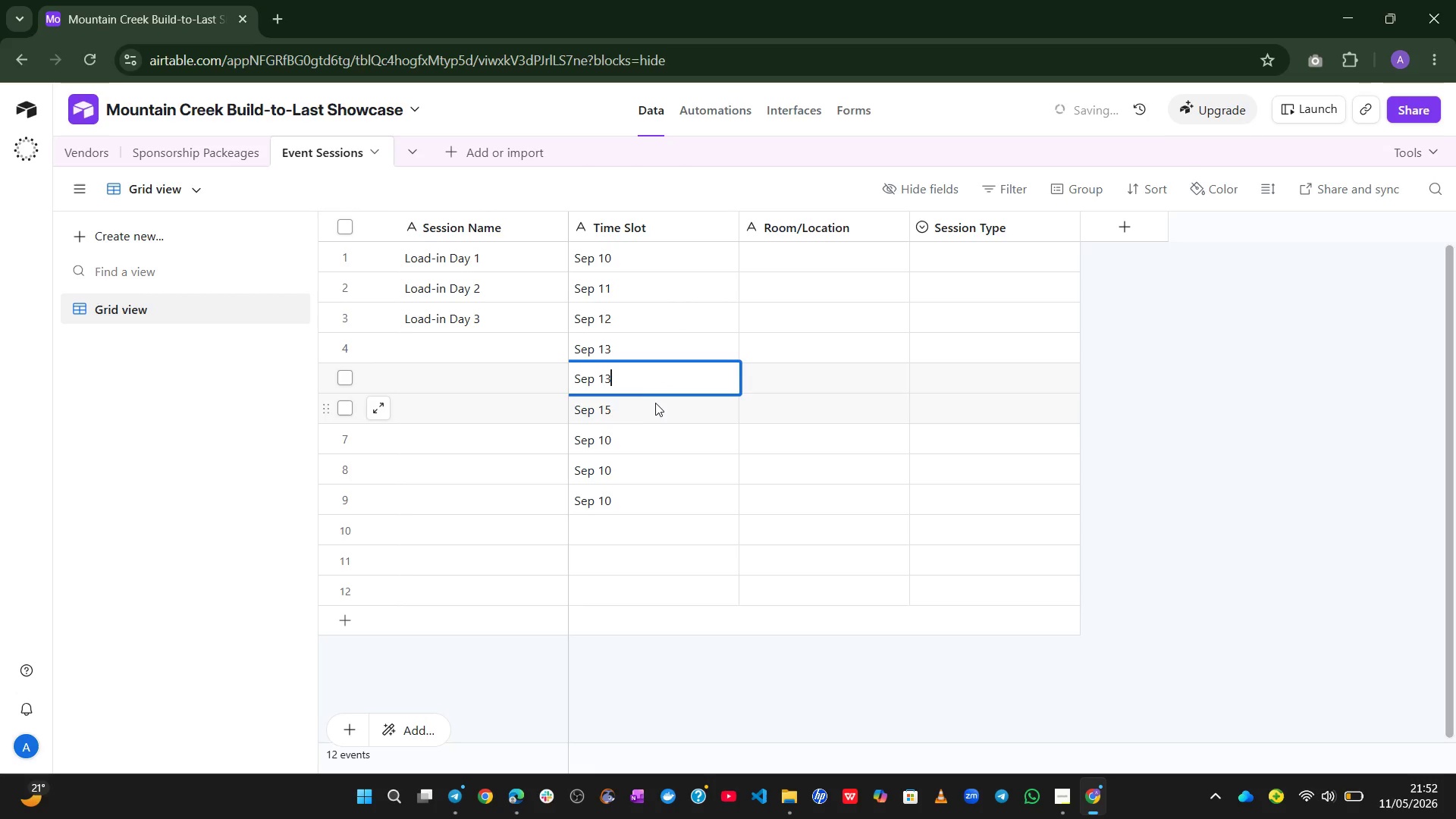 
double_click([654, 405])
 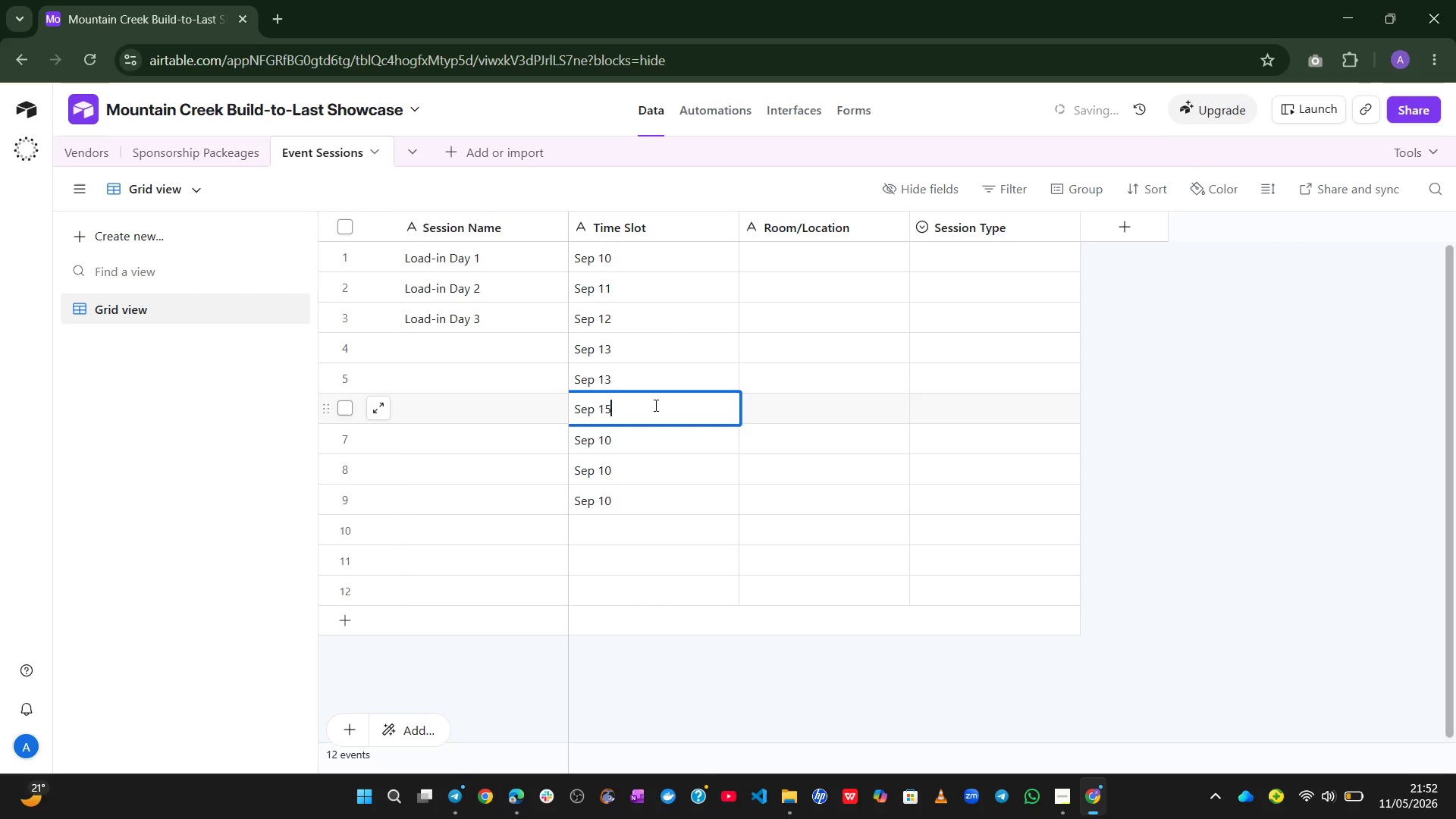 
key(Backspace)
 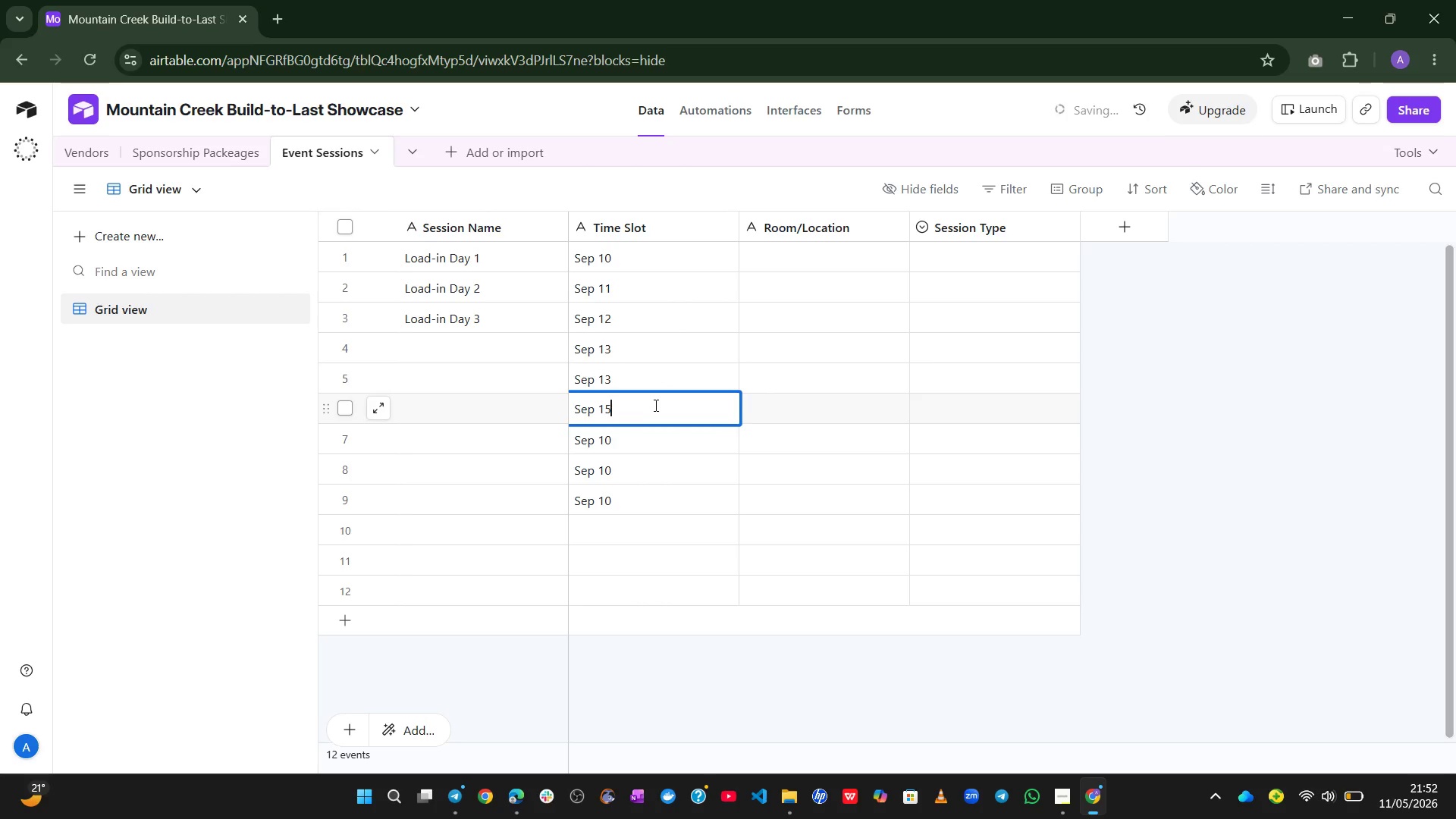 
key(3)
 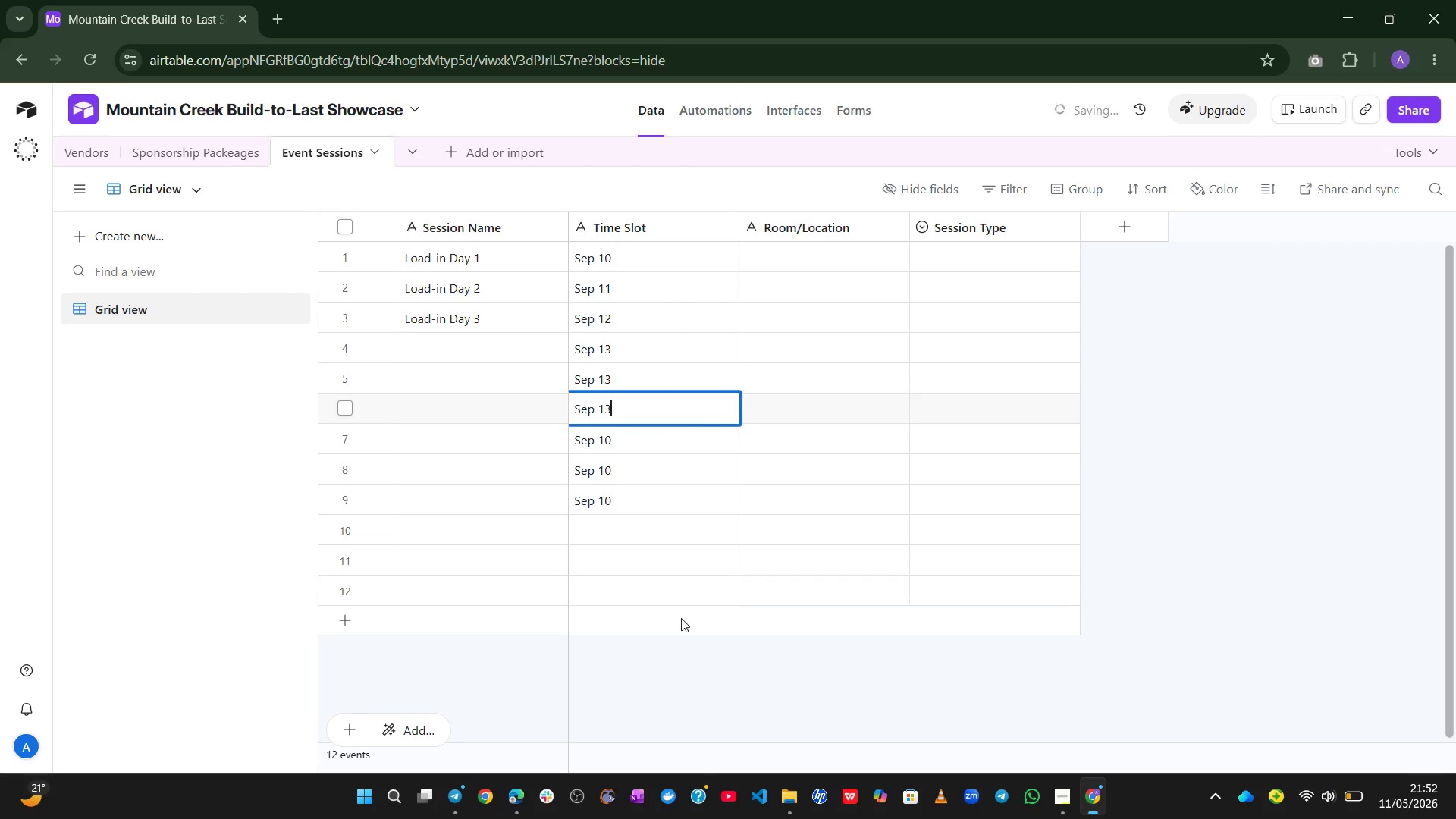 
left_click([685, 677])
 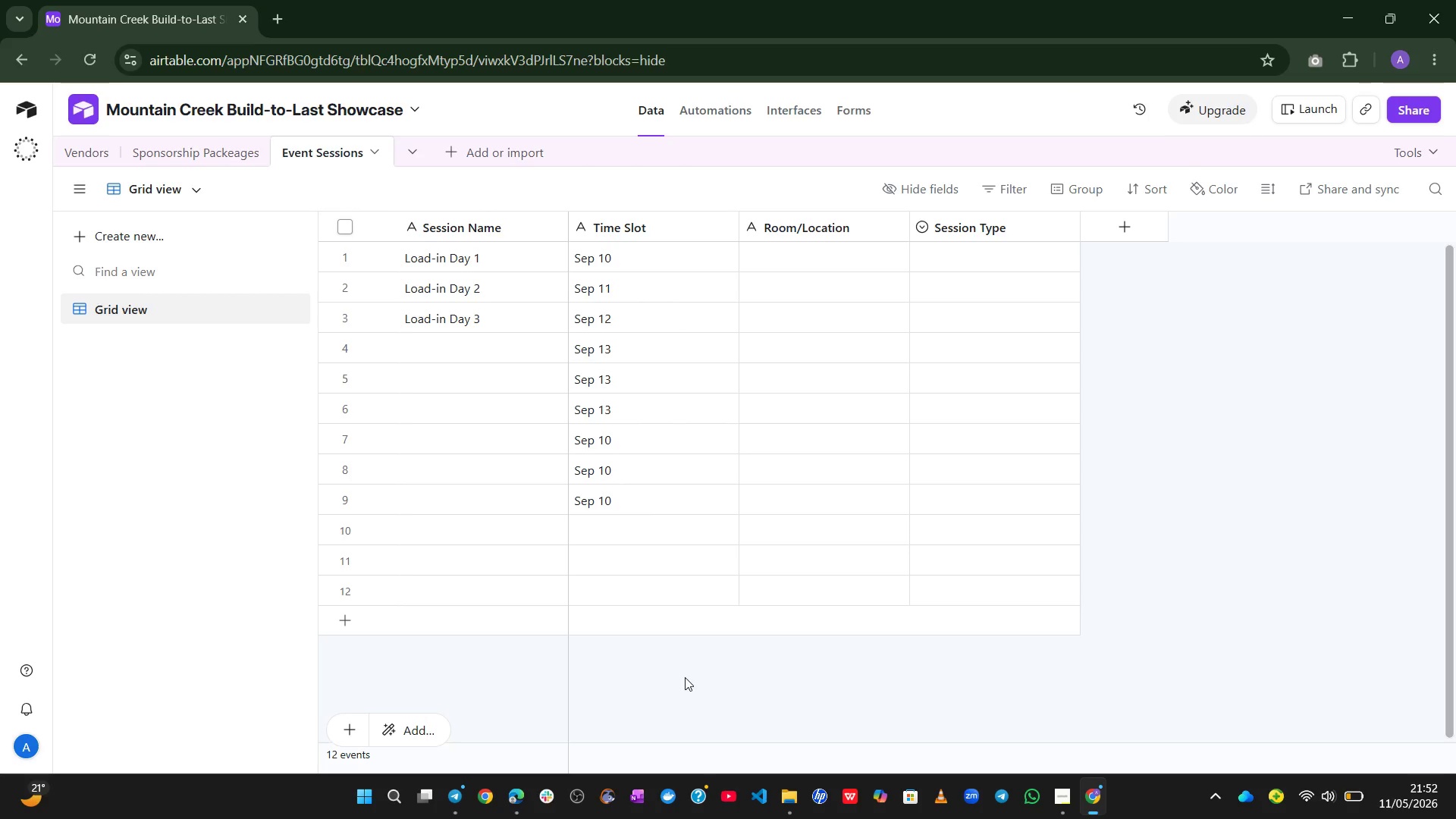 
wait(11.03)
 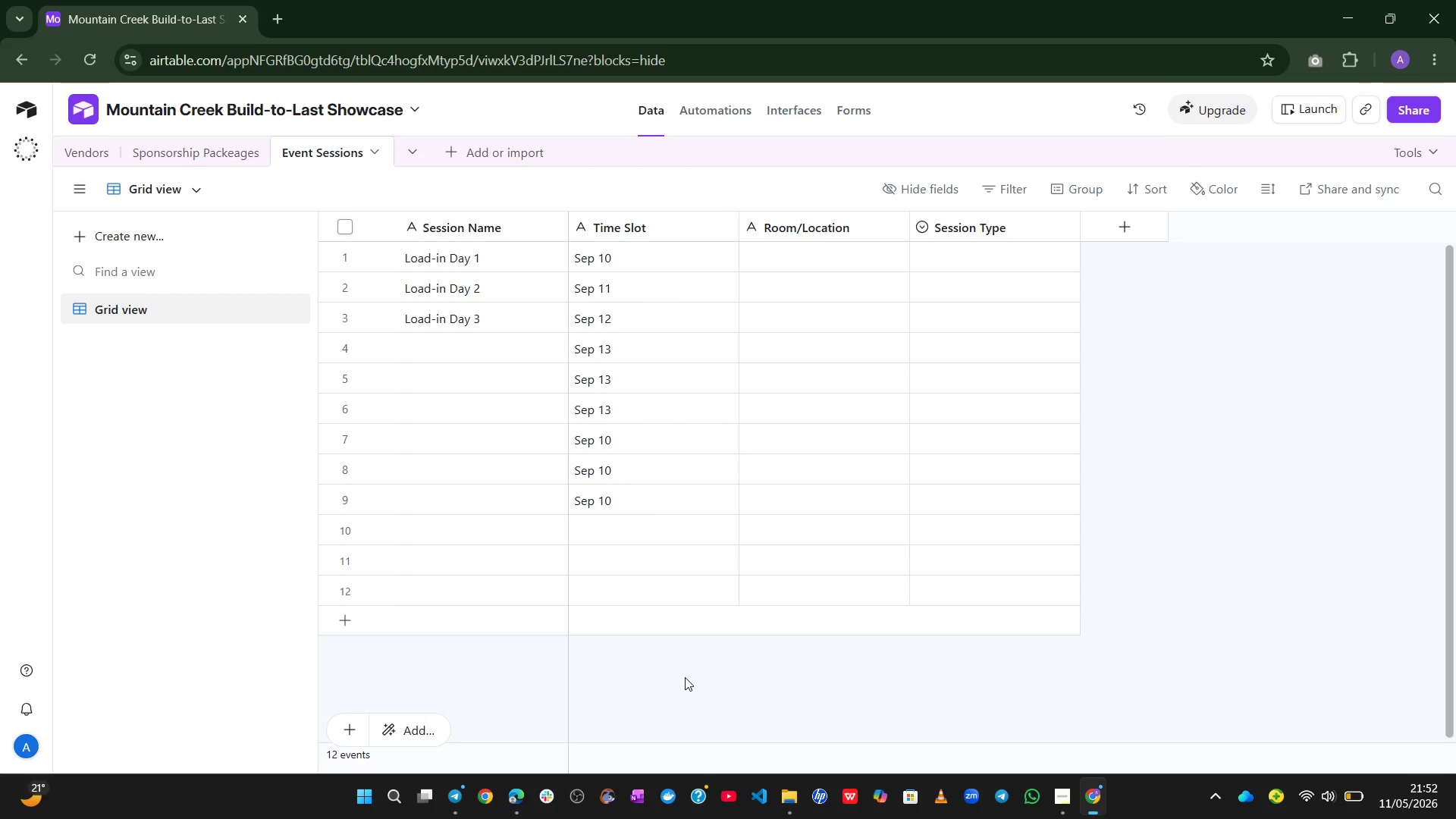 
left_click([409, 340])
 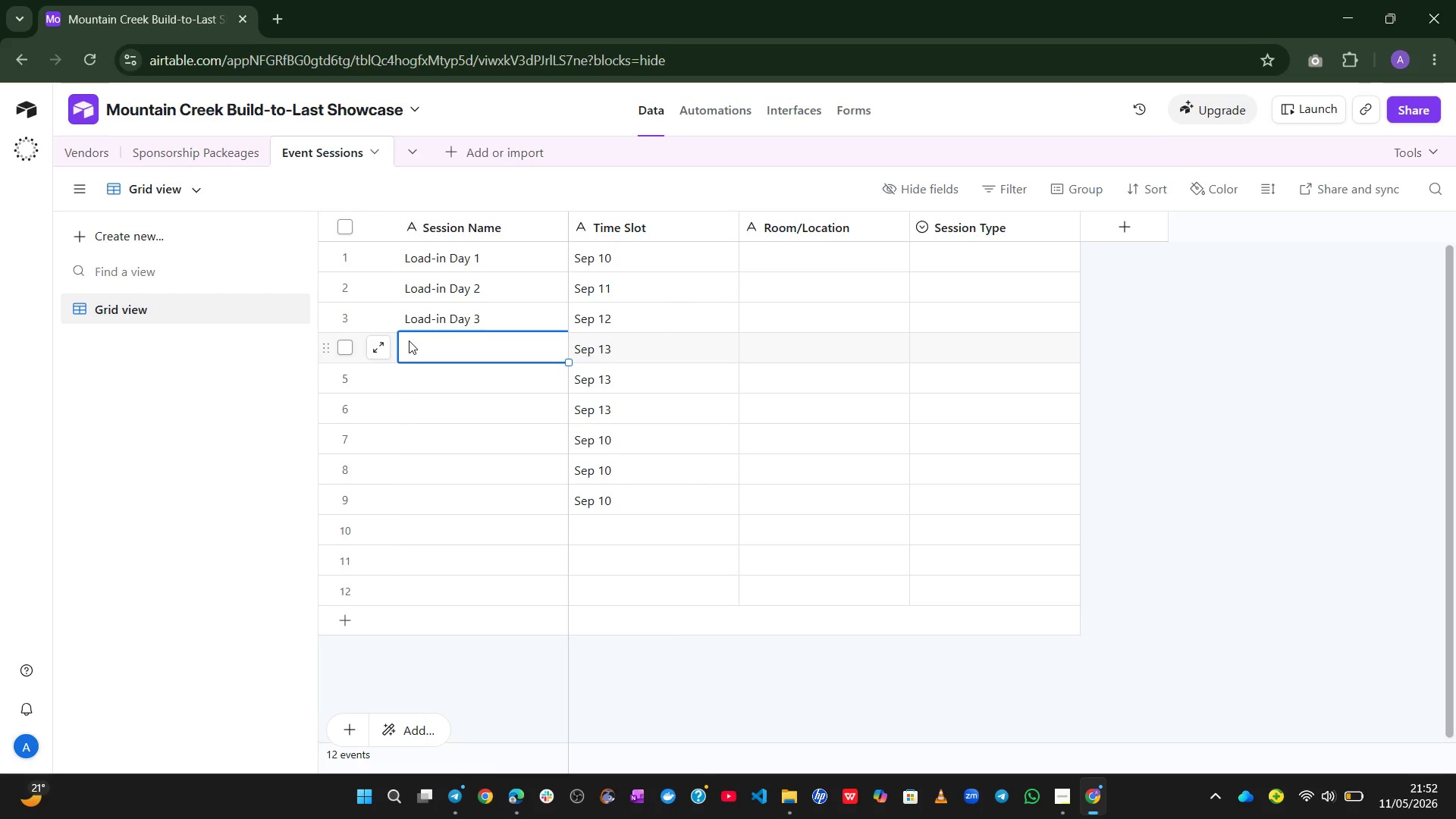 
type(Opening Keynote)
 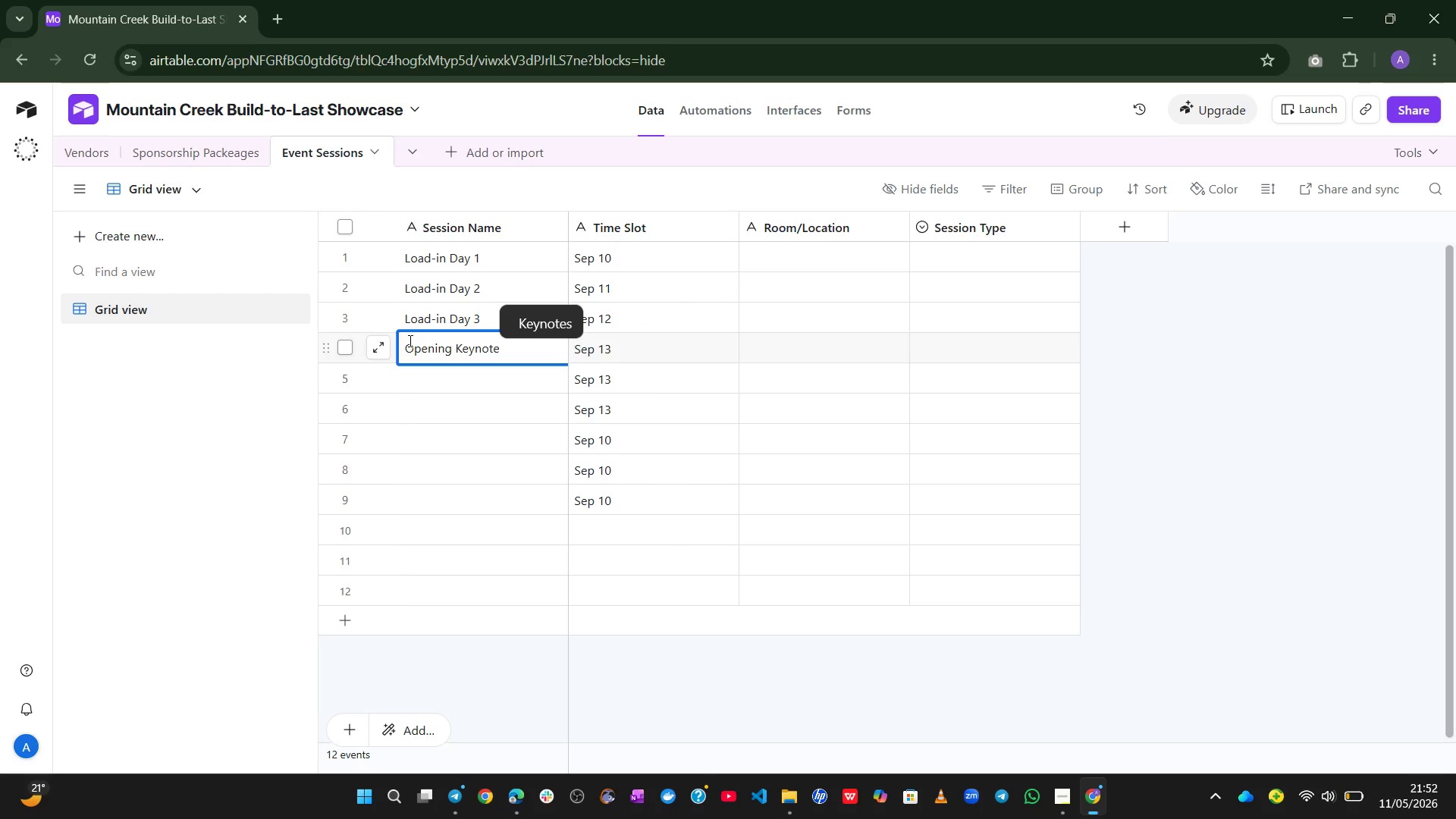 
key(Enter)
 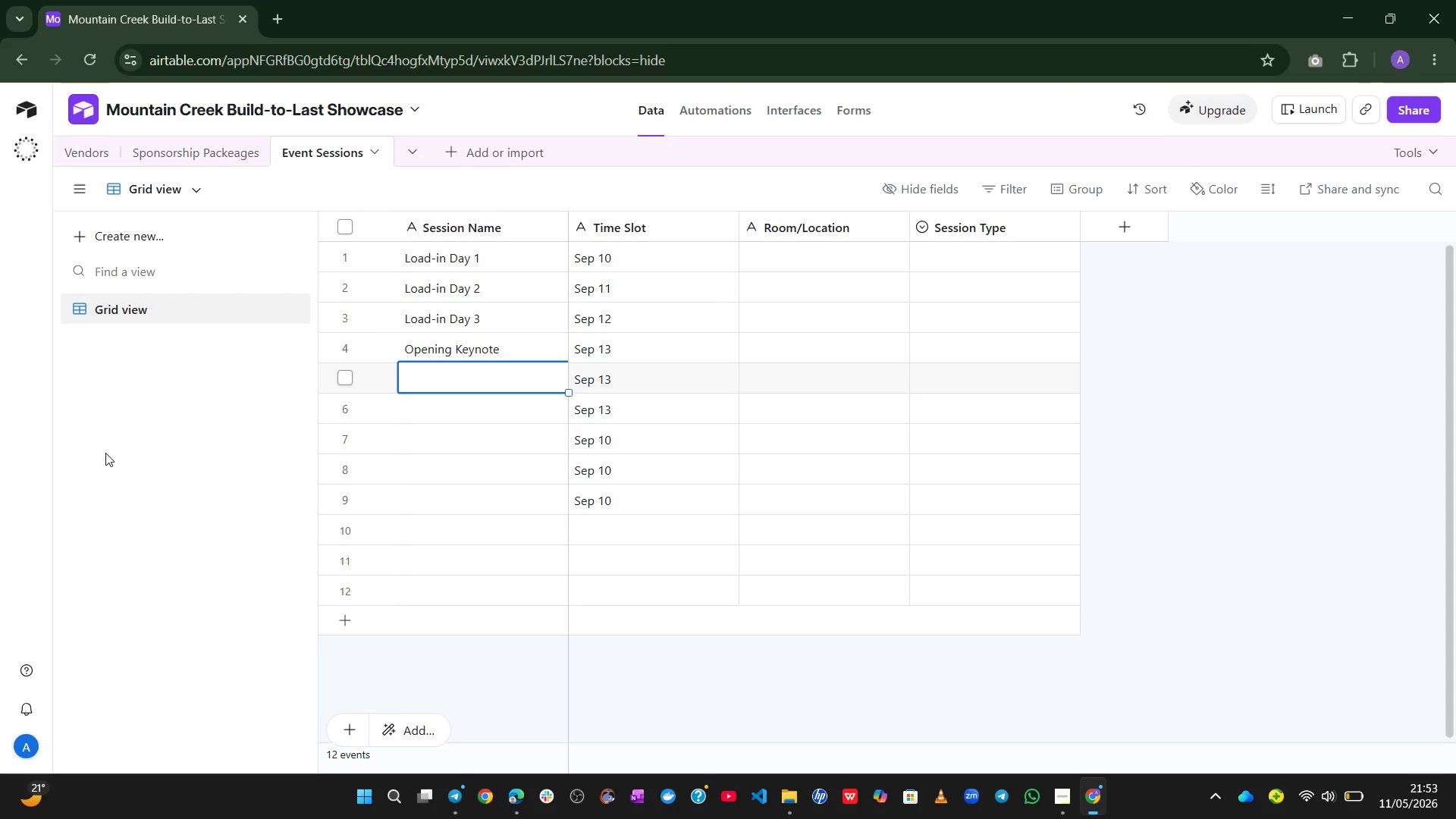 
wait(32.36)
 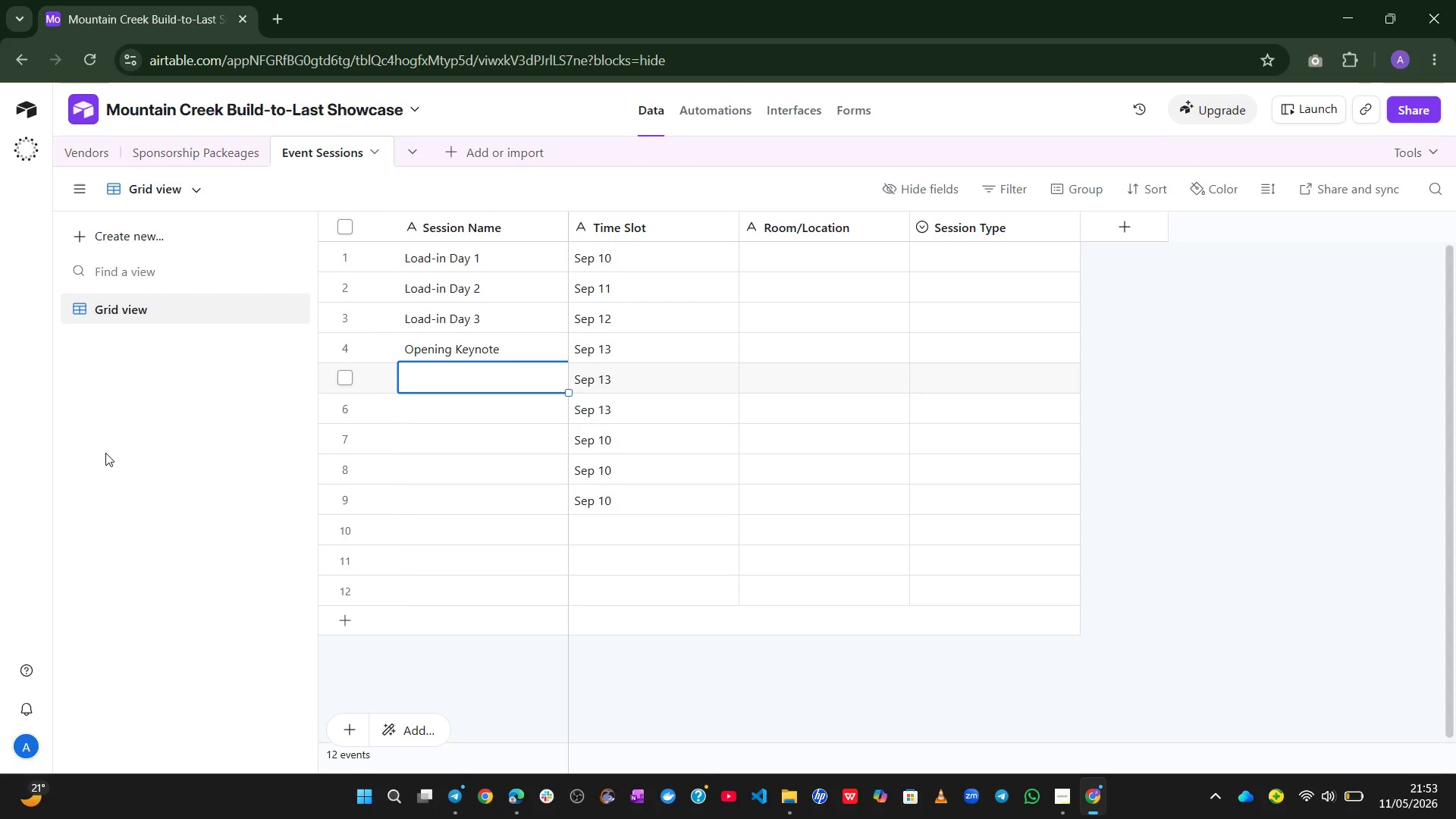 
left_click([432, 388])
 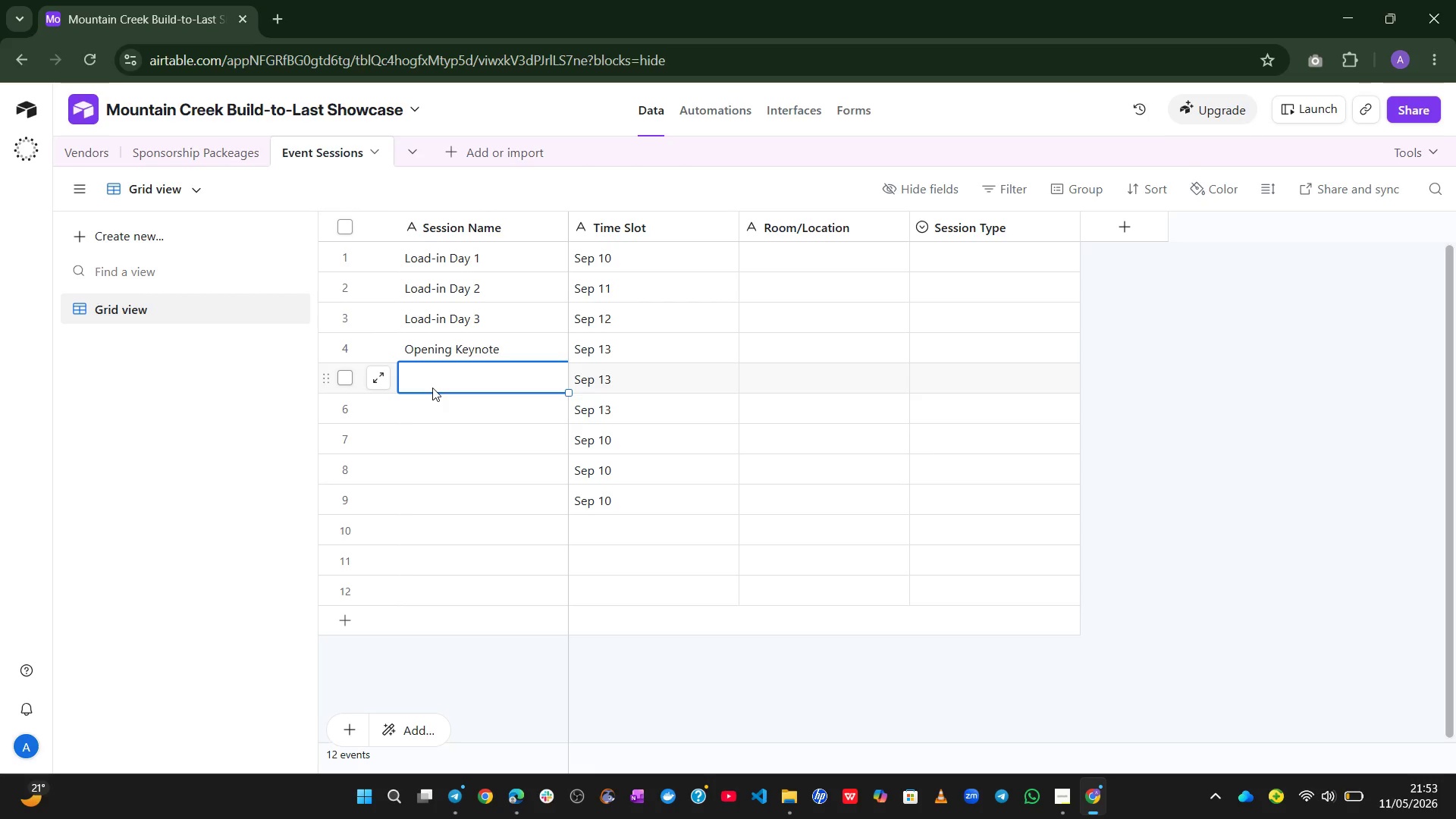 
type(Live Tool Dme)
key(Backspace)
key(Backspace)
type(emo)
 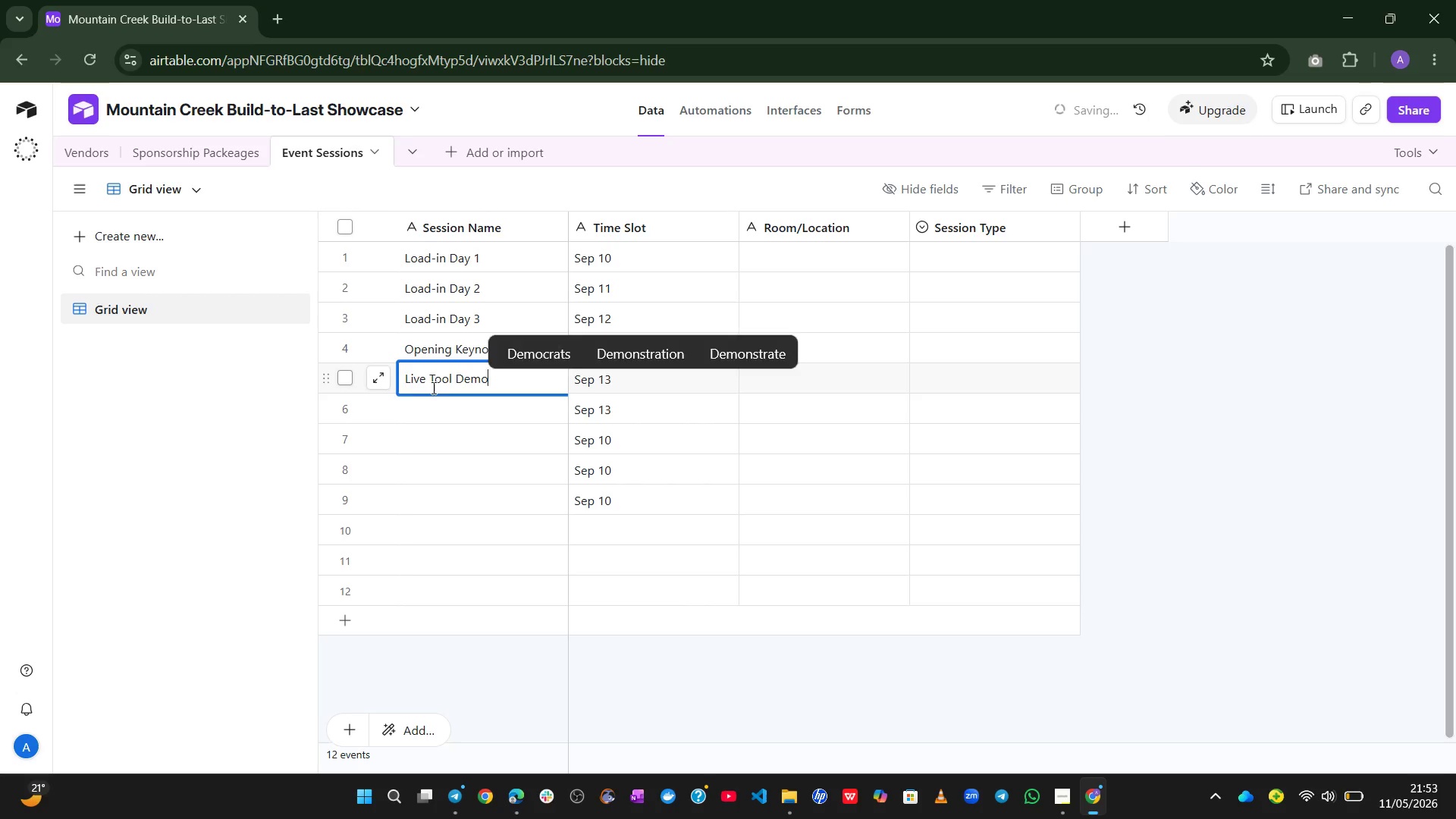 
 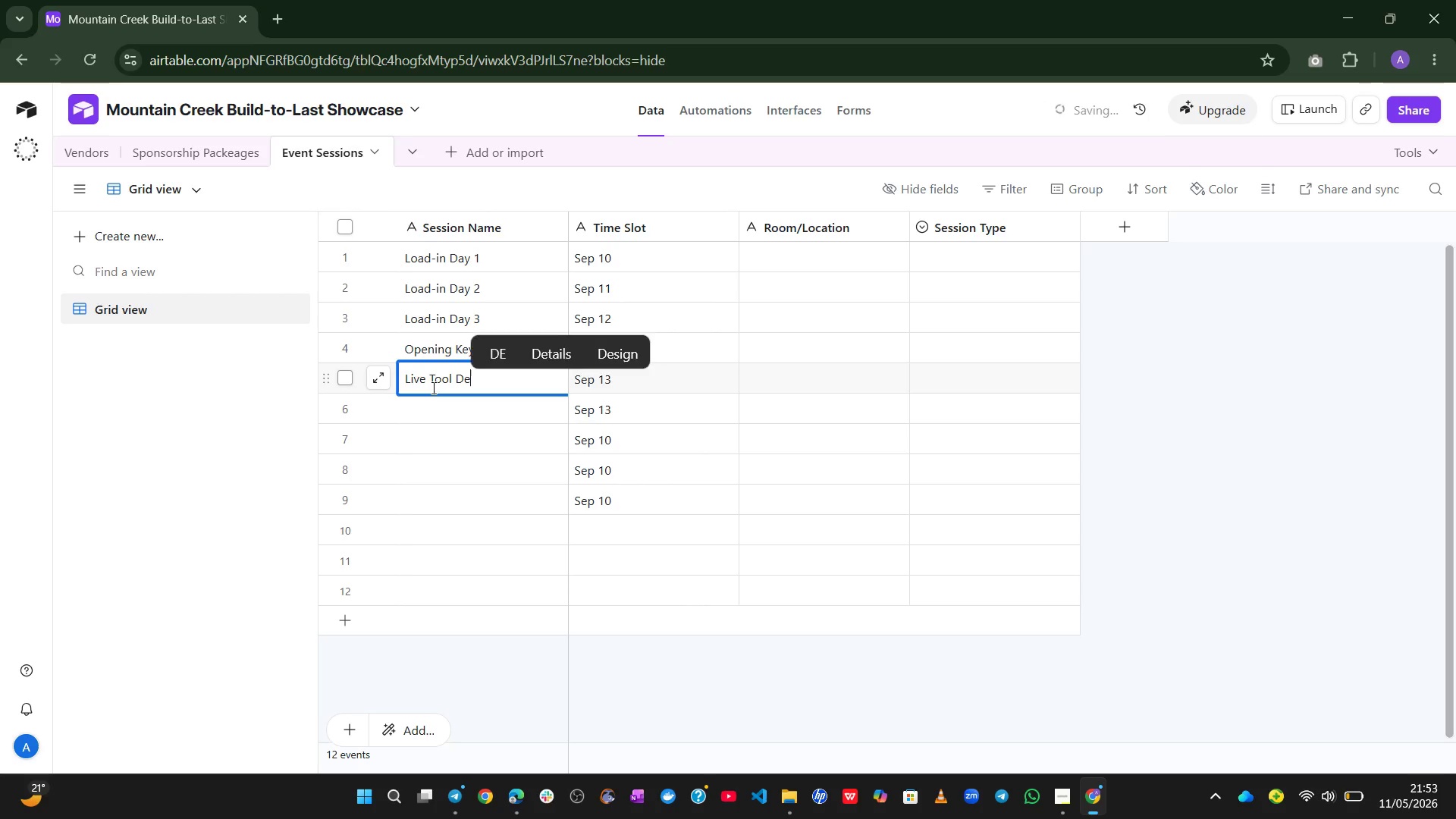 
key(Enter)
 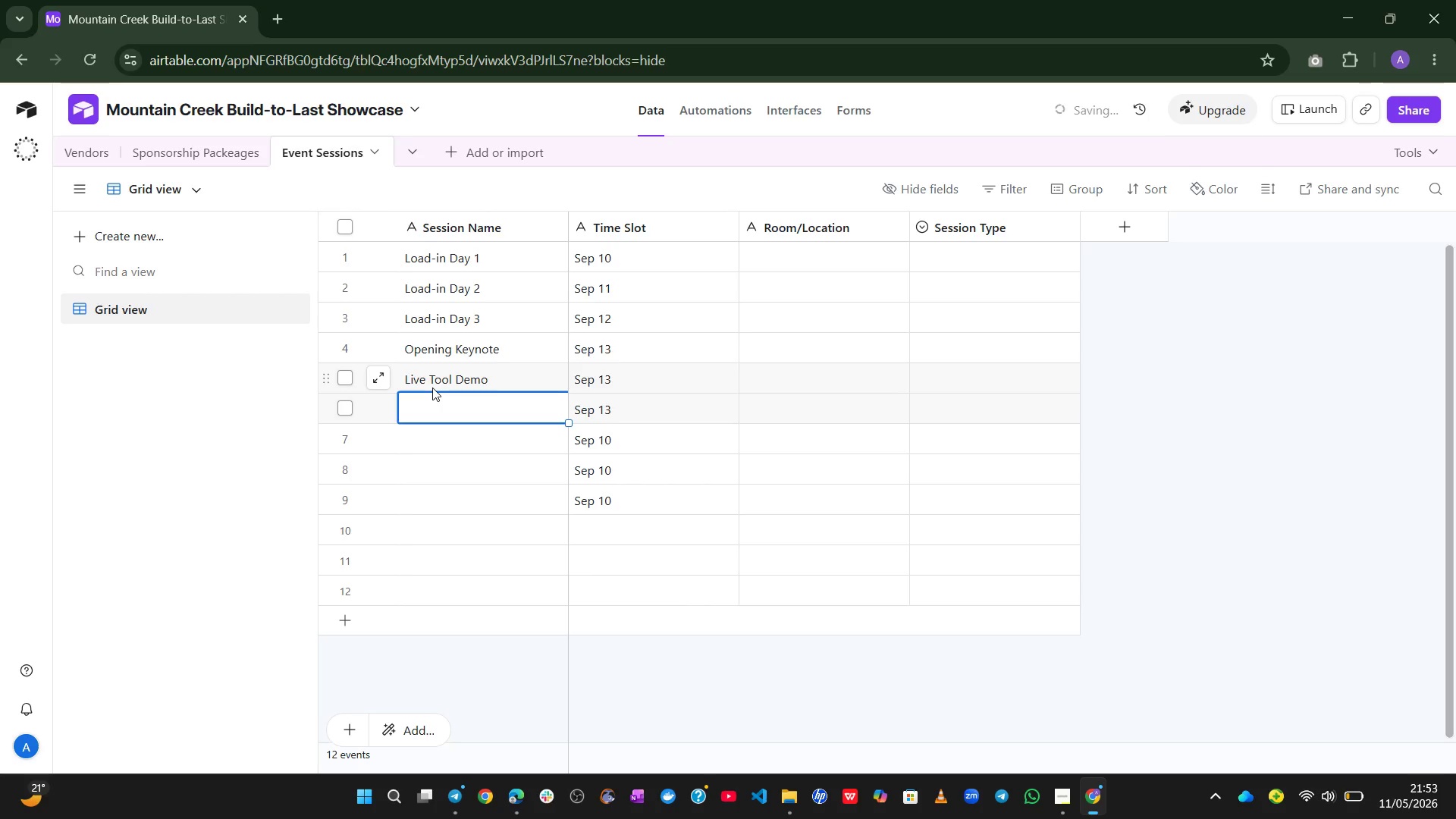 
type(Networking Lunch)
 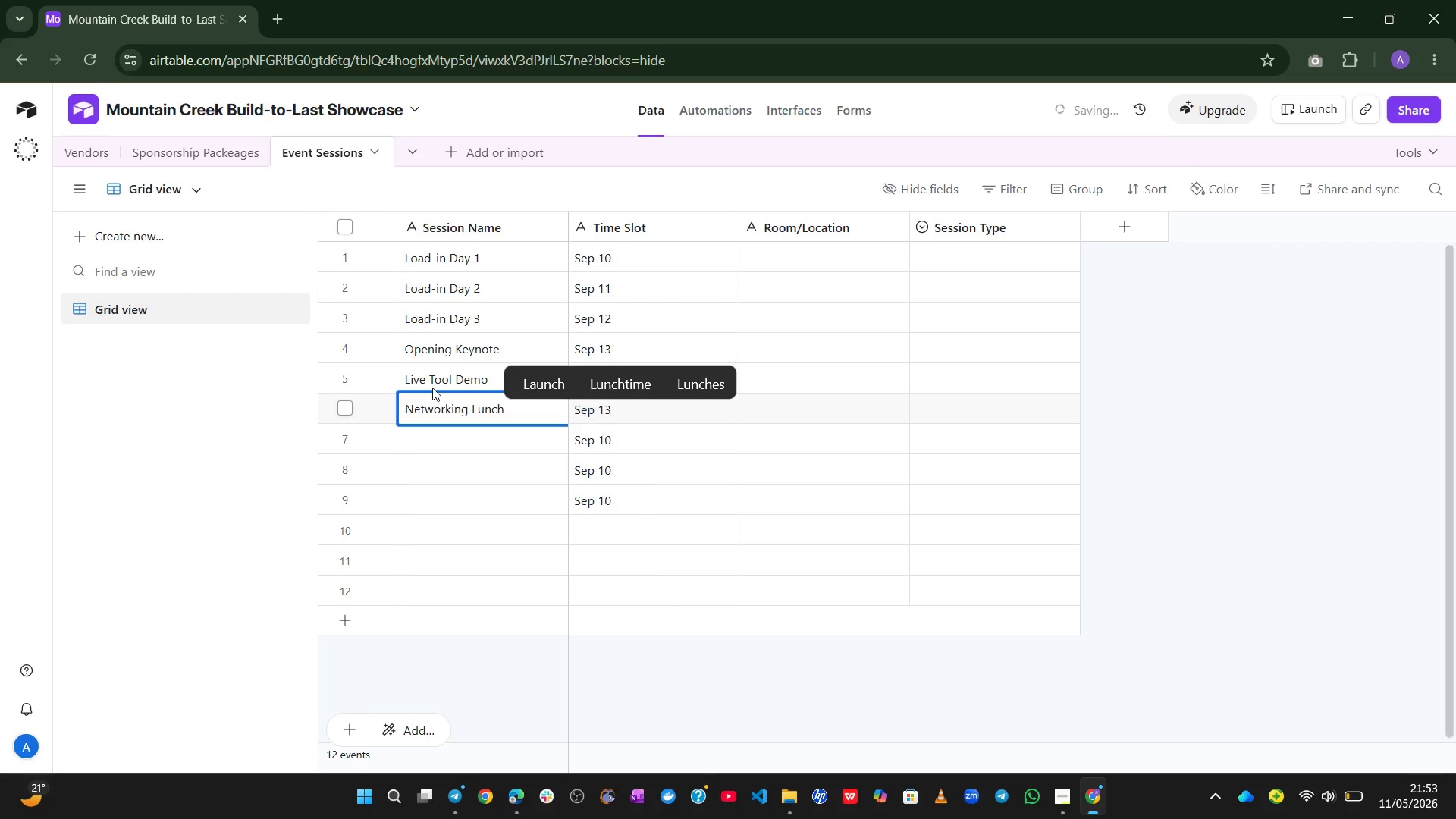 
left_click([487, 696])
 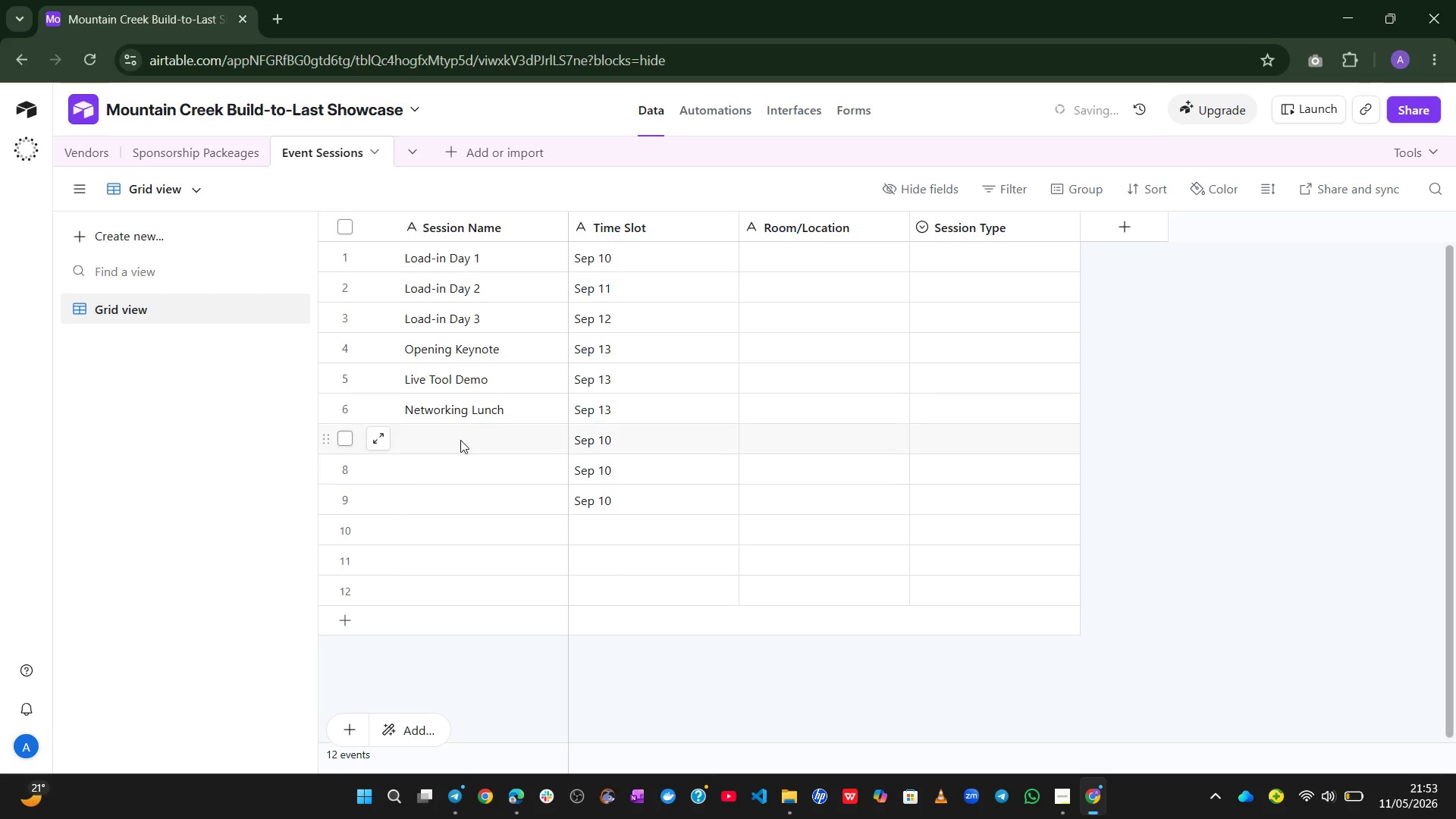 
left_click([447, 433])
 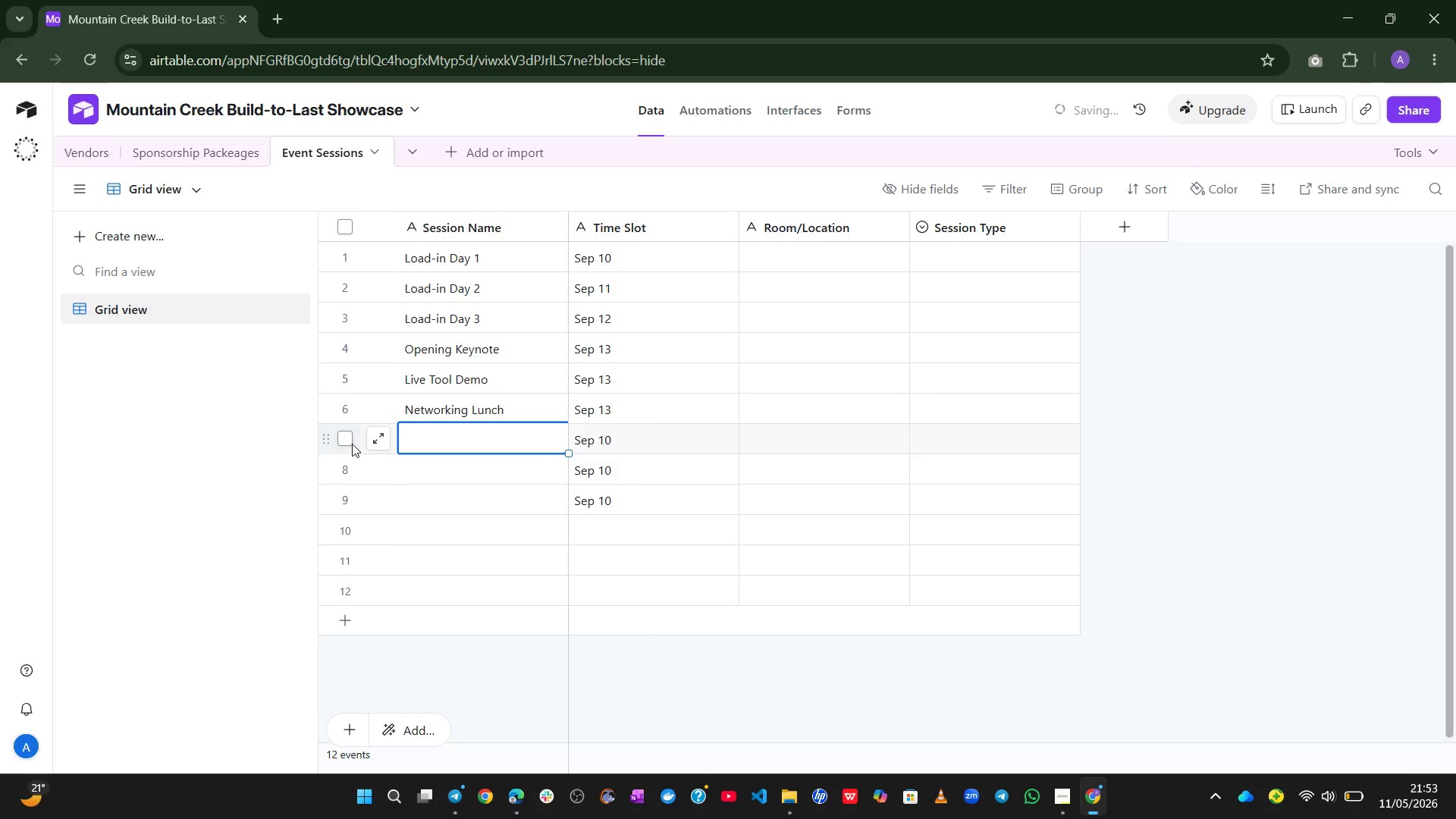 
left_click([347, 436])
 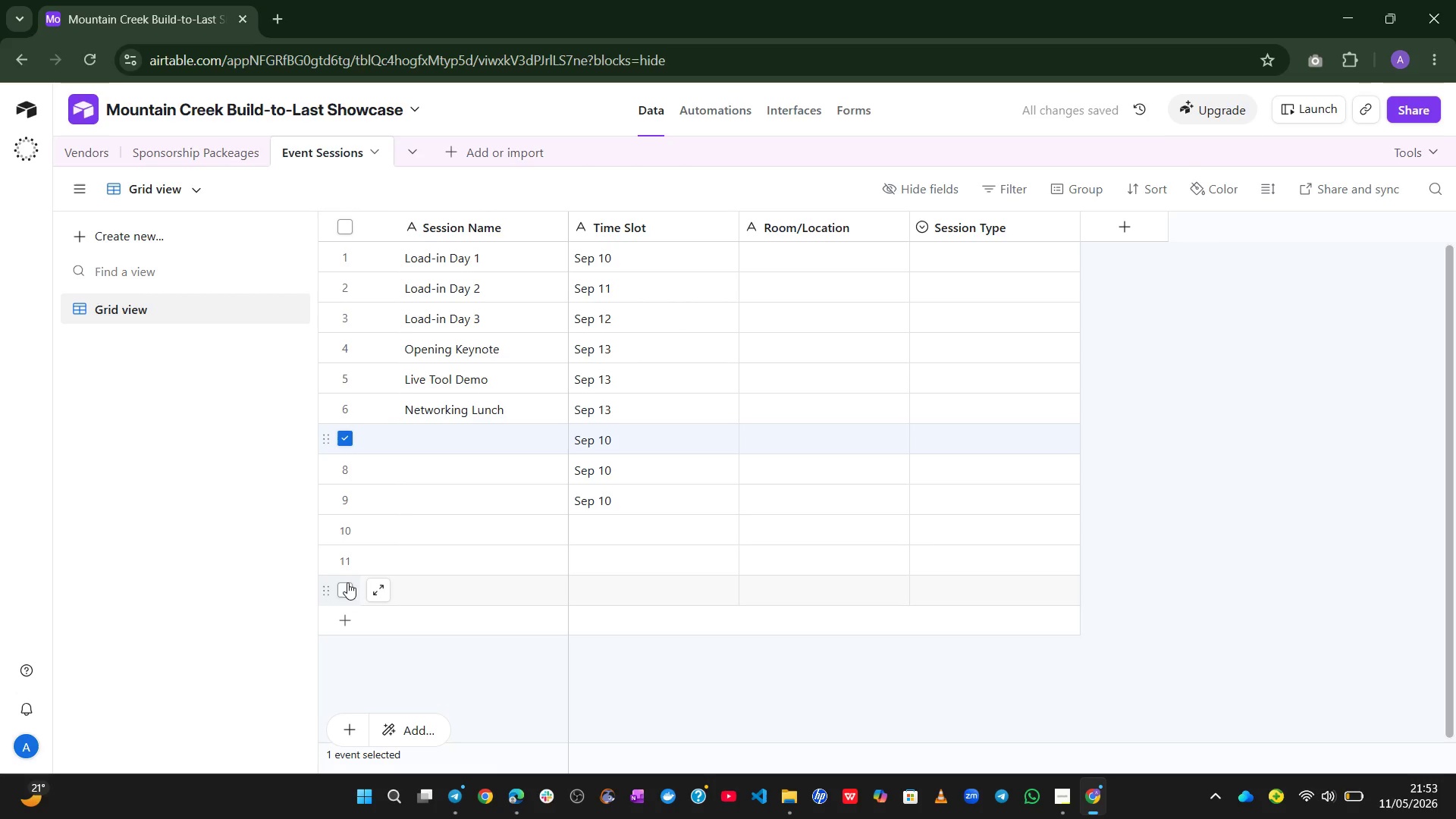 
hold_key(key=ShiftLeft, duration=0.61)
left_click([348, 588])
 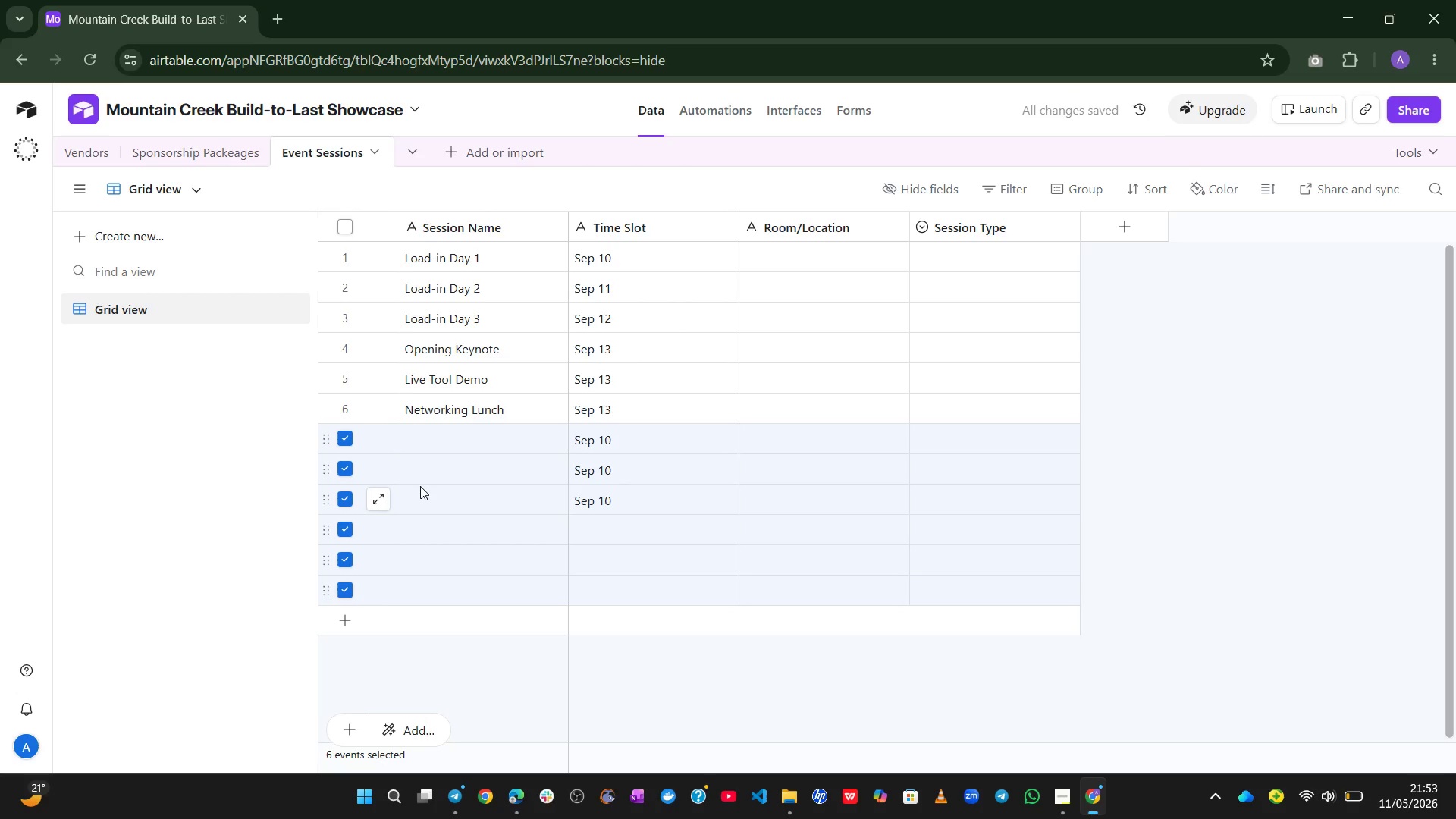 
right_click([420, 486])
 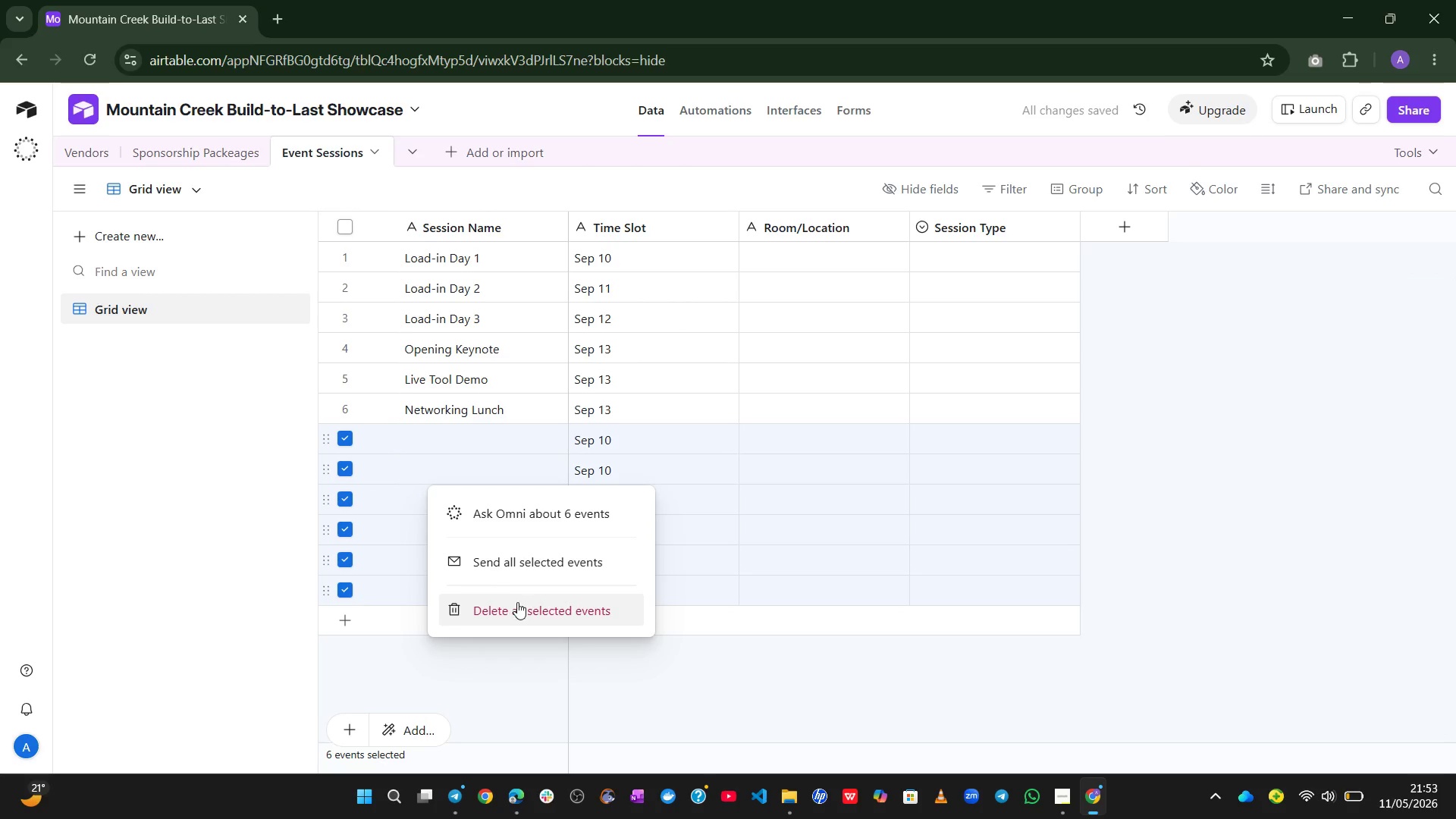 
left_click([517, 602])
 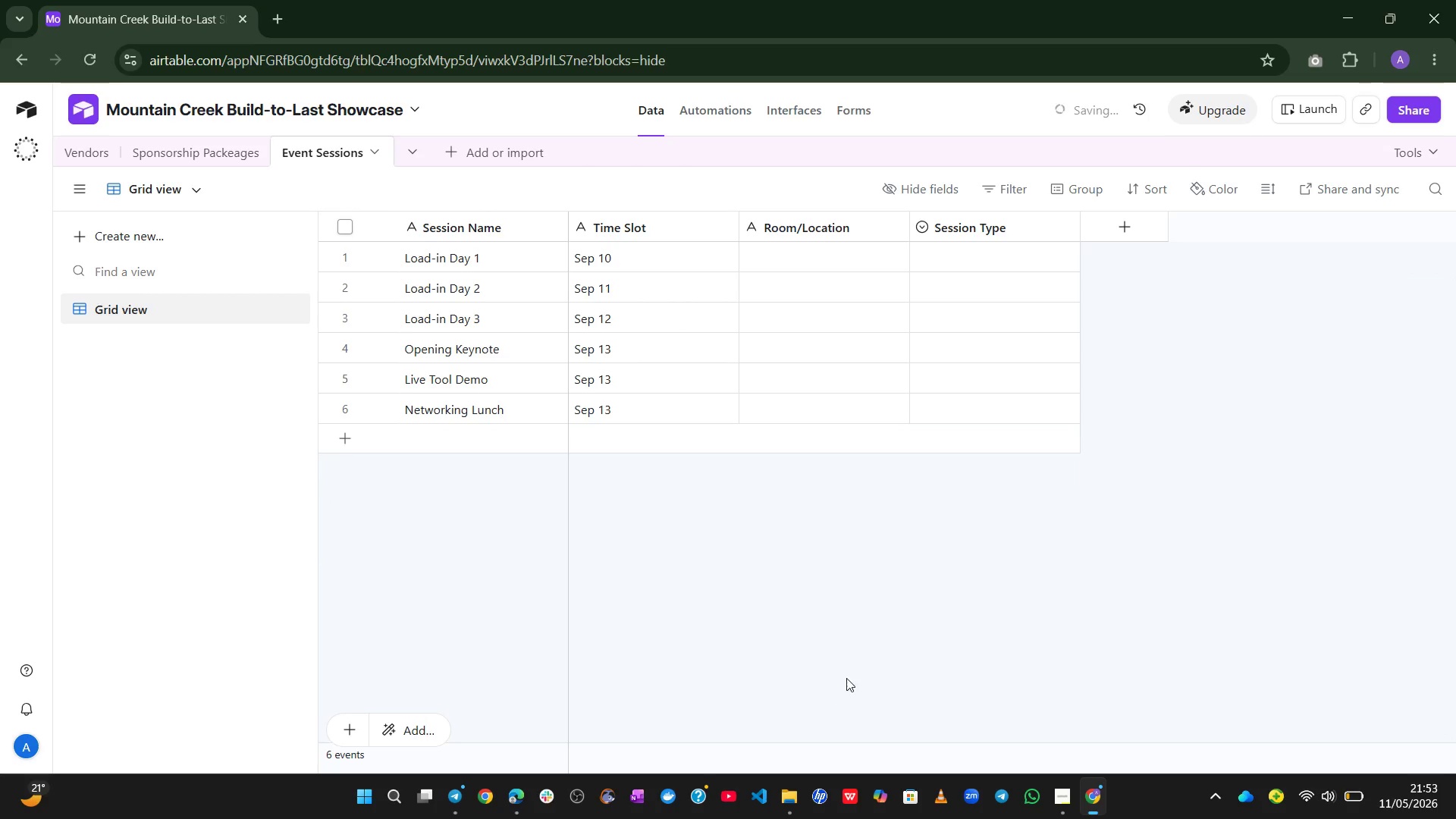 
left_click([830, 638])
 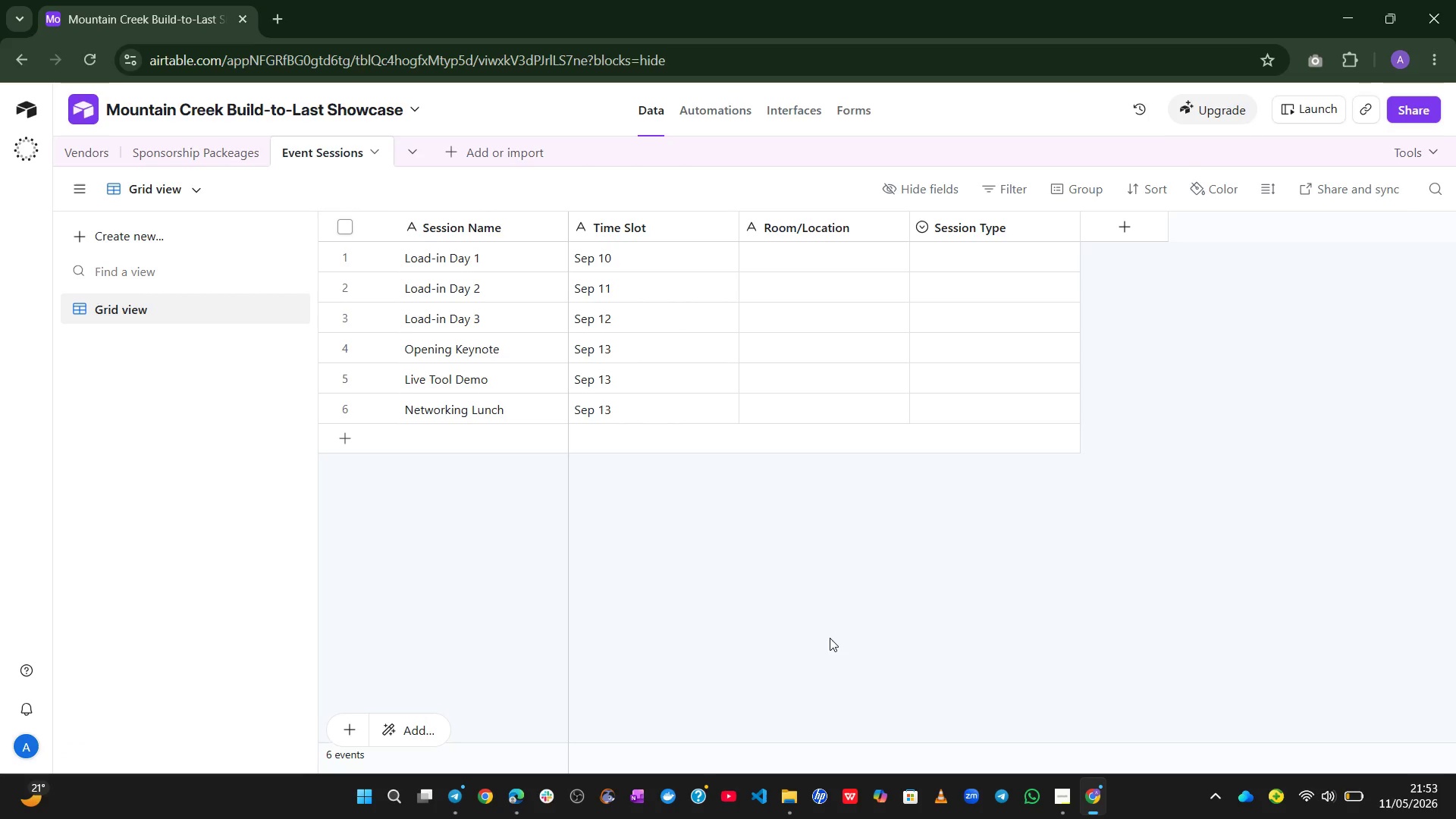 
wait(20.91)
 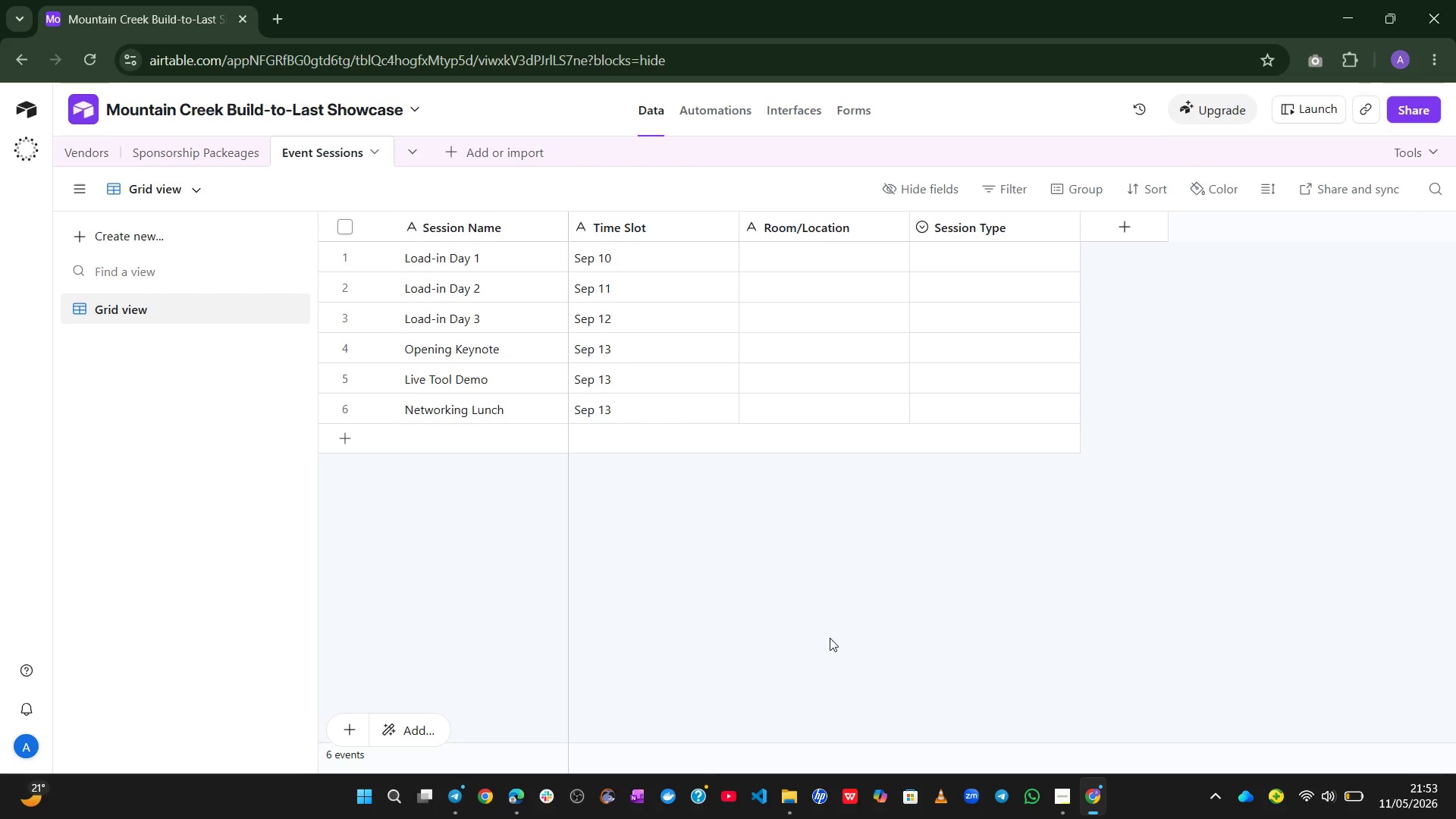 
left_click([1126, 238])
 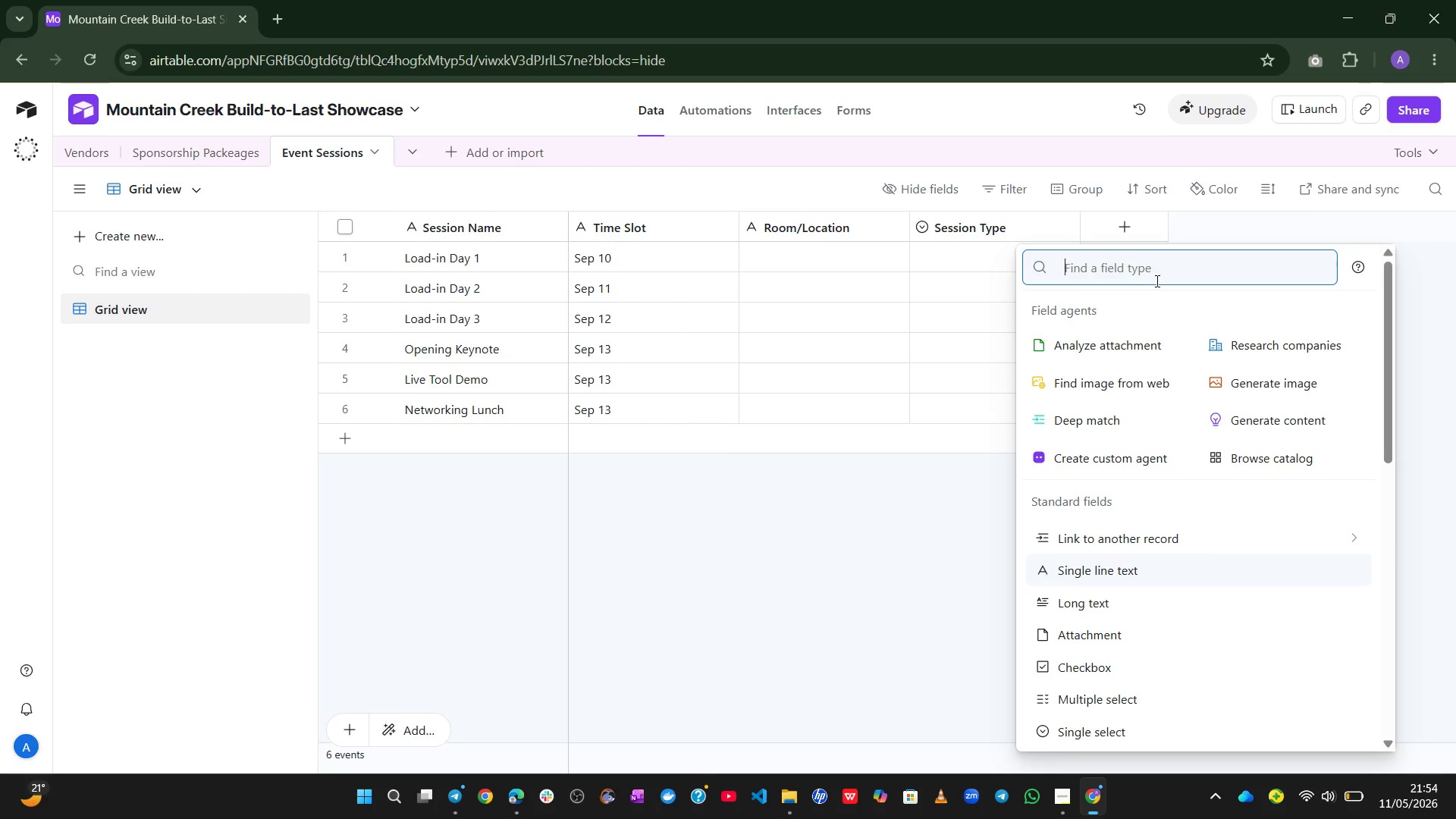 
type(dat)
 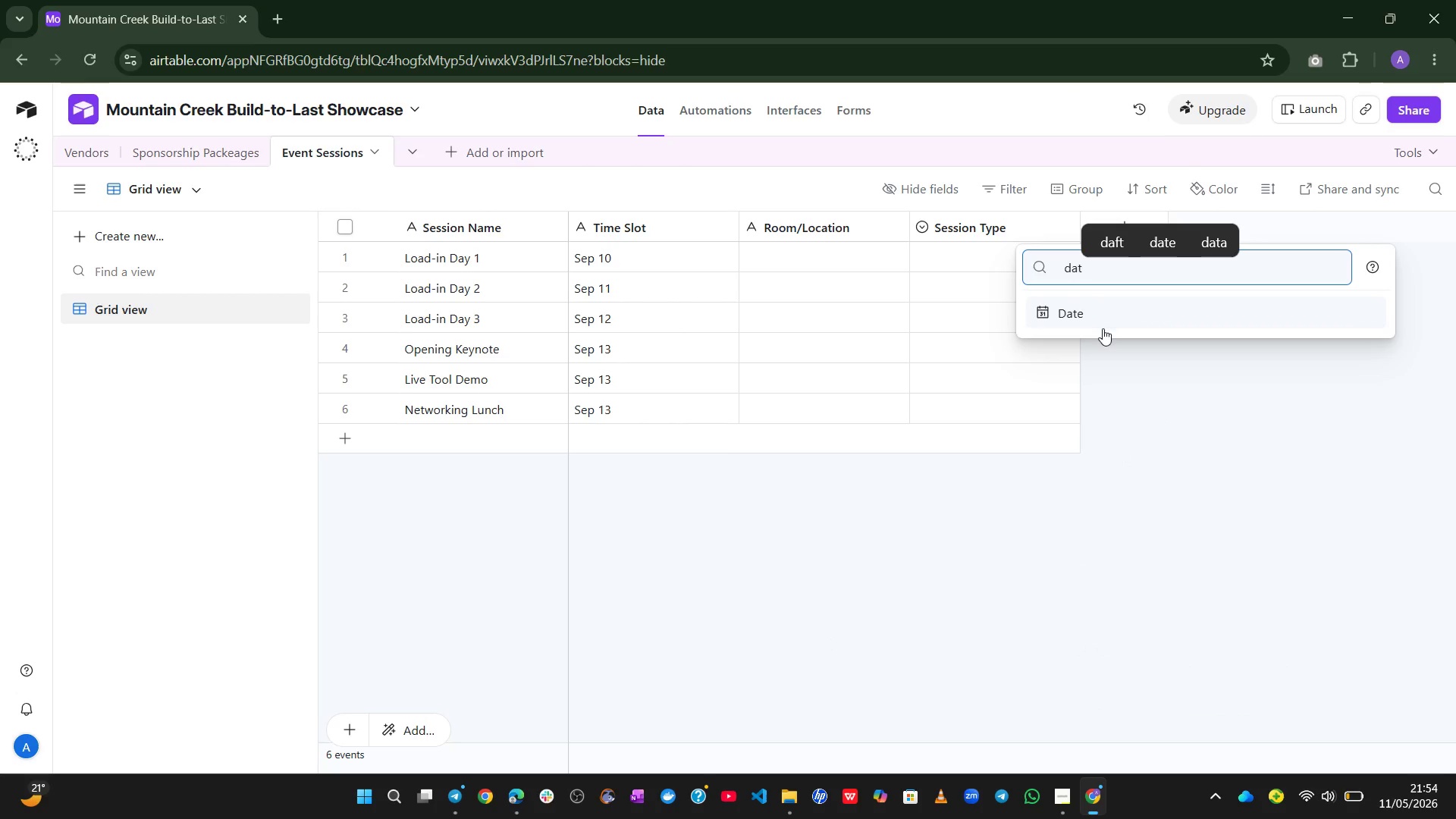 
left_click([1103, 327])
 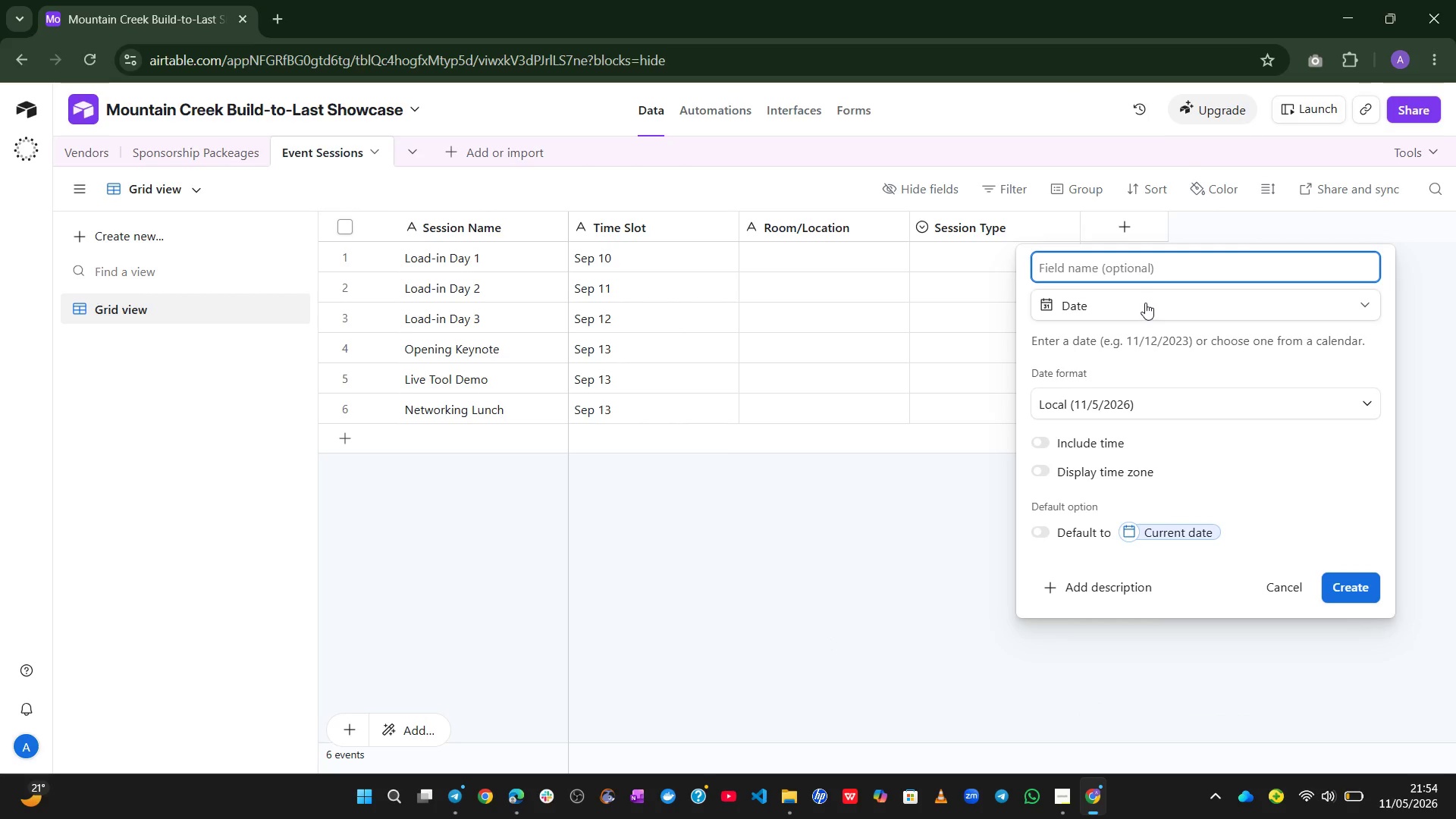 
type(Date)
 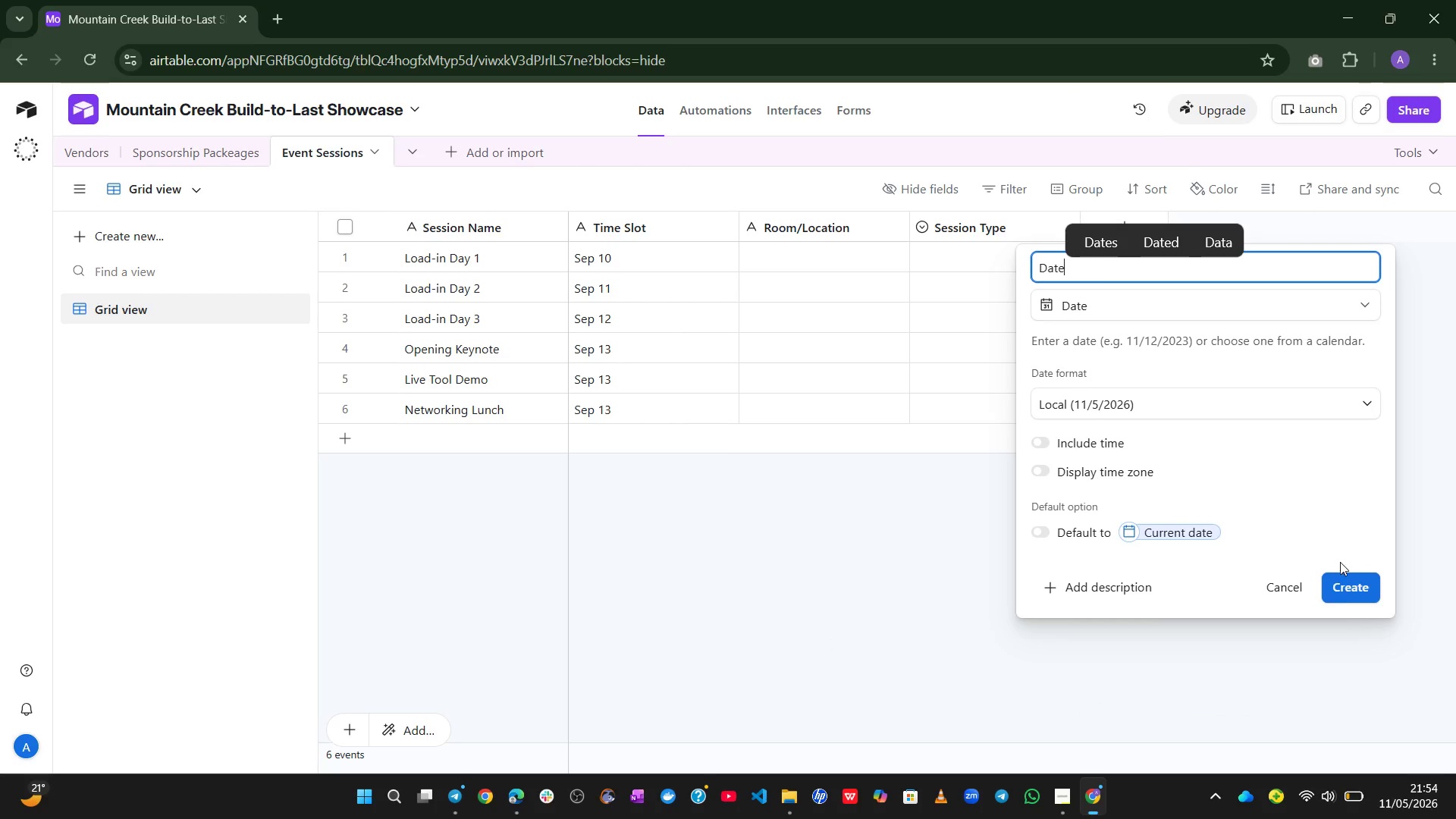 
left_click([1347, 588])
 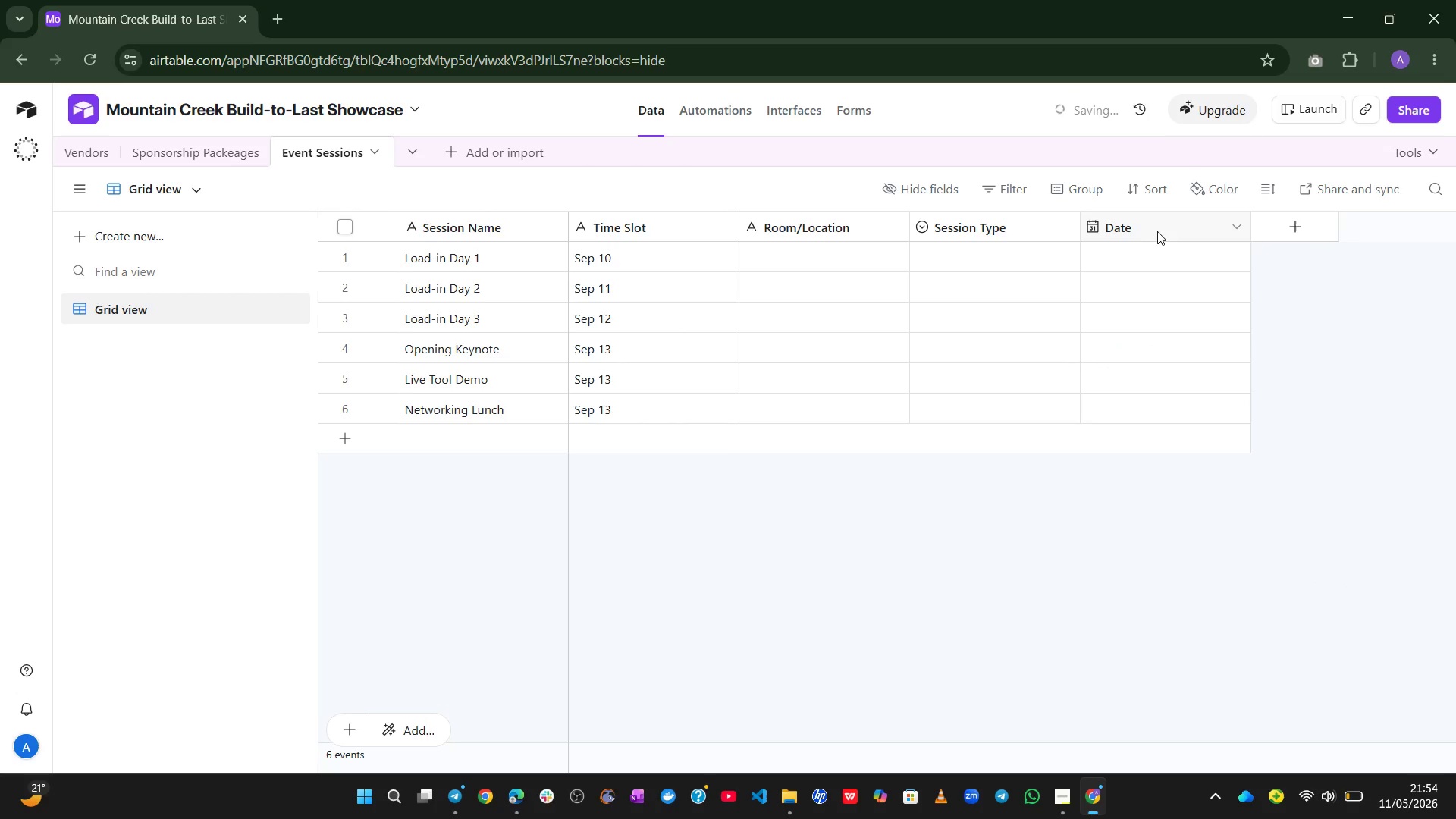 
left_click_drag(start_coordinate=[1159, 222], to_coordinate=[633, 243])
 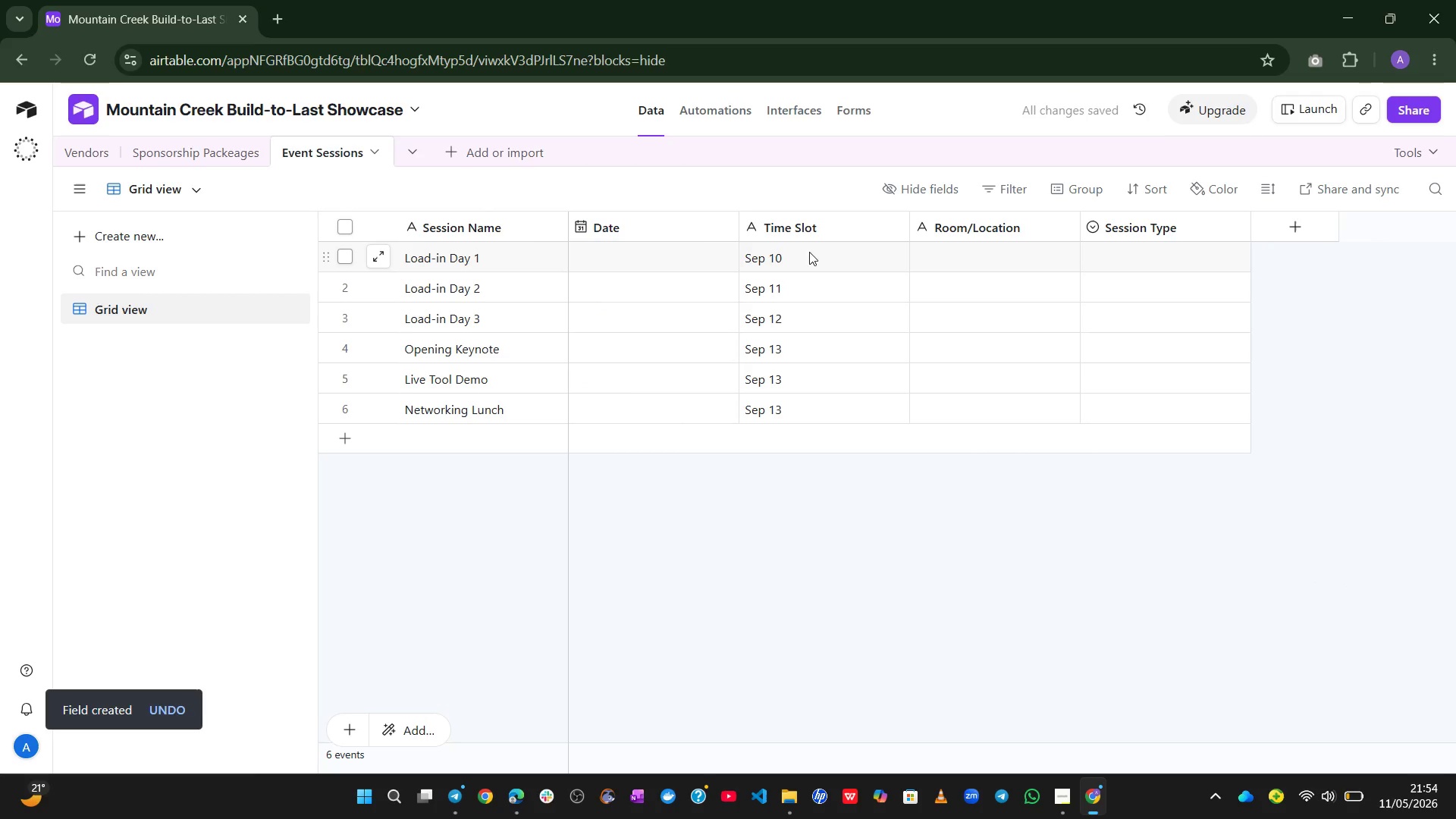 
left_click([763, 234])
 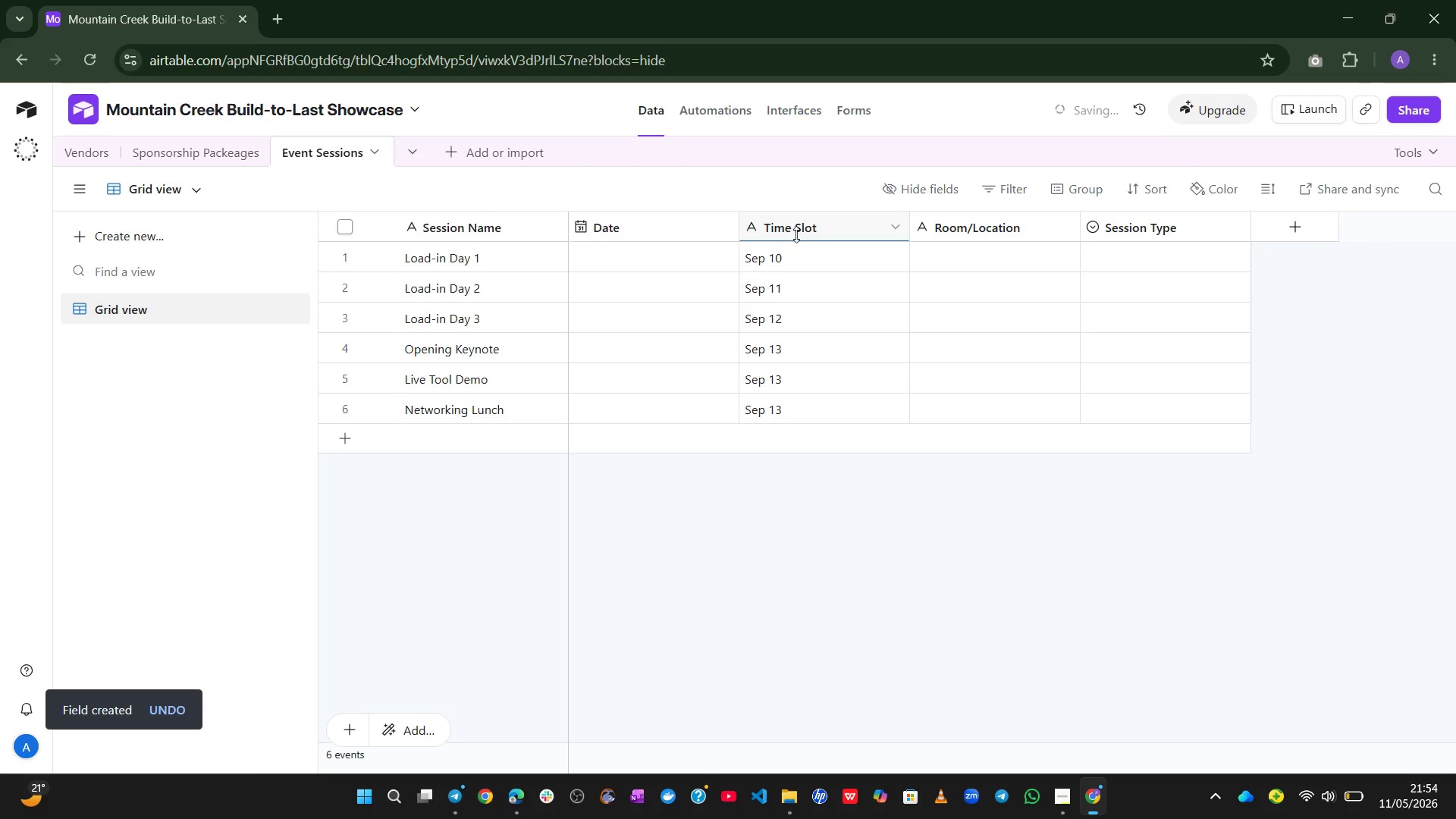 
left_click([798, 226])
 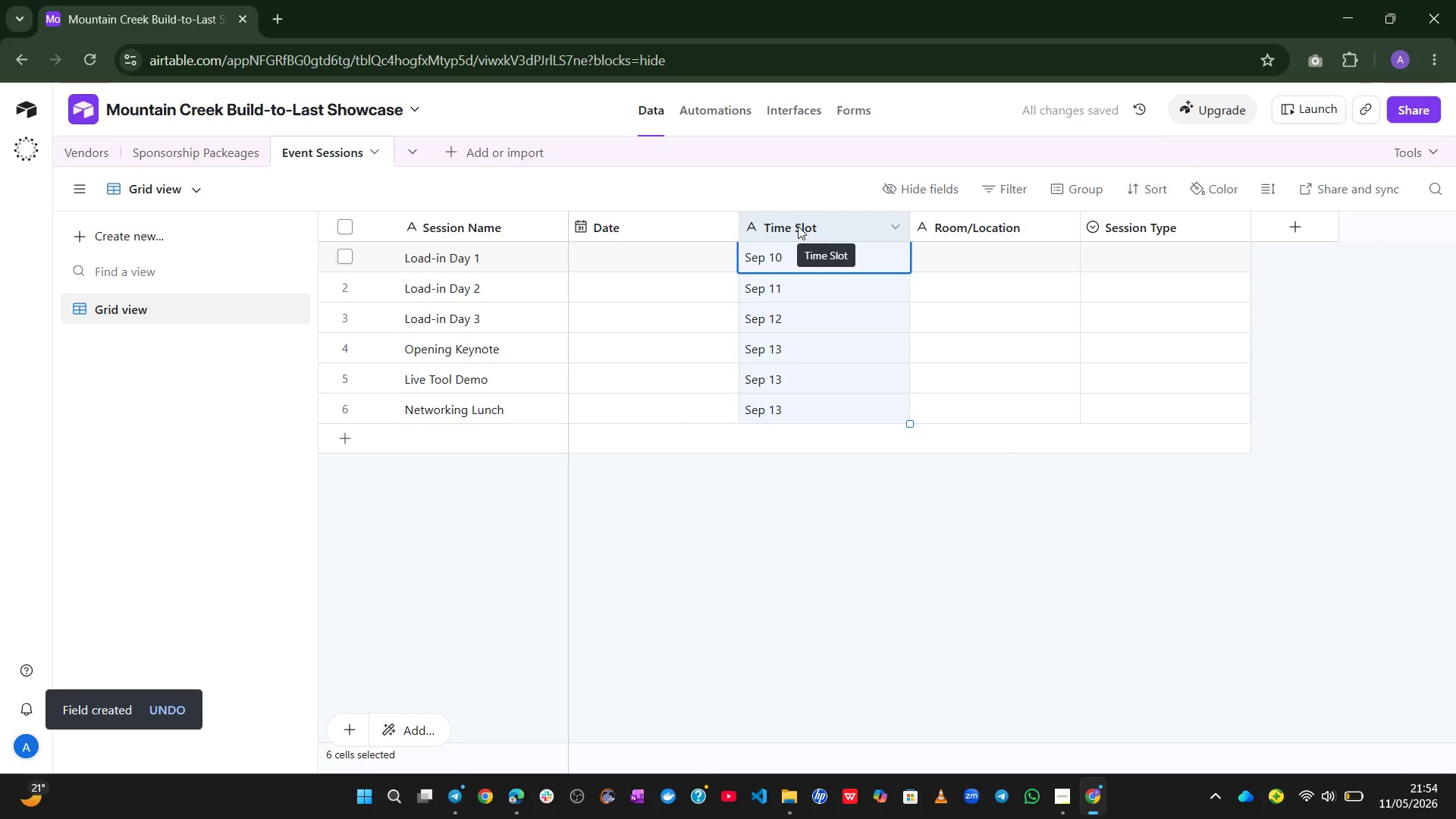 
key(Control+C)
 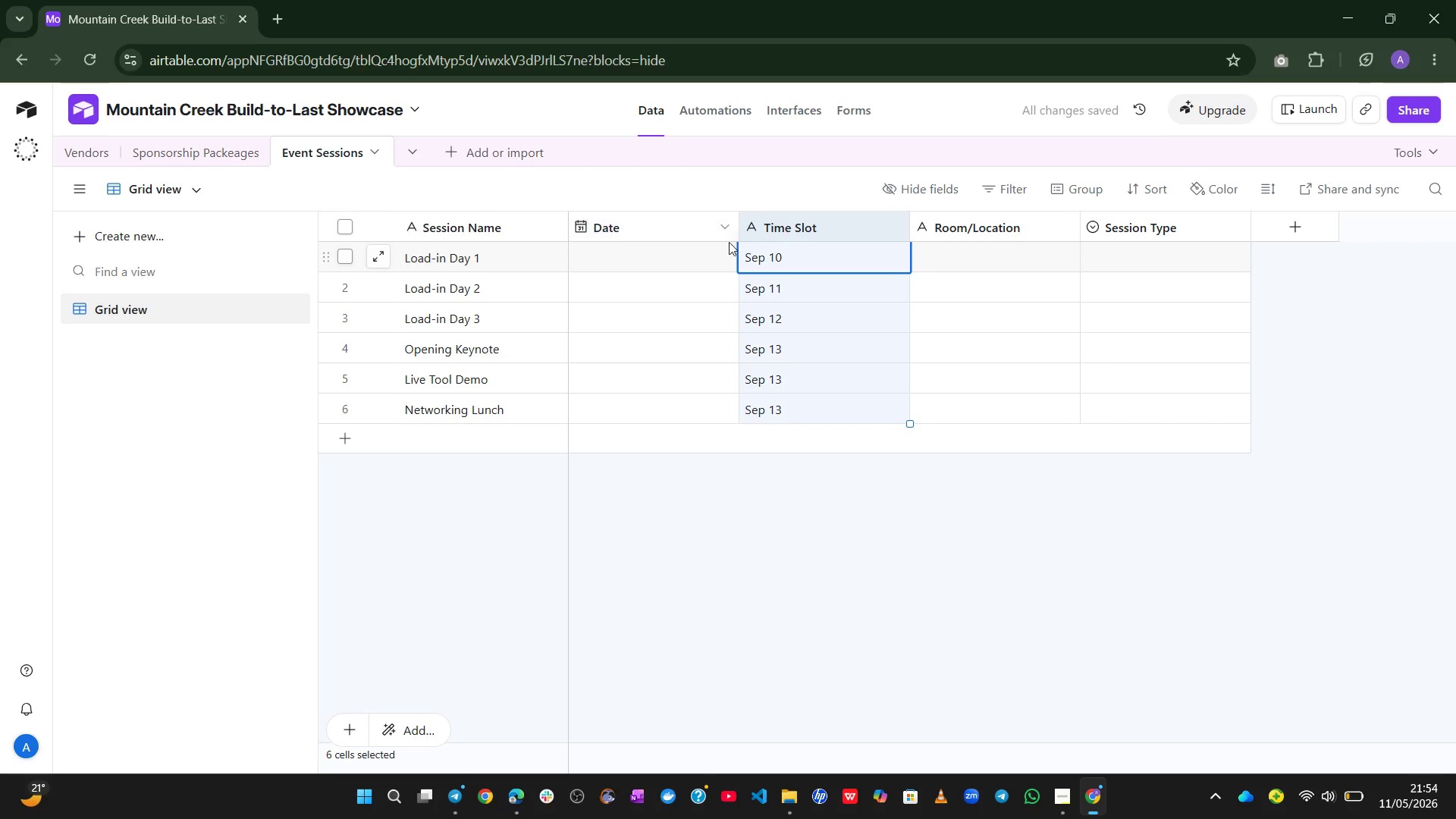 
left_click([791, 232])
 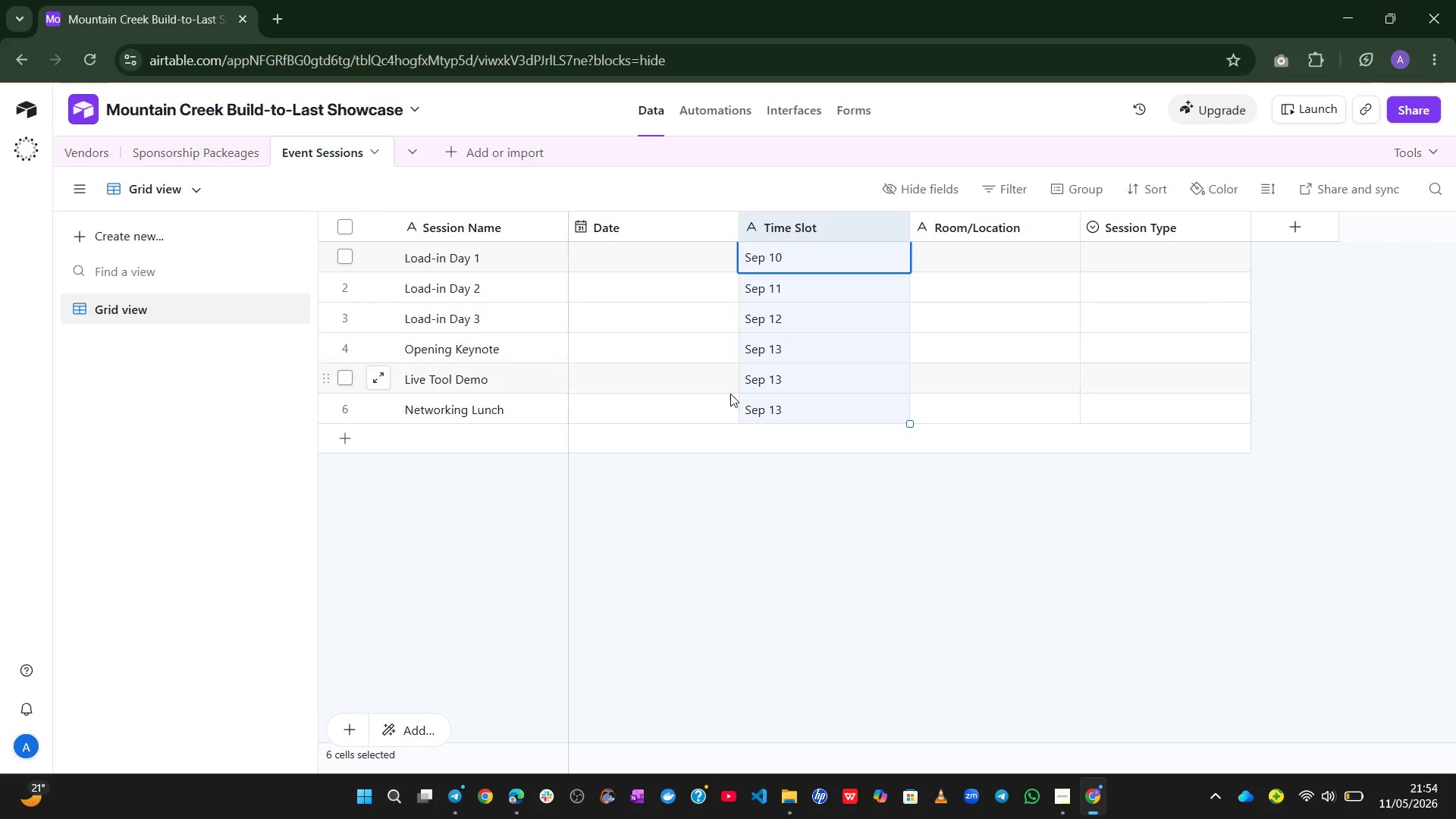 
left_click_drag(start_coordinate=[686, 520], to_coordinate=[801, 223])
 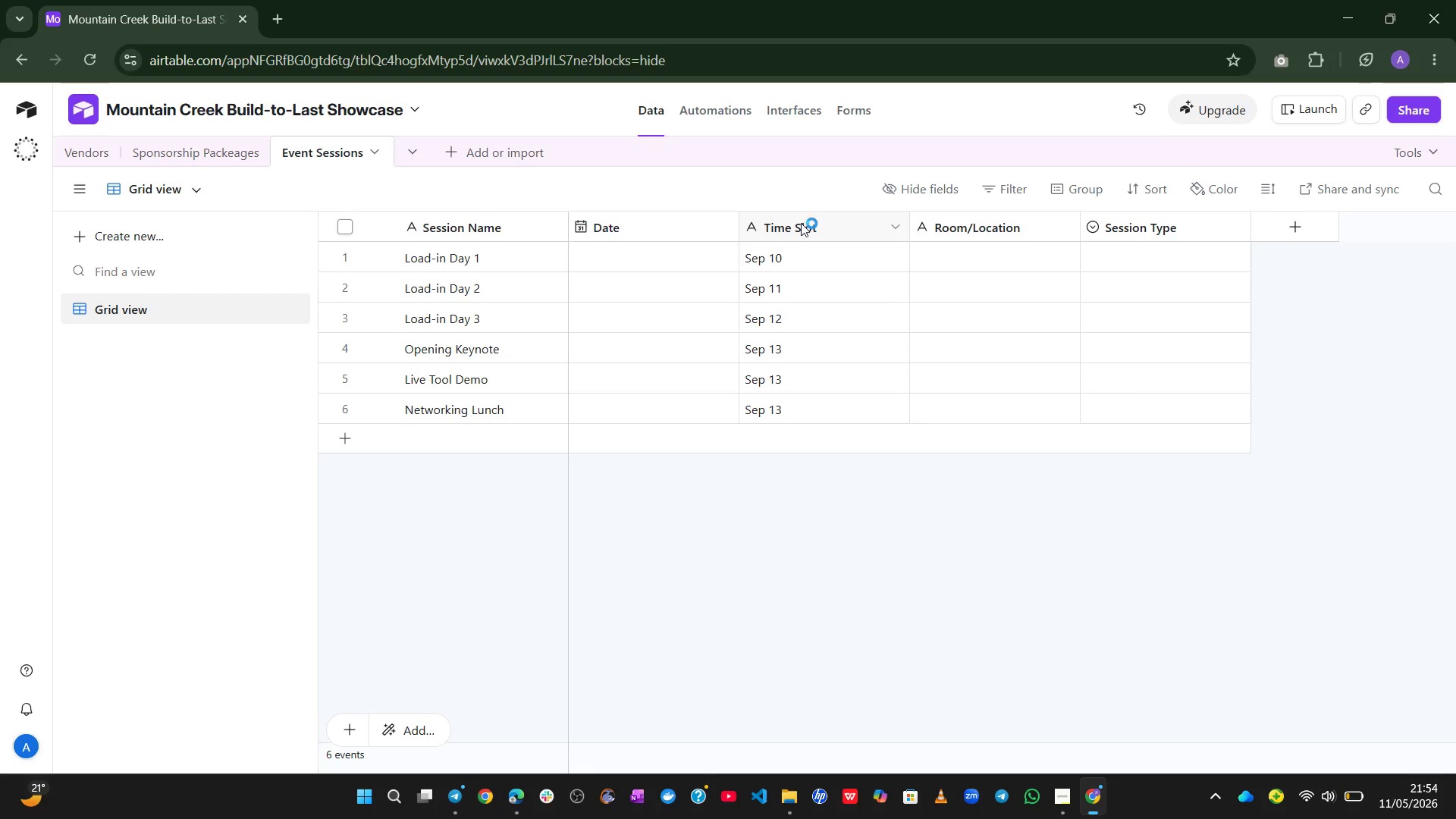 
left_click([801, 223])
 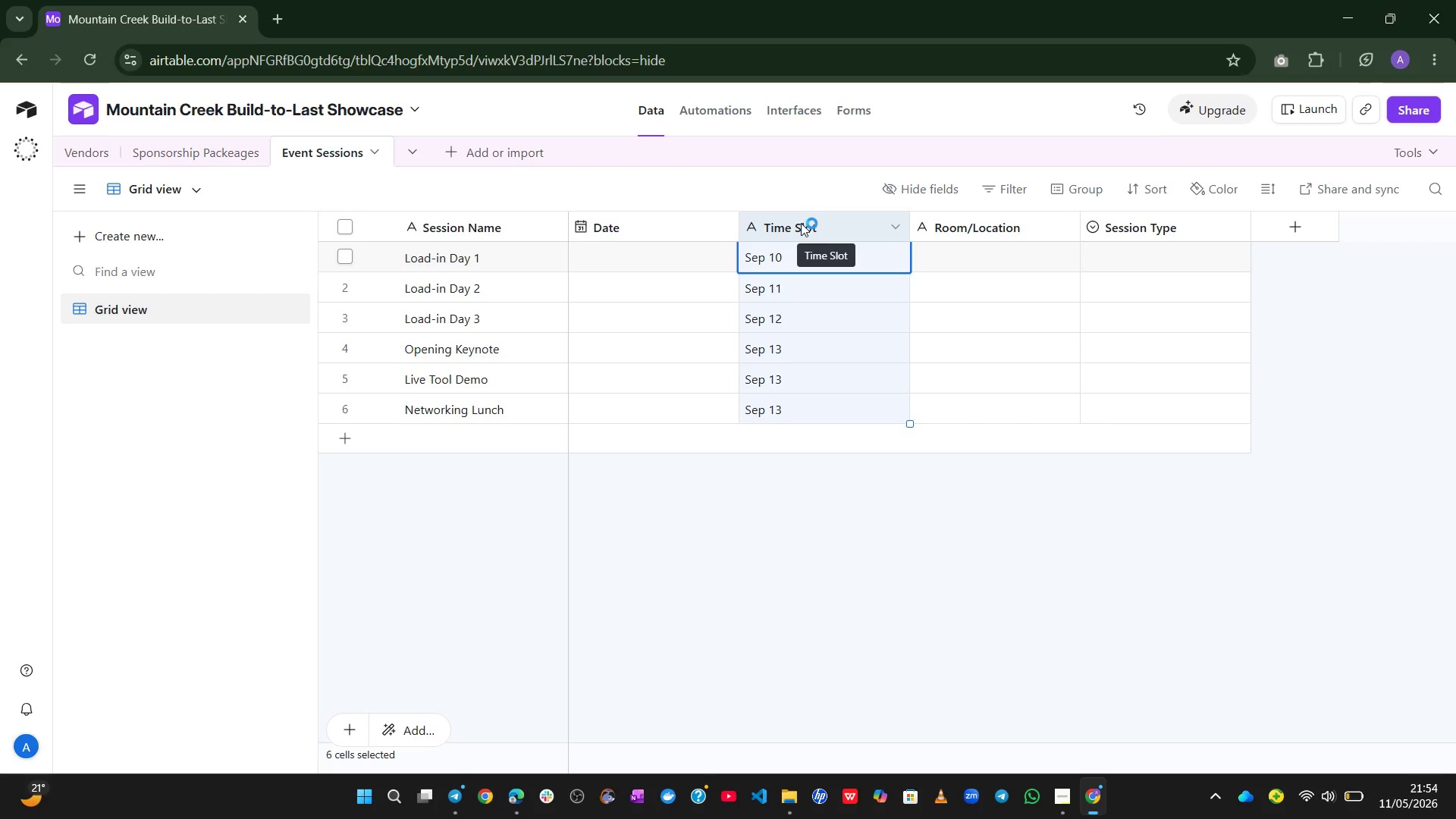 
key(Control+C)
 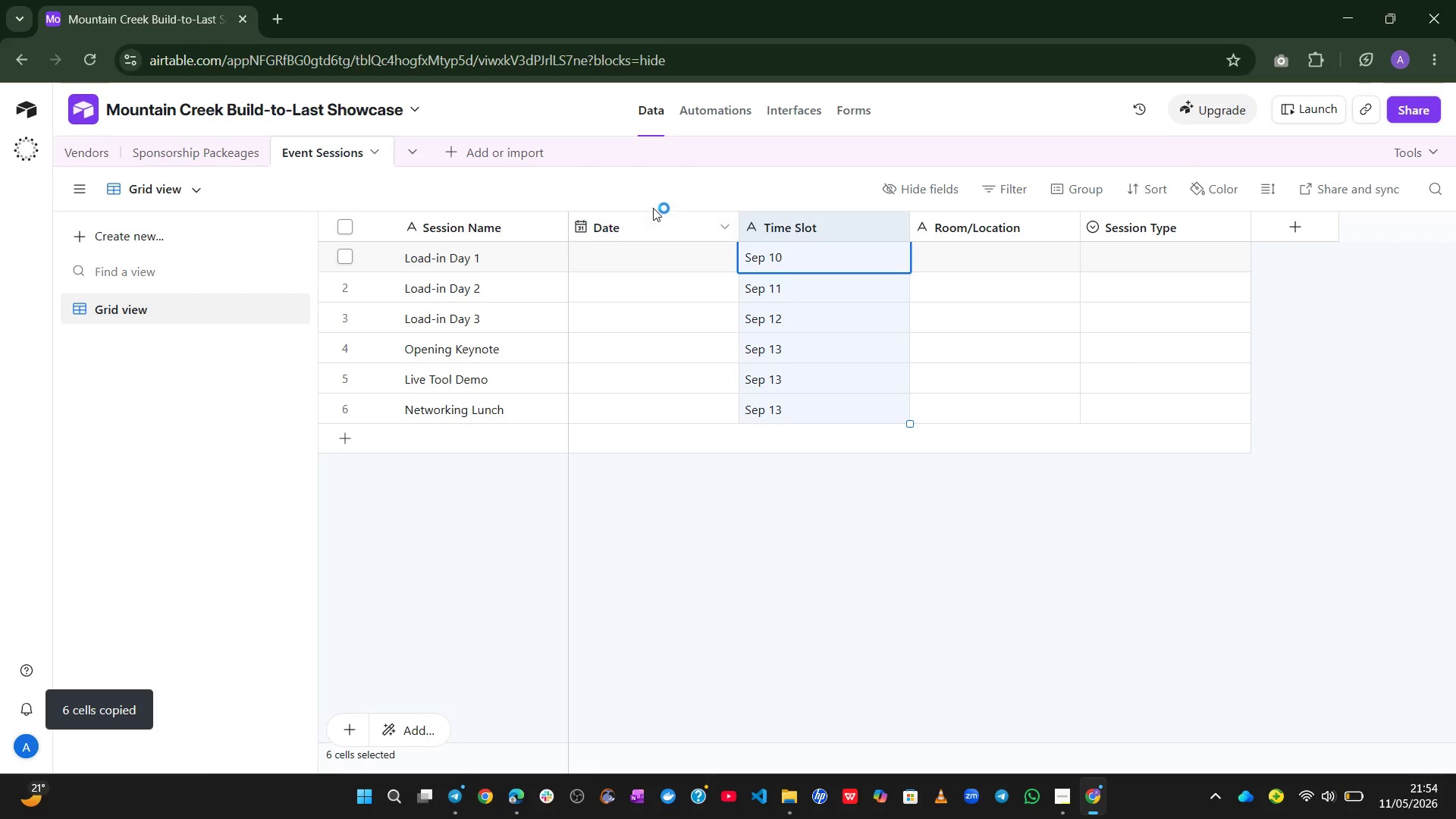 
left_click([639, 221])
 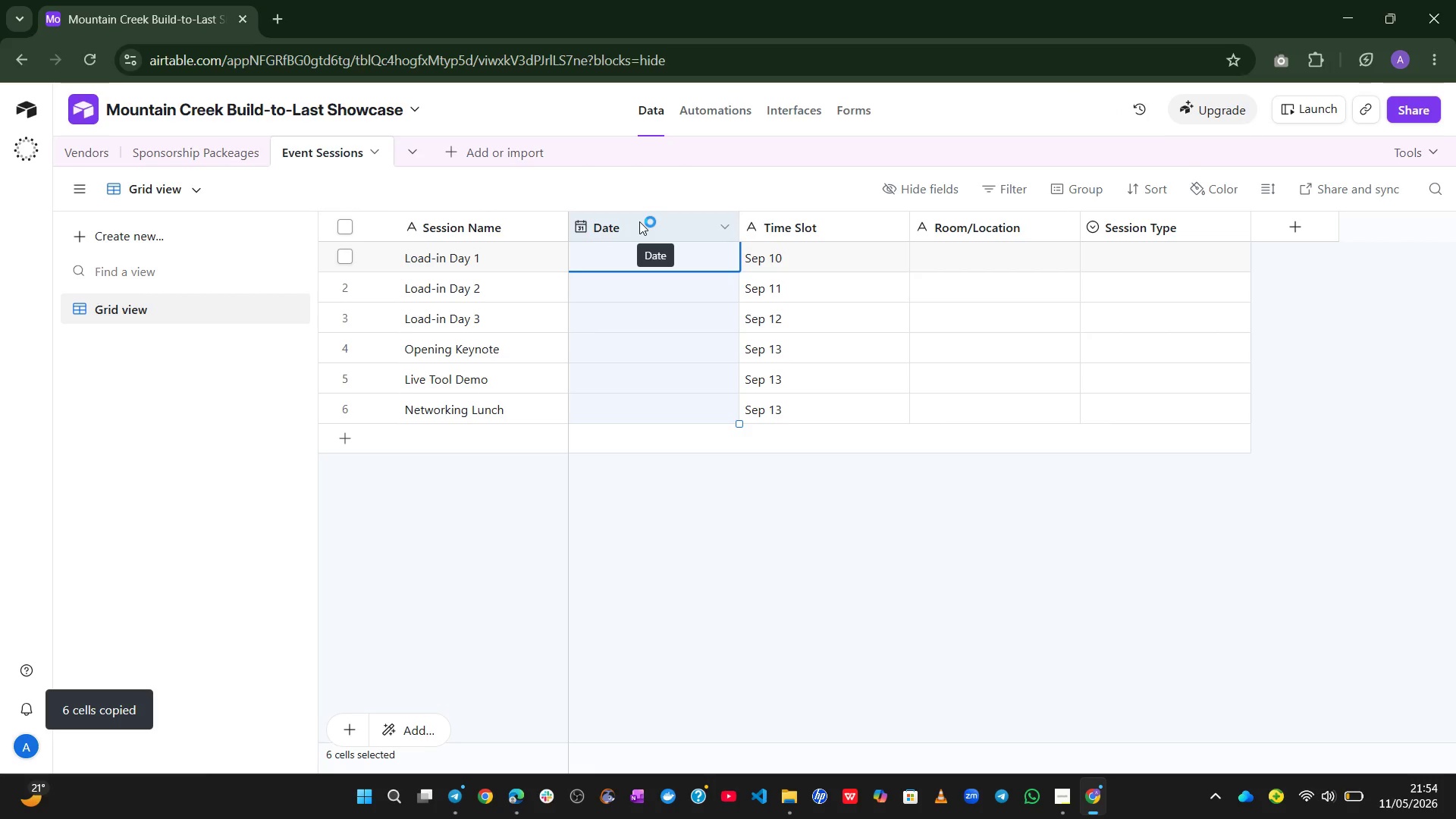 
key(Control+V)
 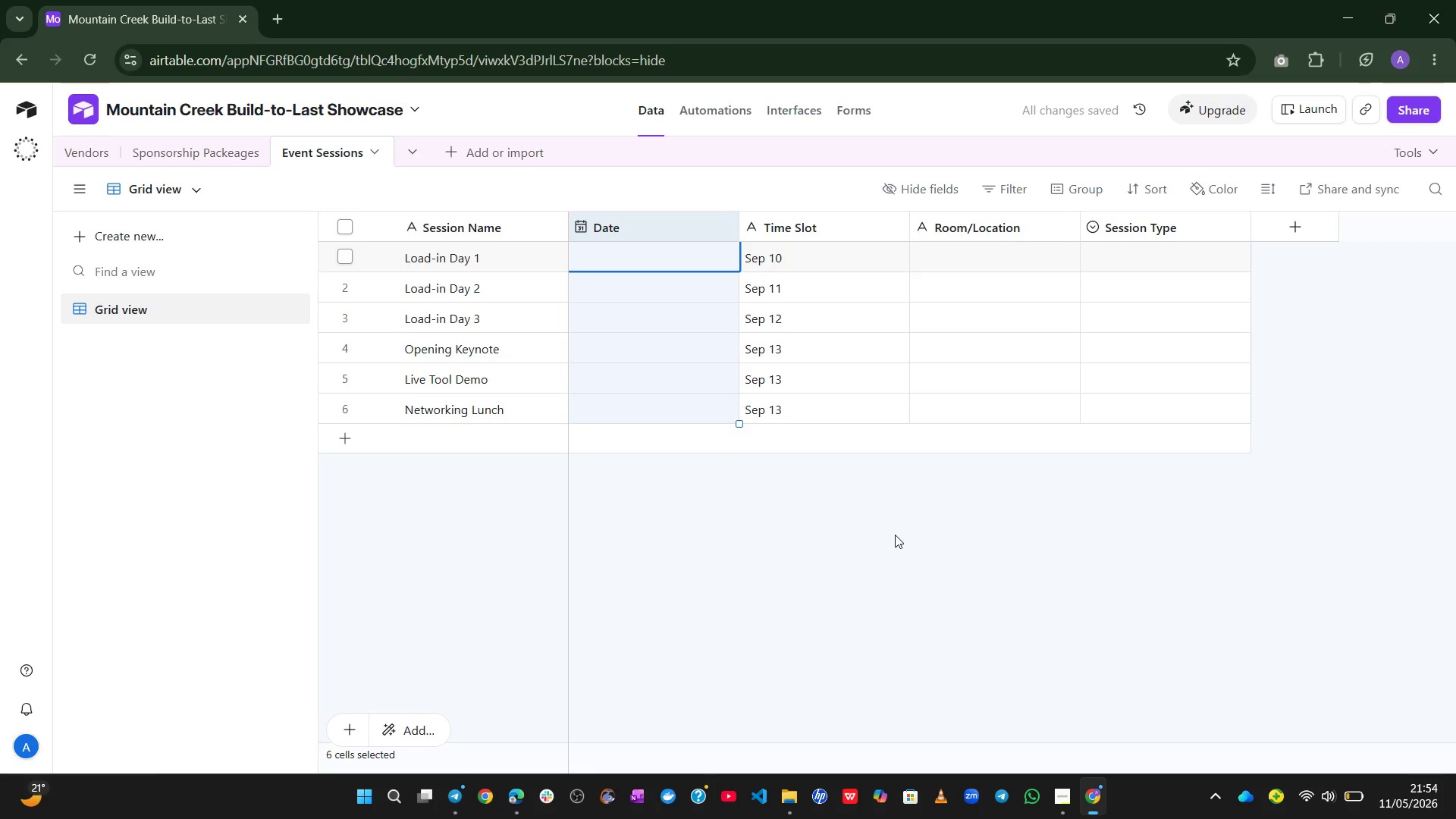 
wait(5.27)
 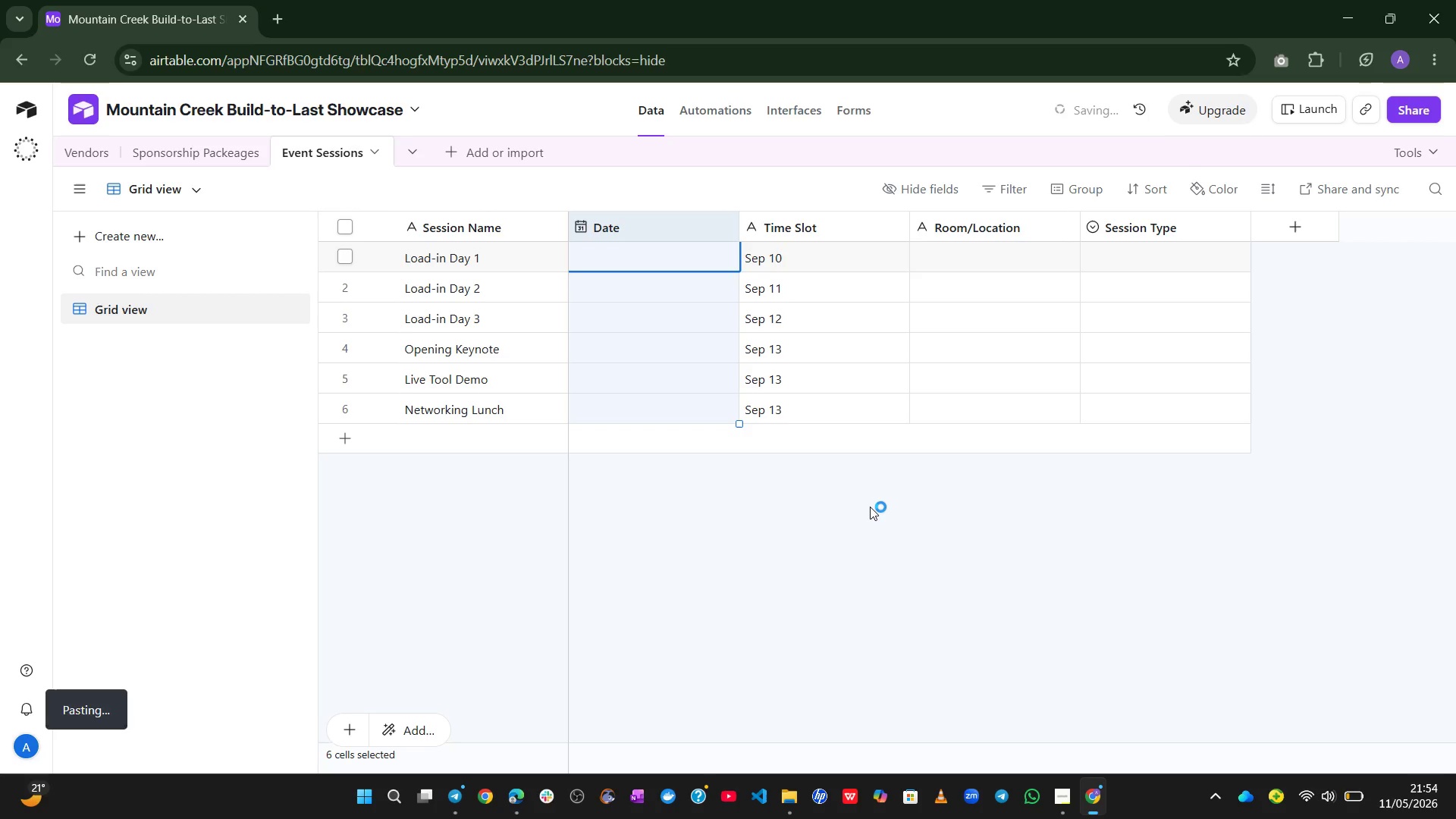 
left_click([896, 579])
 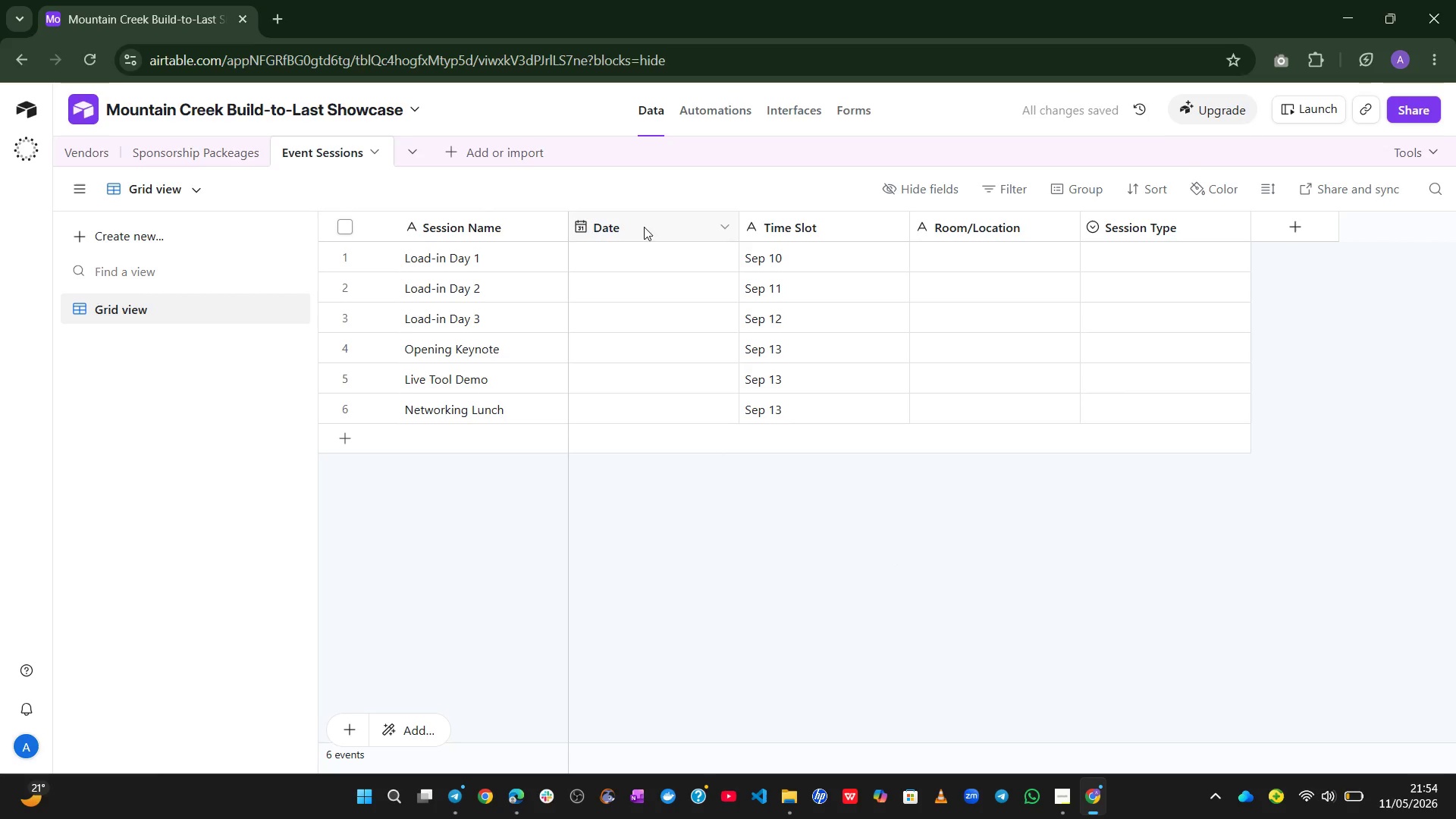 
left_click([644, 226])
 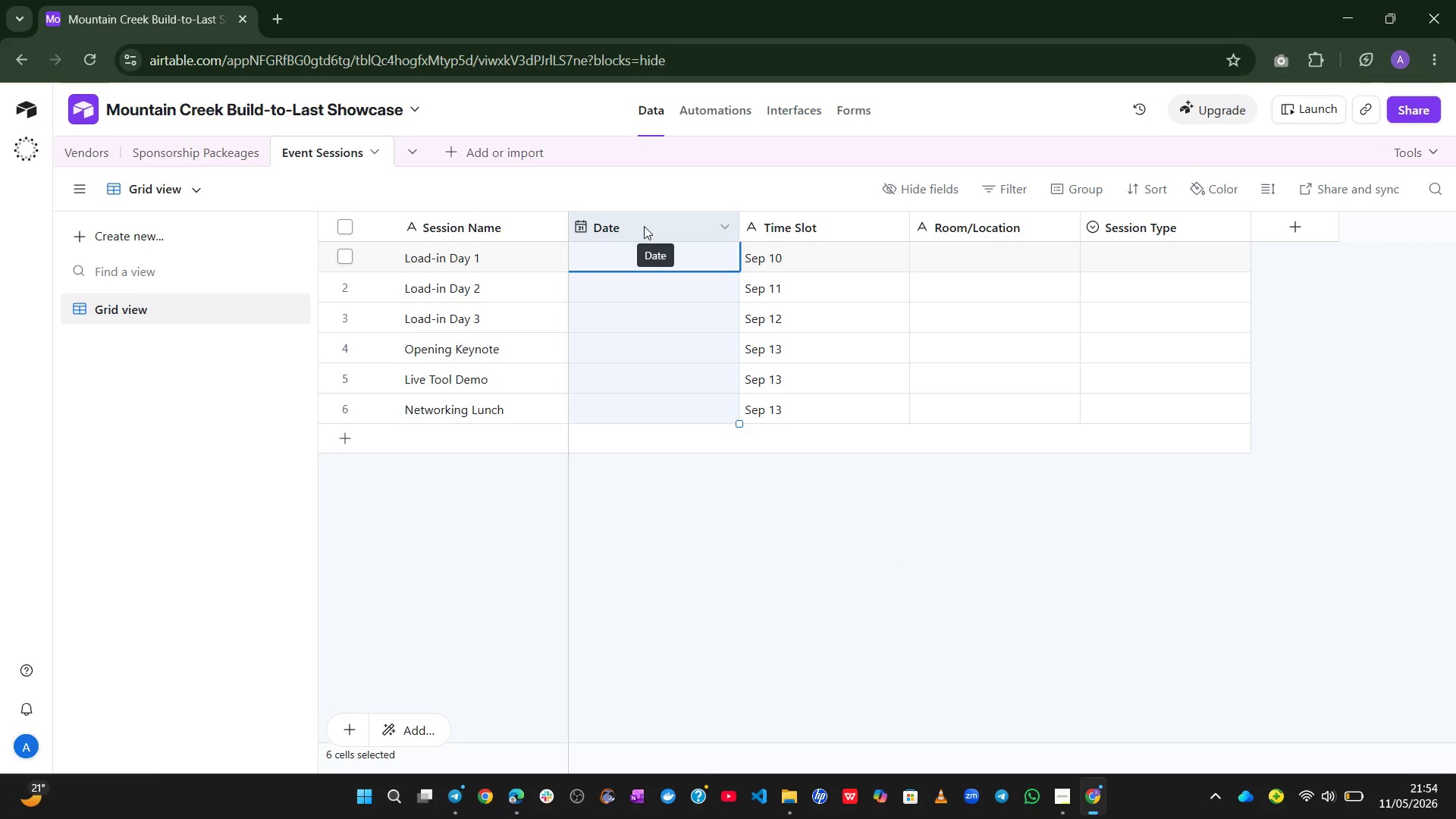 
key(Control+V)
 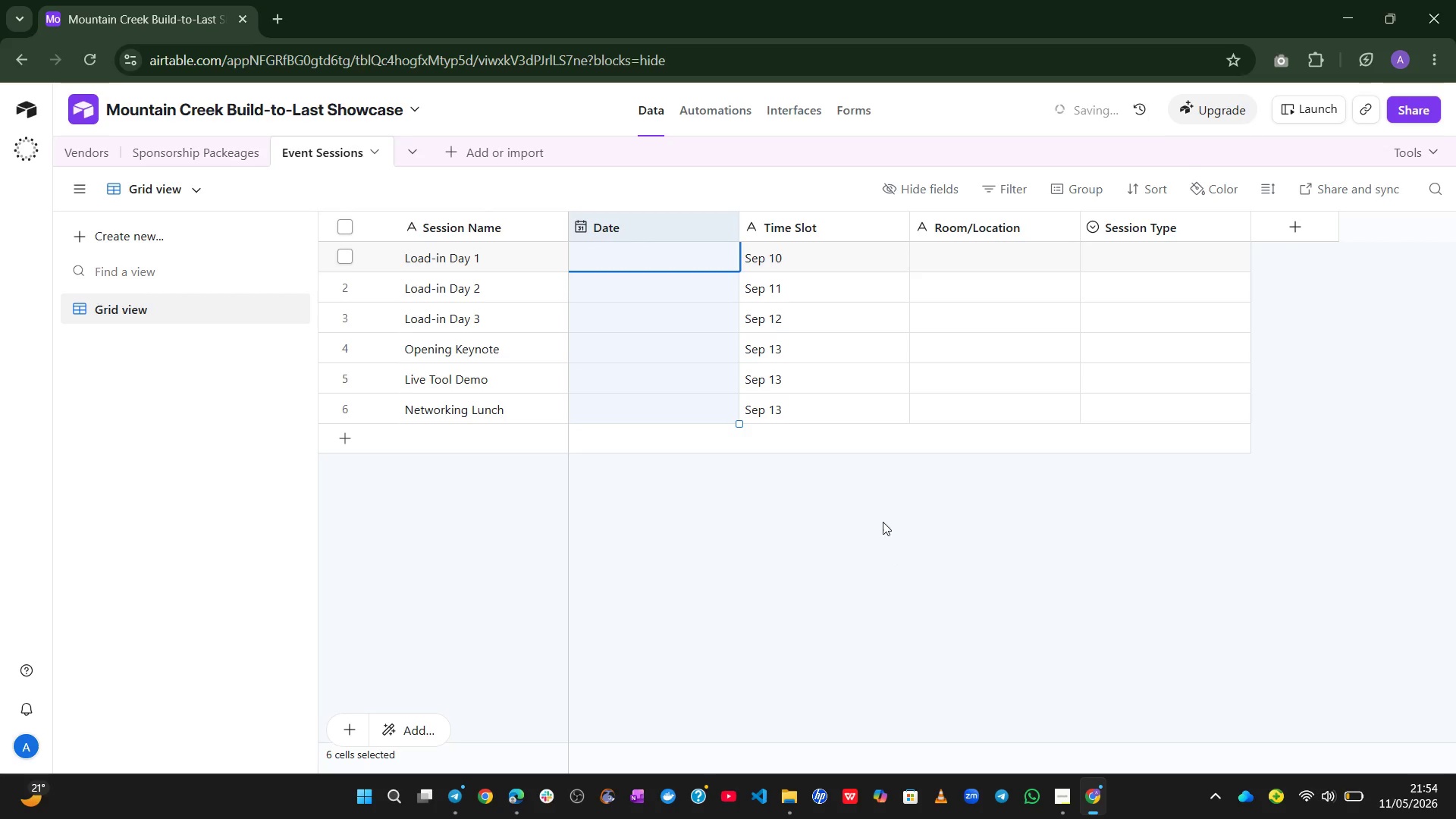 
left_click([892, 526])
 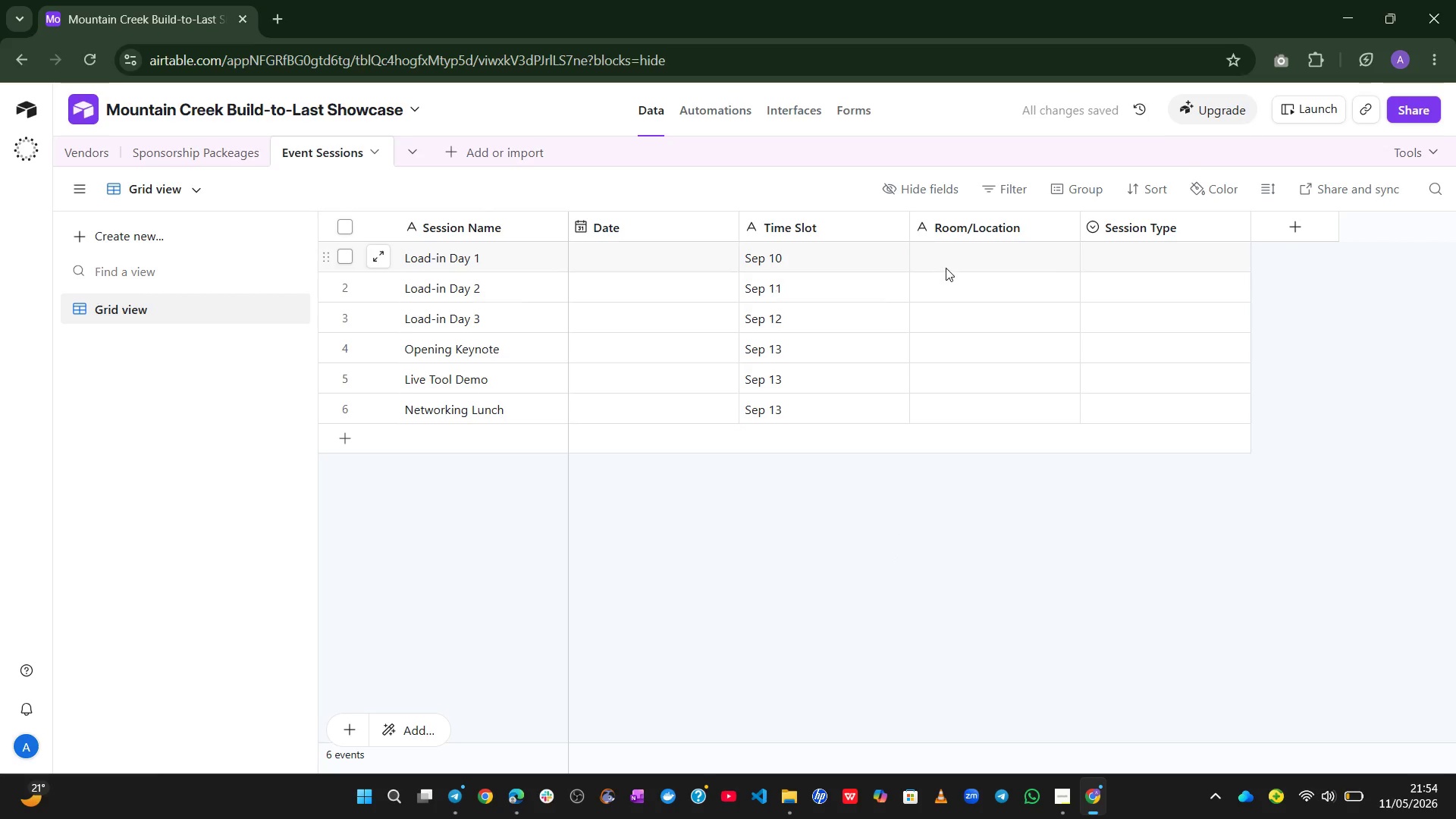 
left_click([949, 259])
 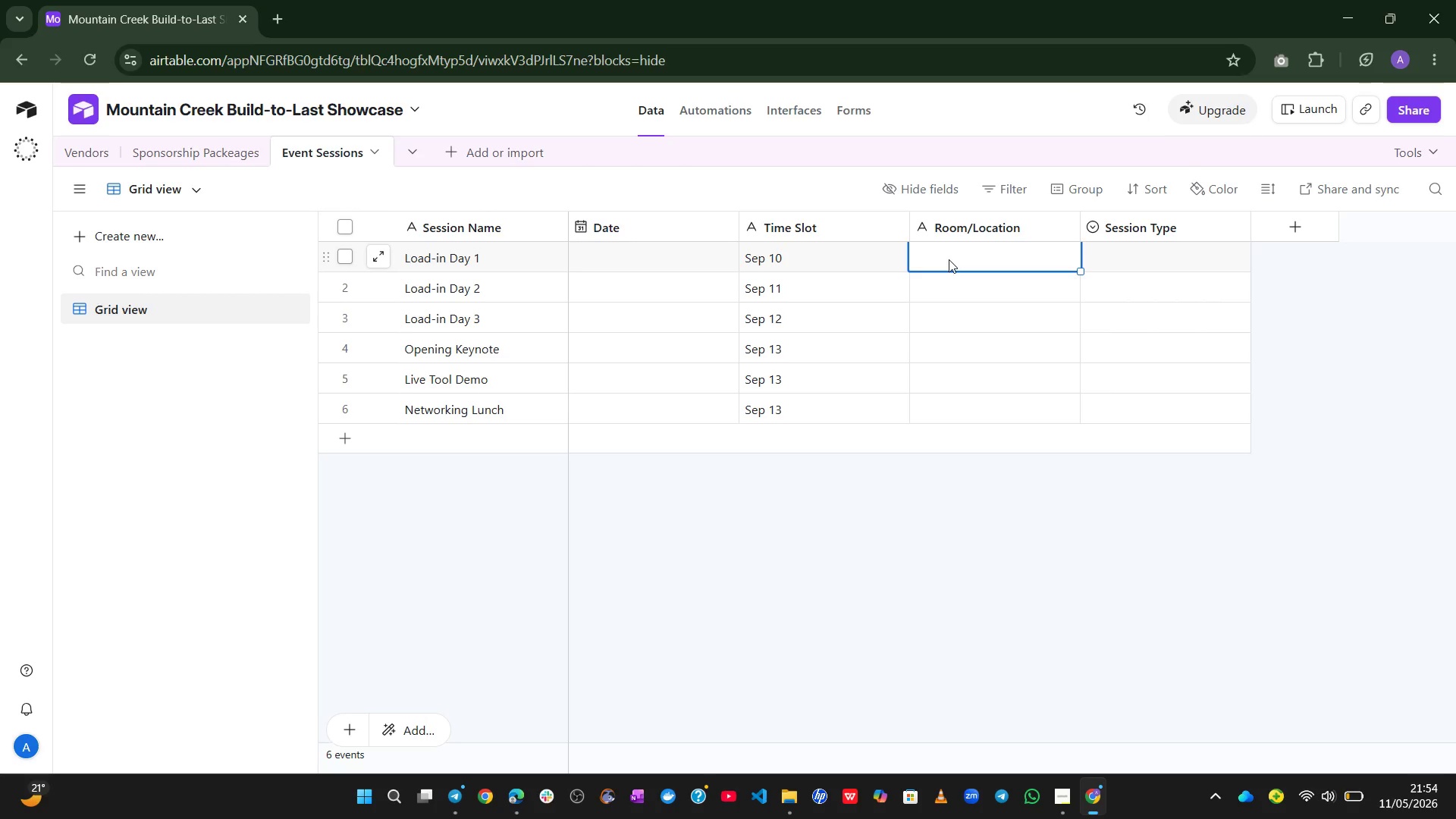 
wait(6.16)
 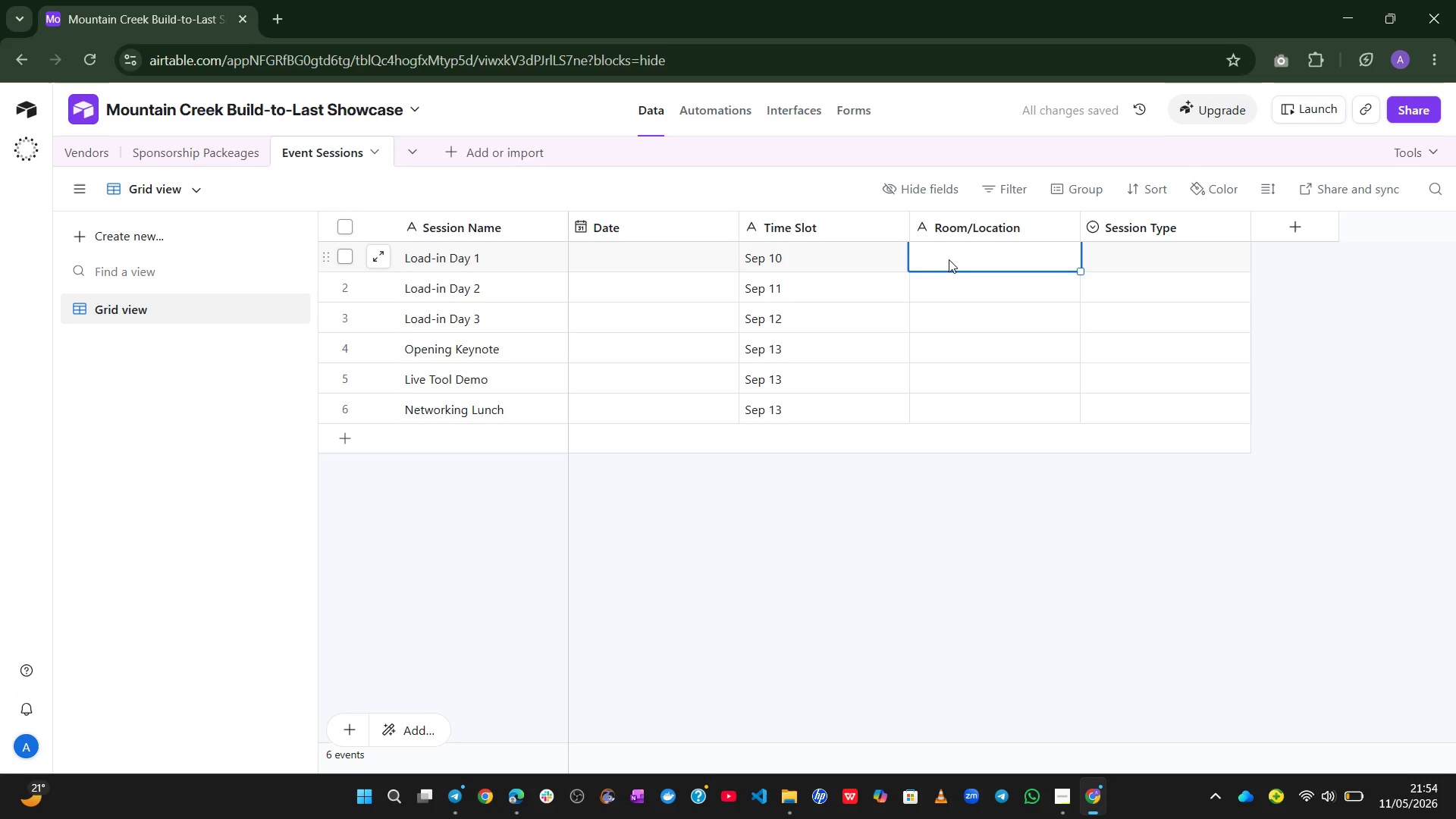 
type(Main Hall)
 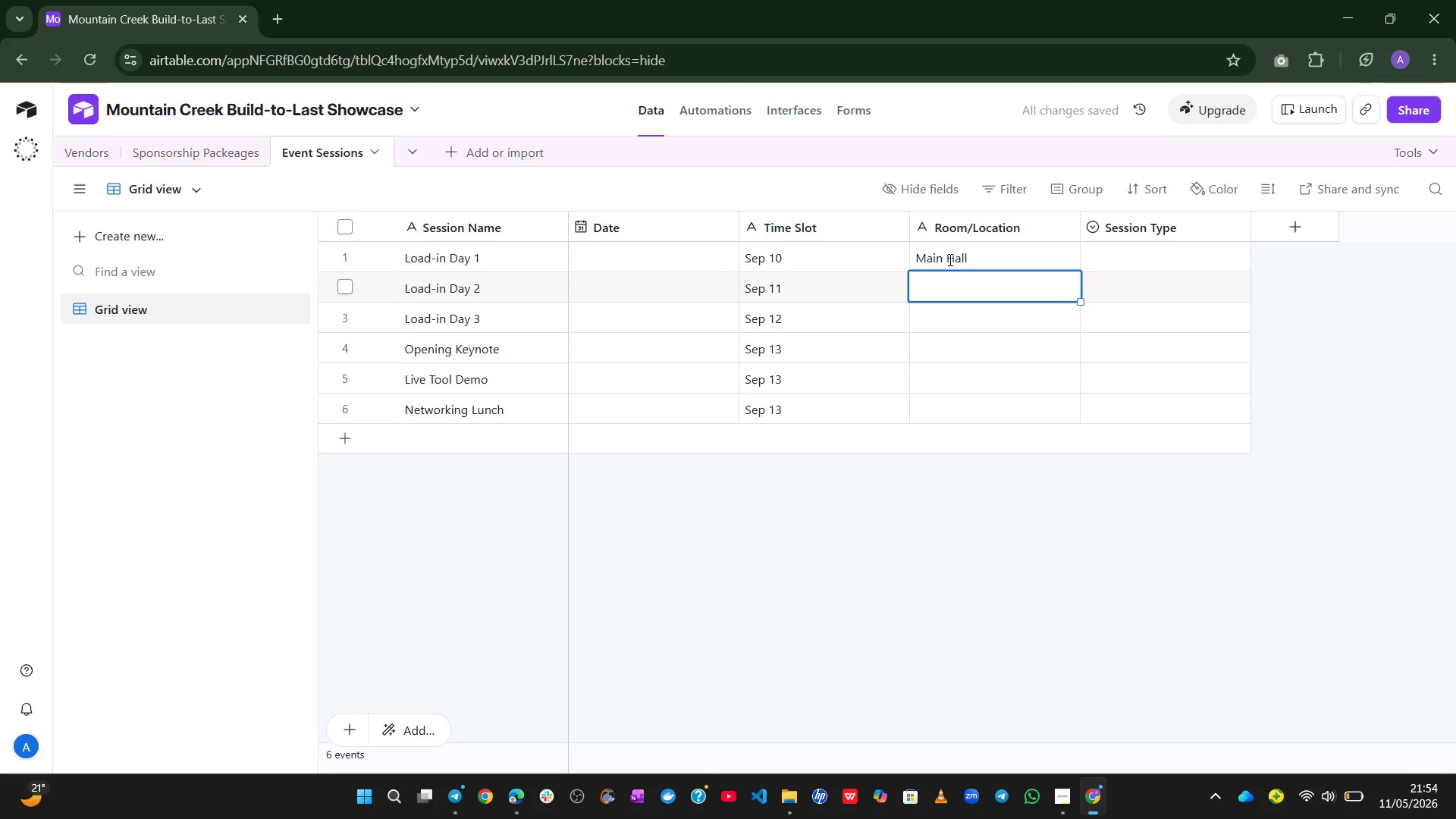 
 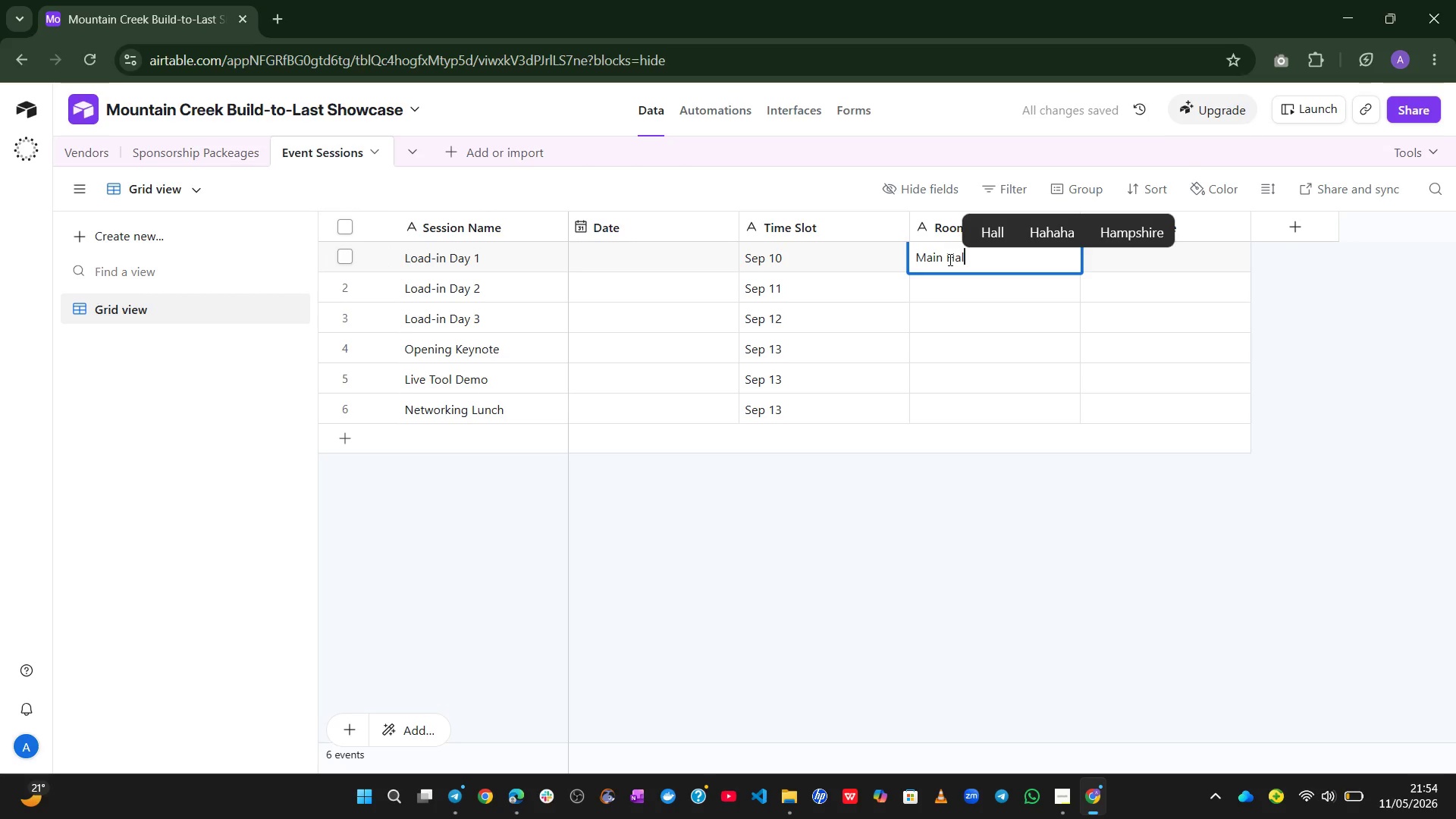 
key(Enter)
 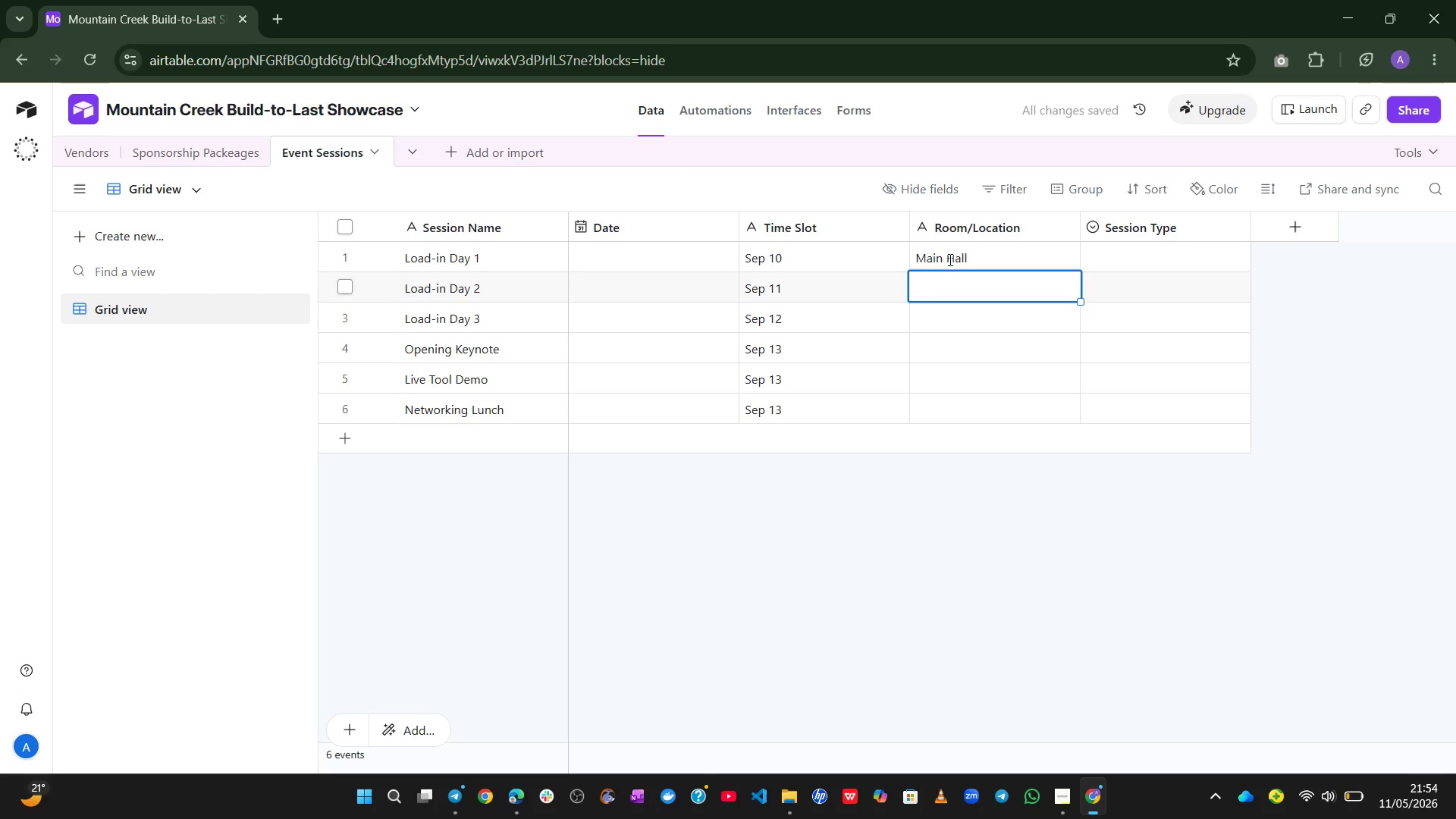 
type(Main Hall)
 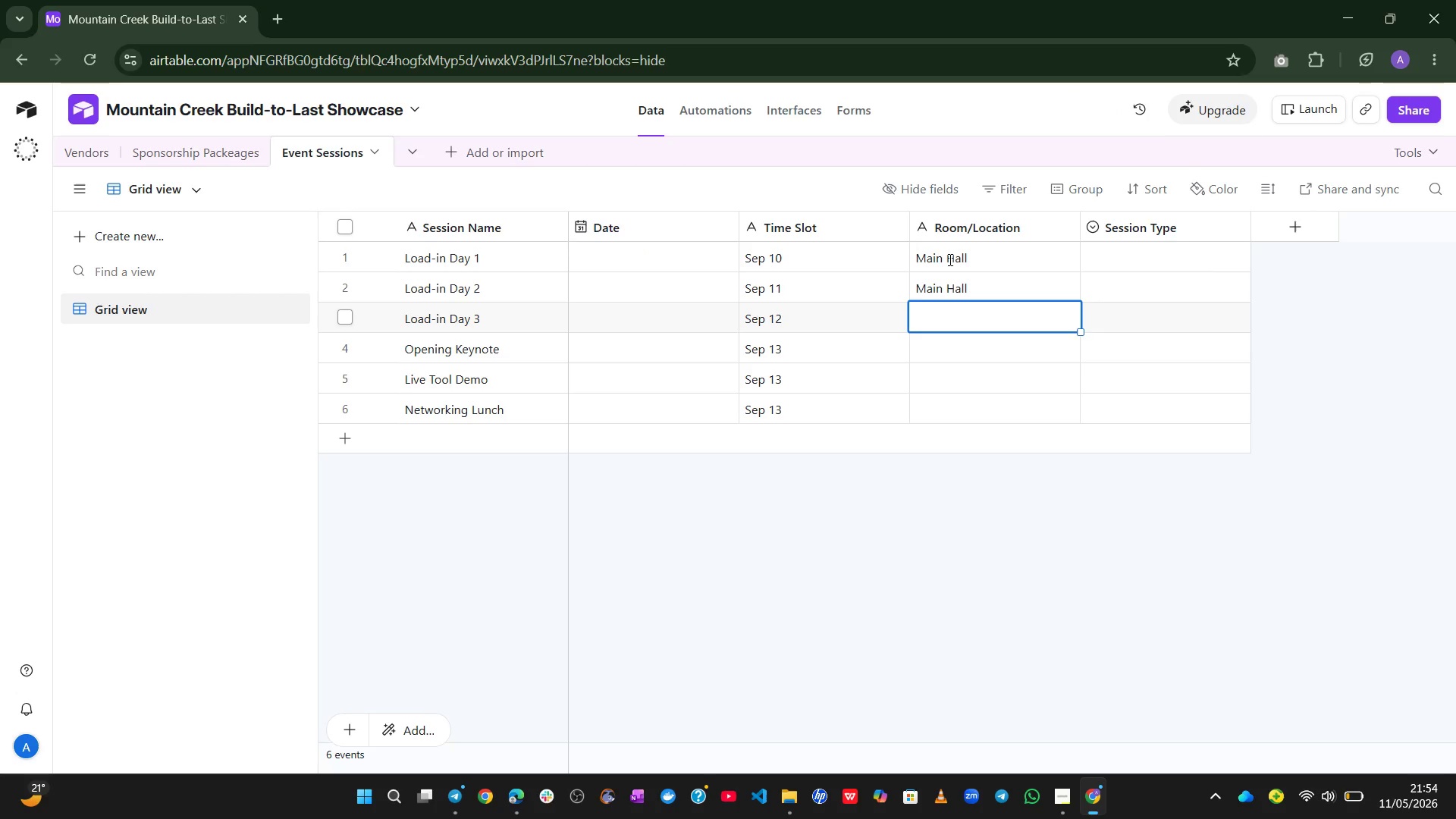 
 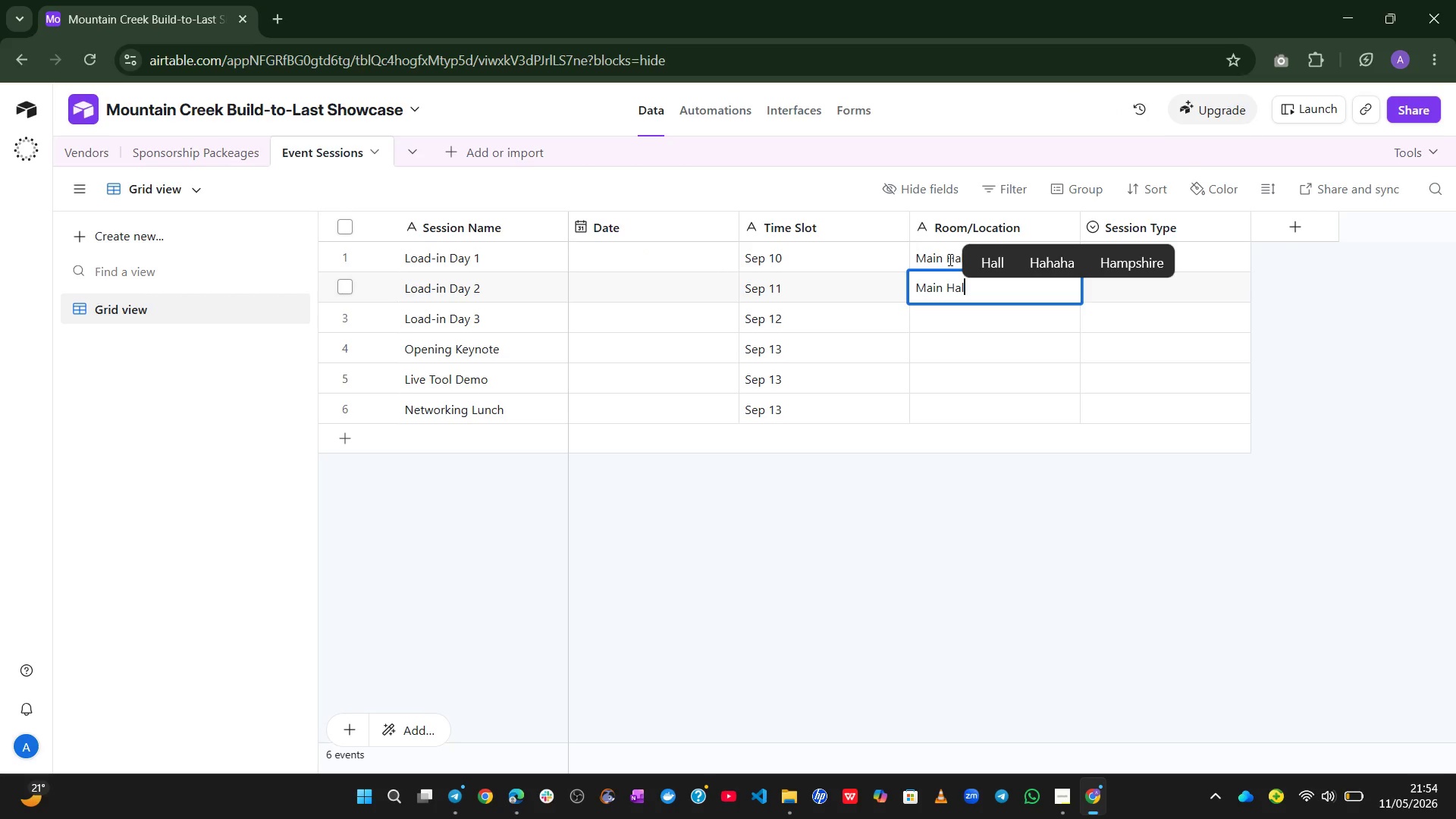 
key(Enter)
 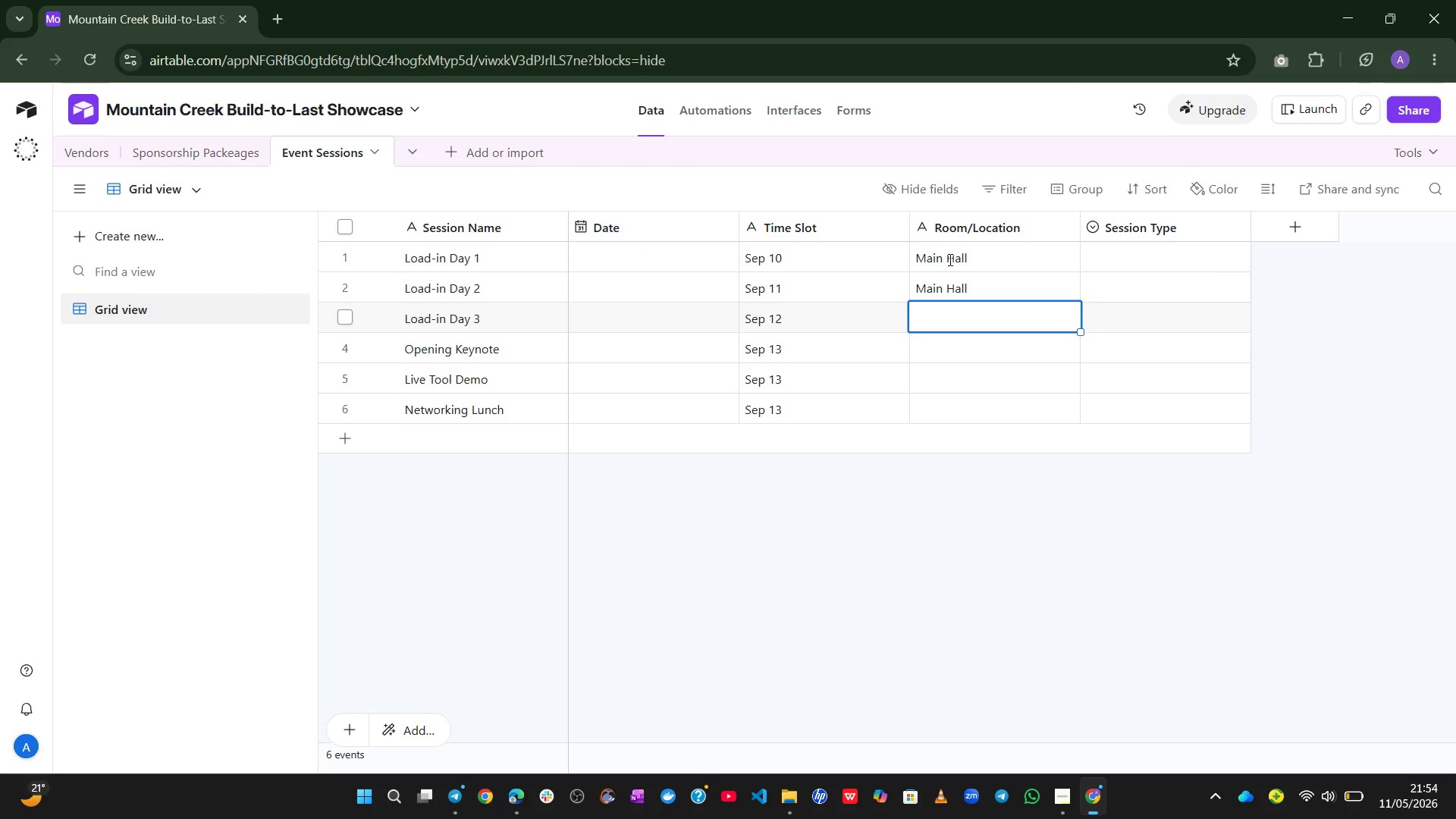 
type(Main Hall)
 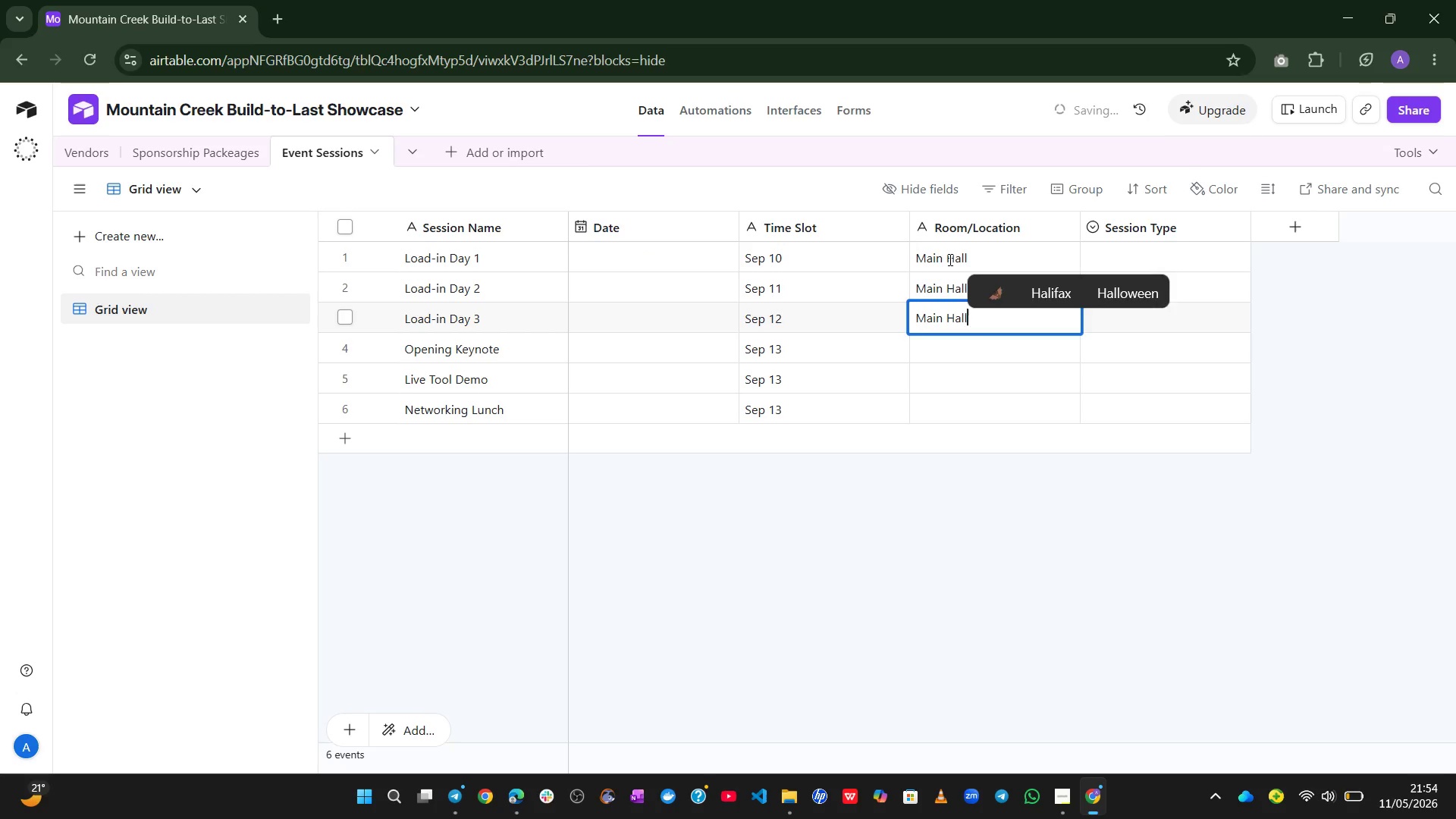 
key(Enter)
 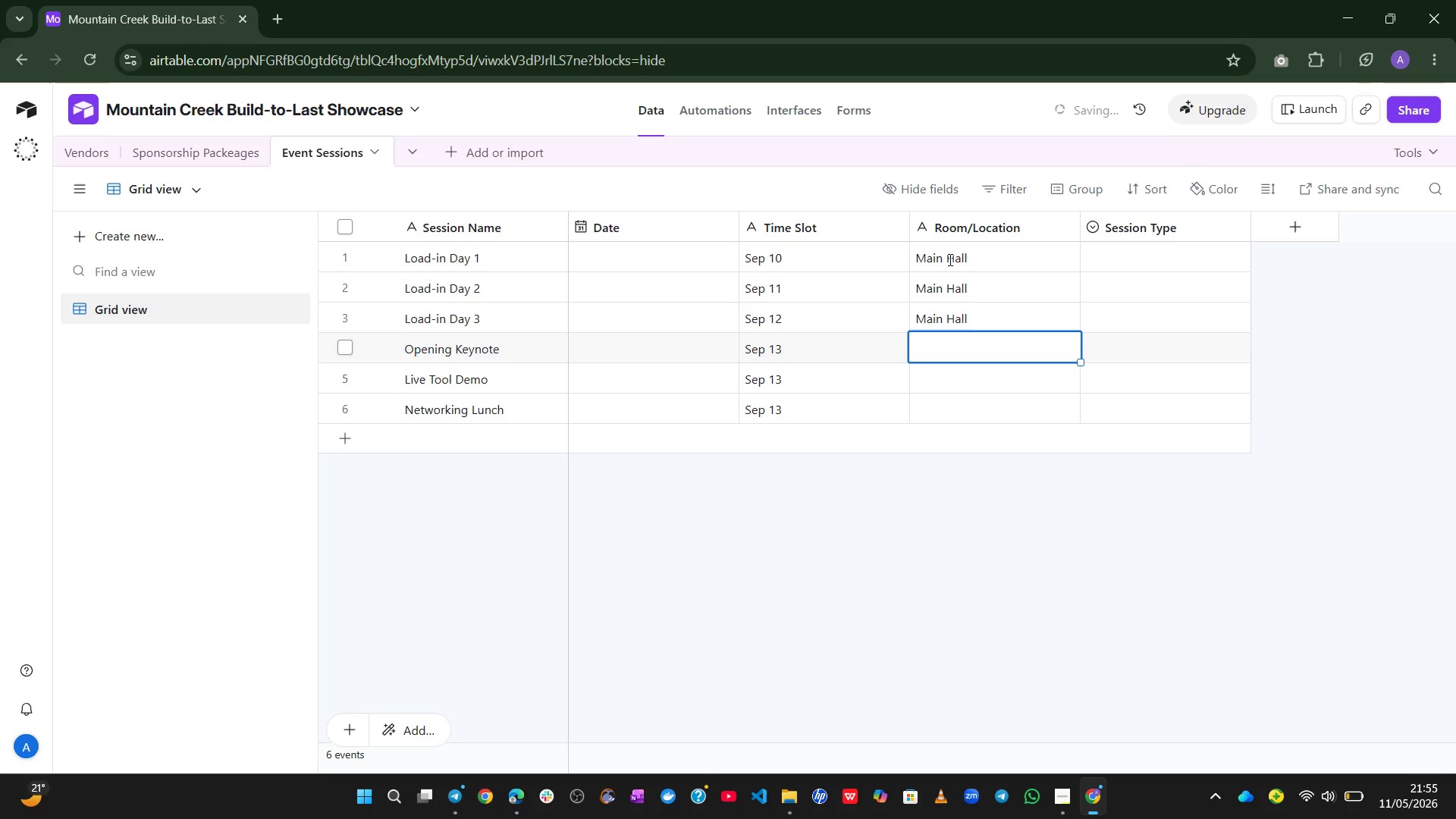 
type(Audit)
 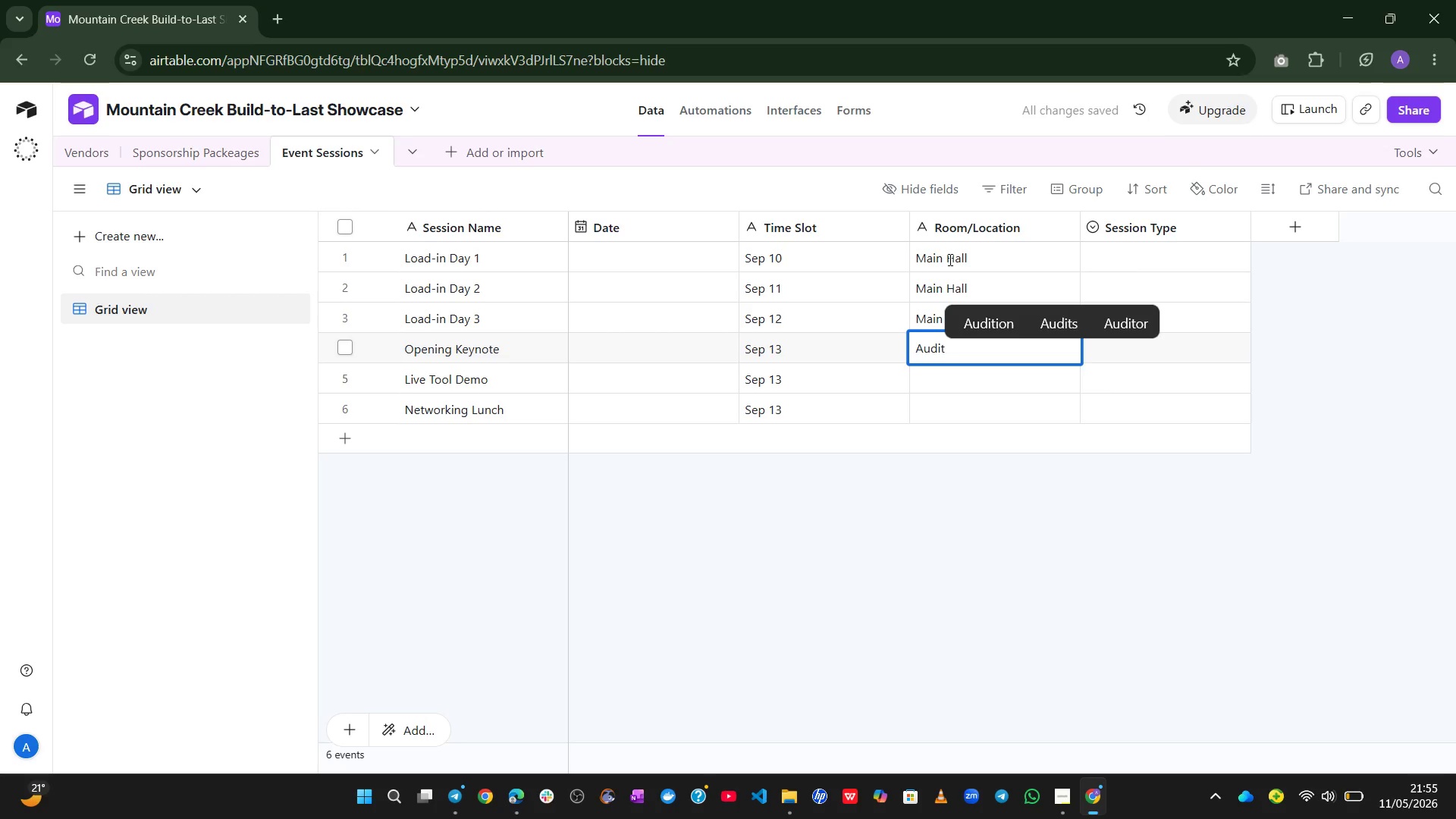 
type(oriium)
 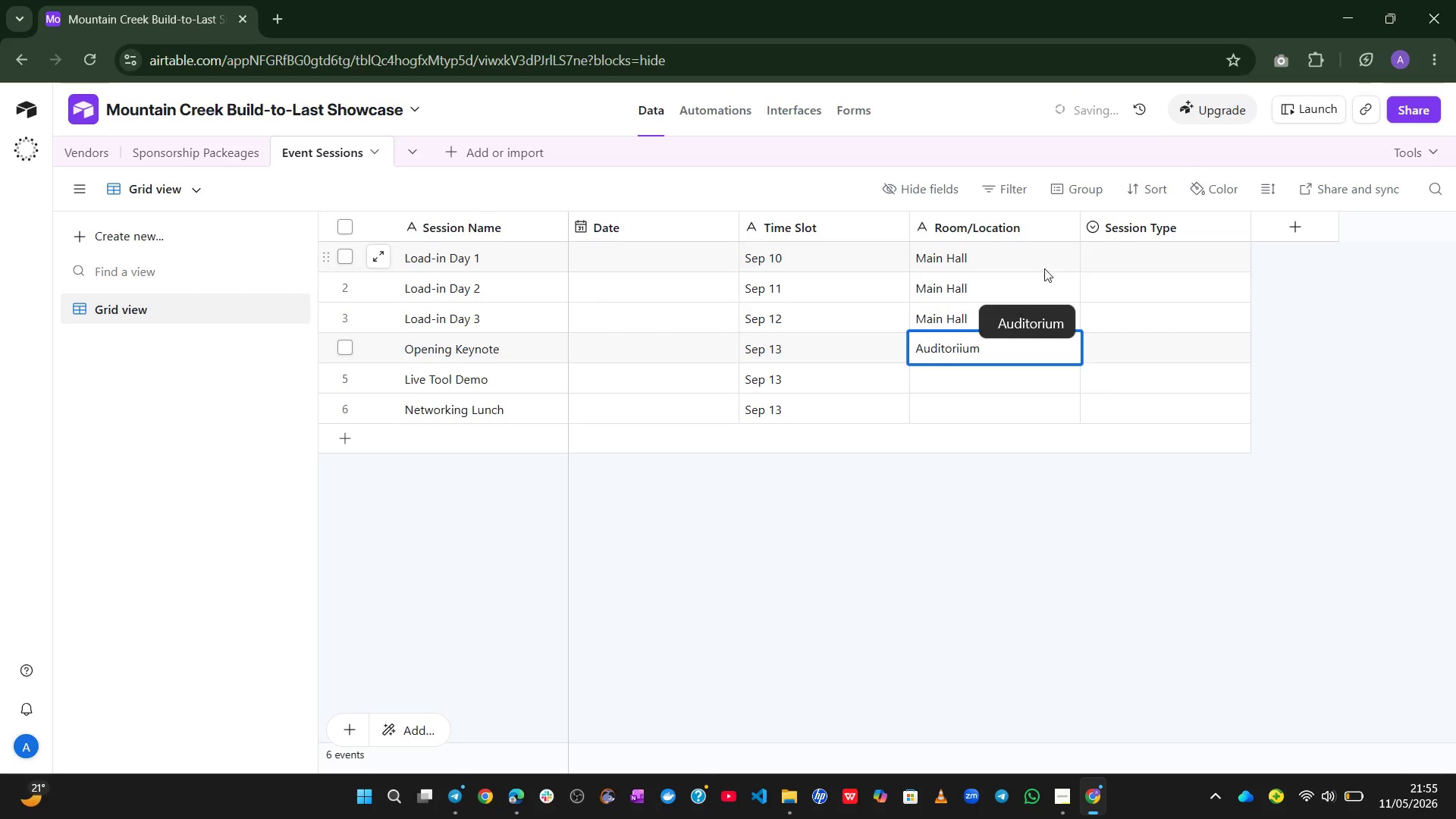 
left_click([1032, 319])
 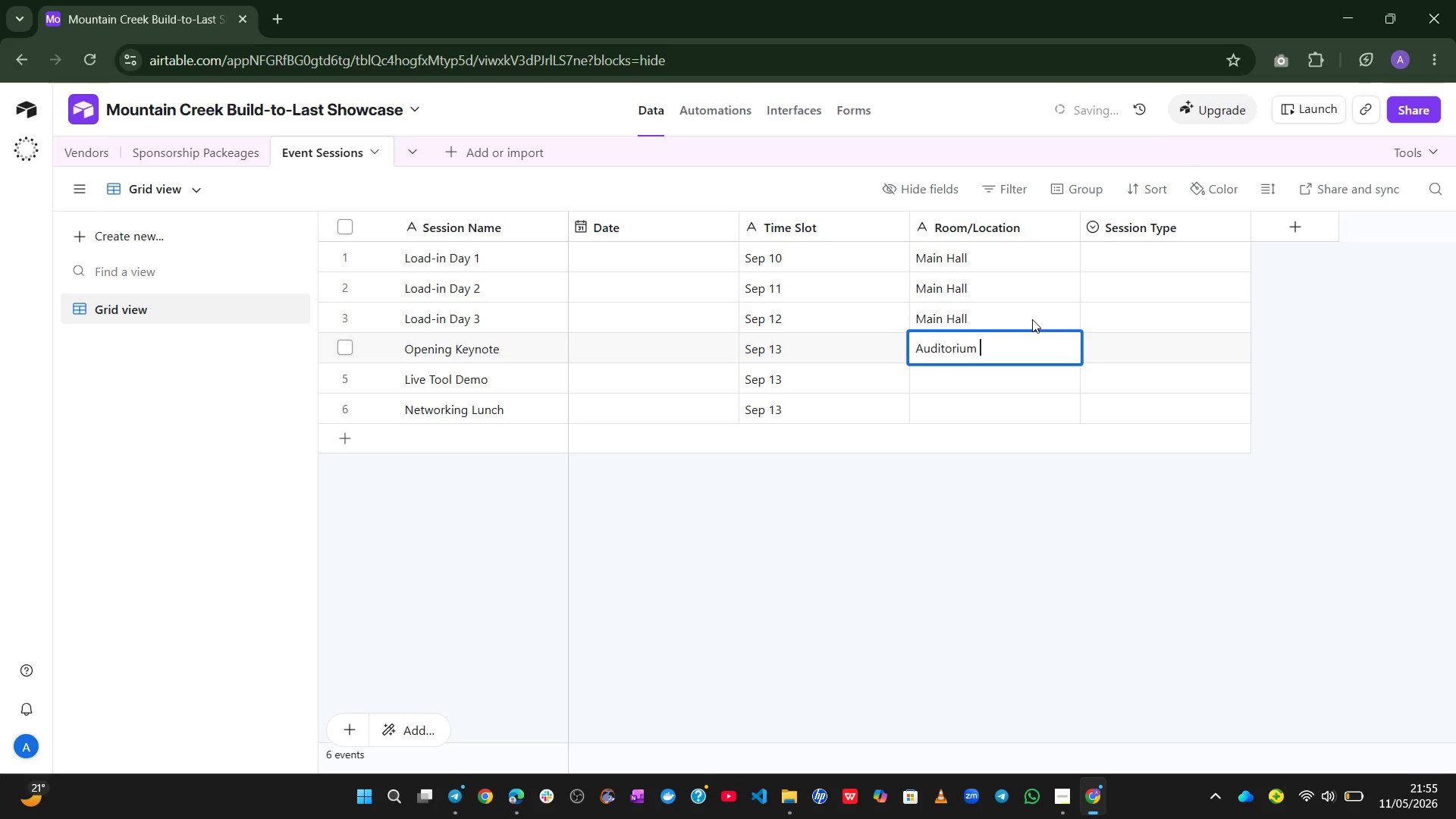 
key(Backspace)
 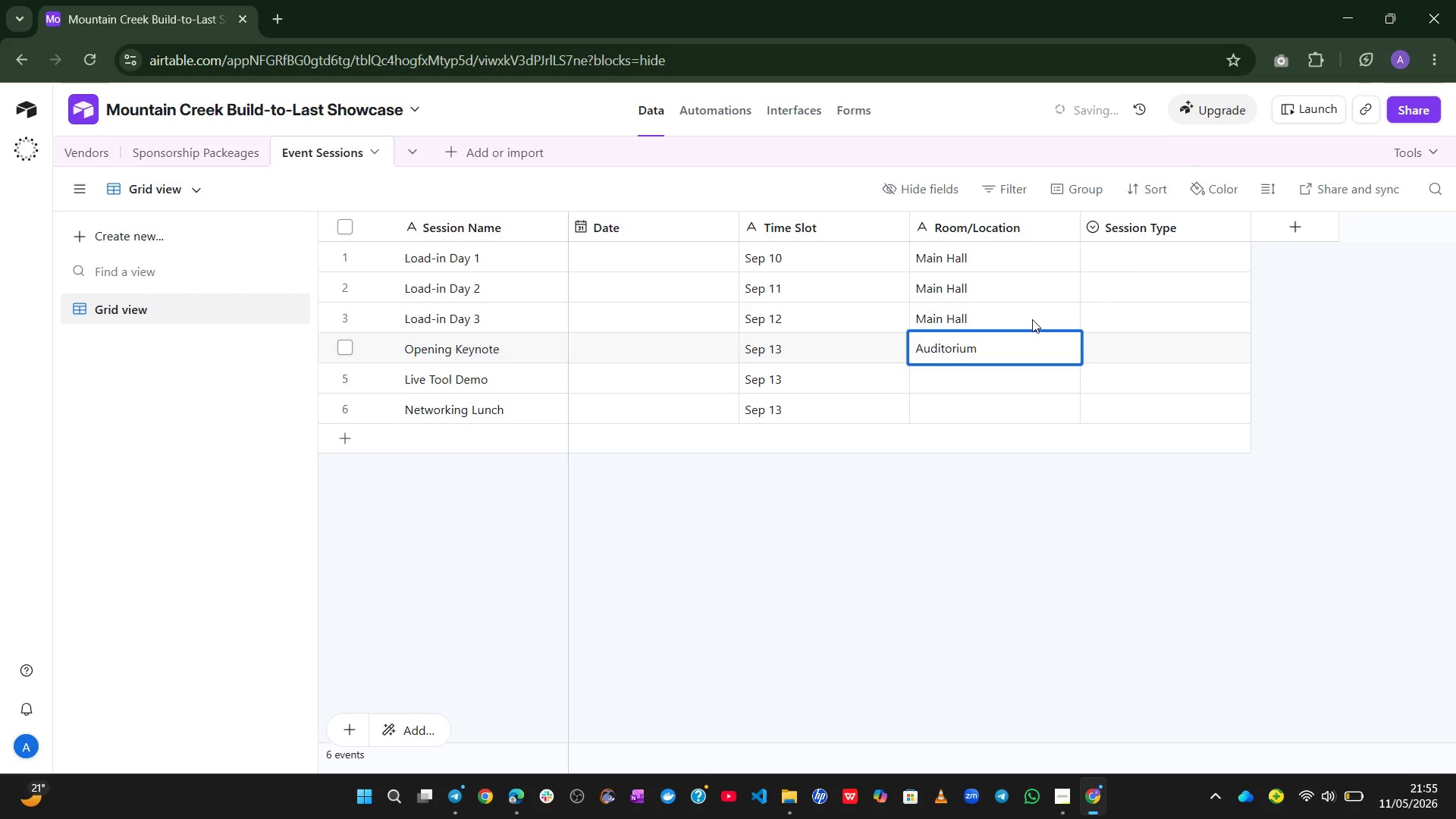 
key(Enter)
 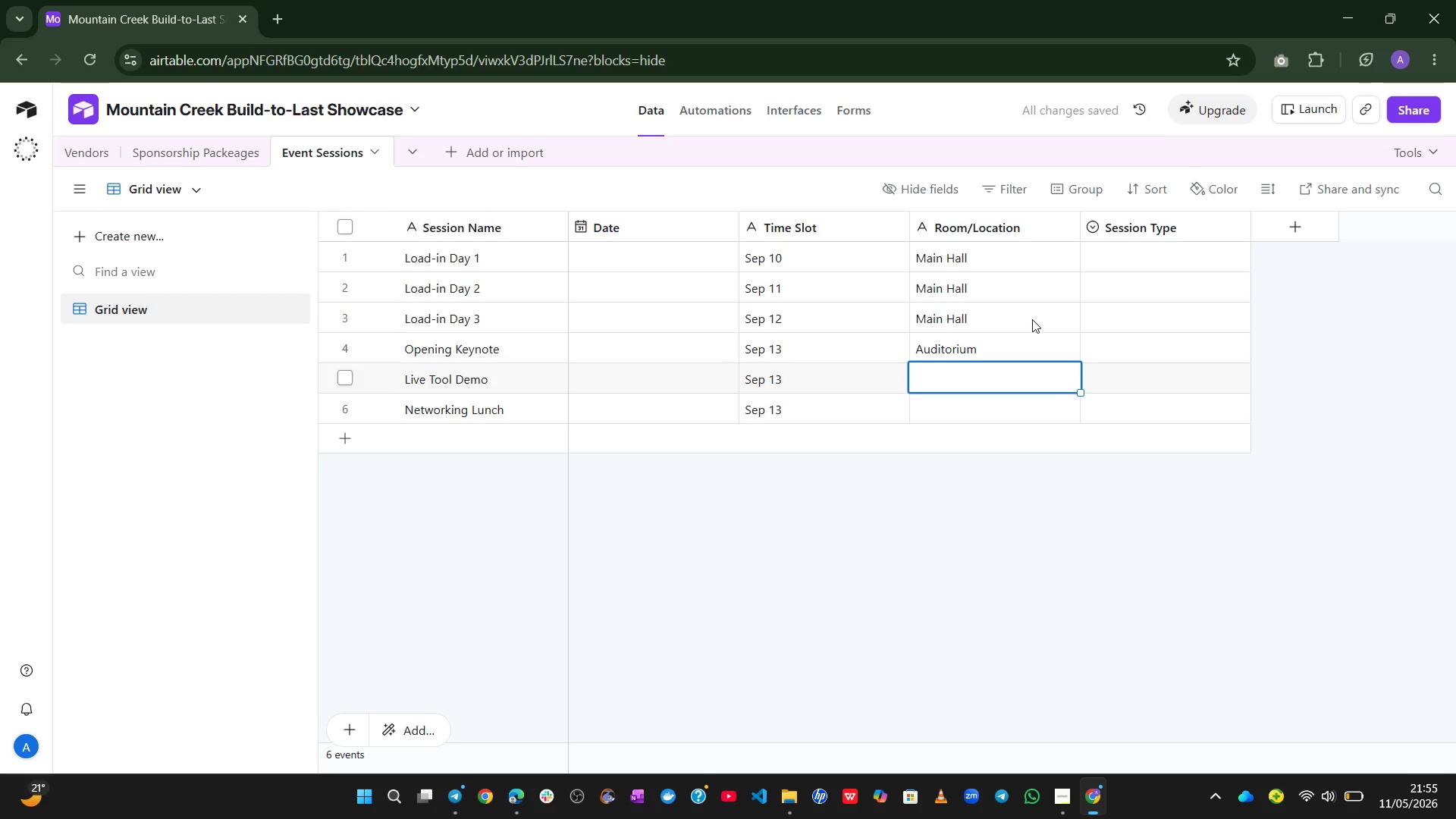 
wait(10.78)
 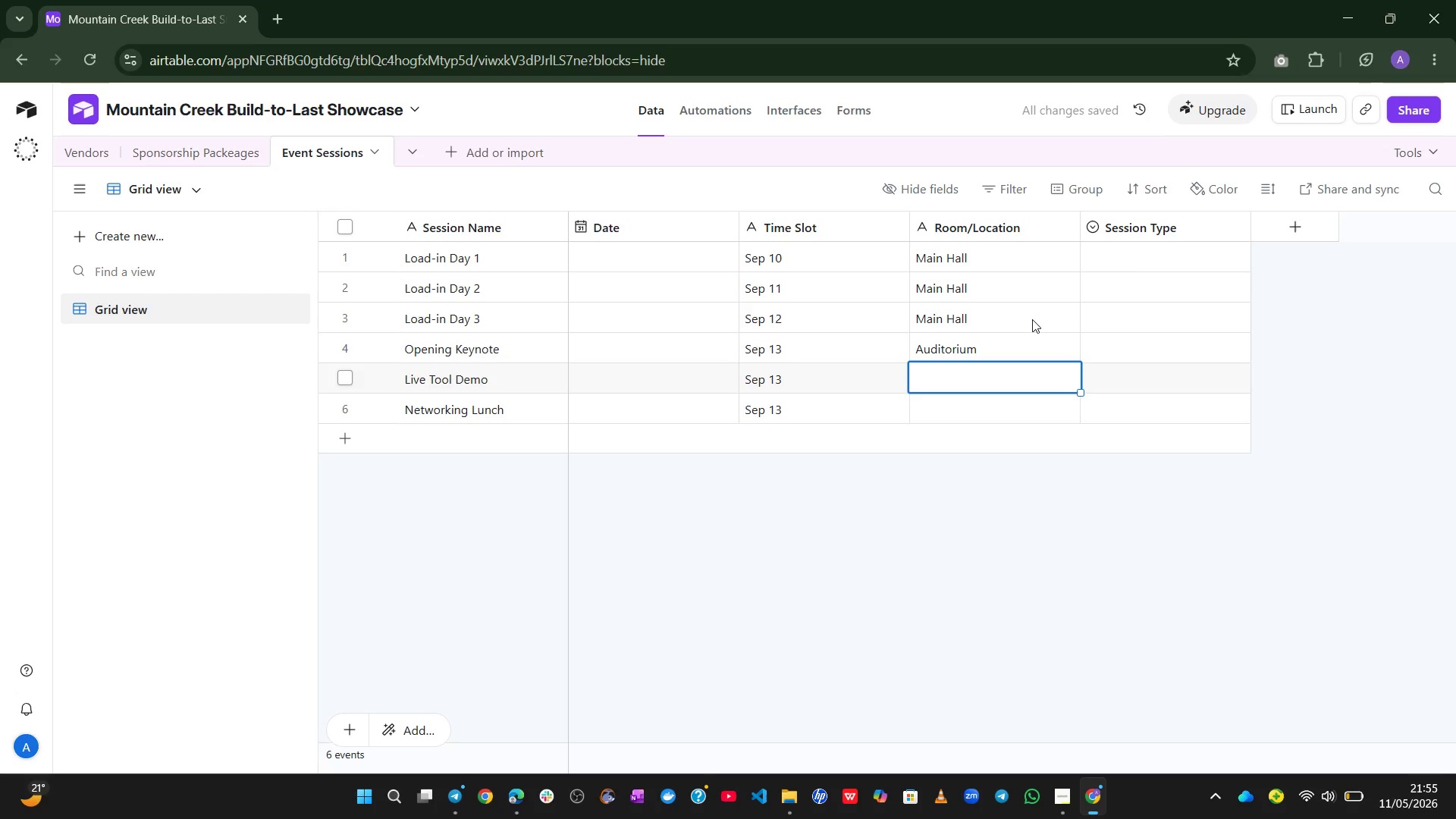 
type(Demo Floor)
 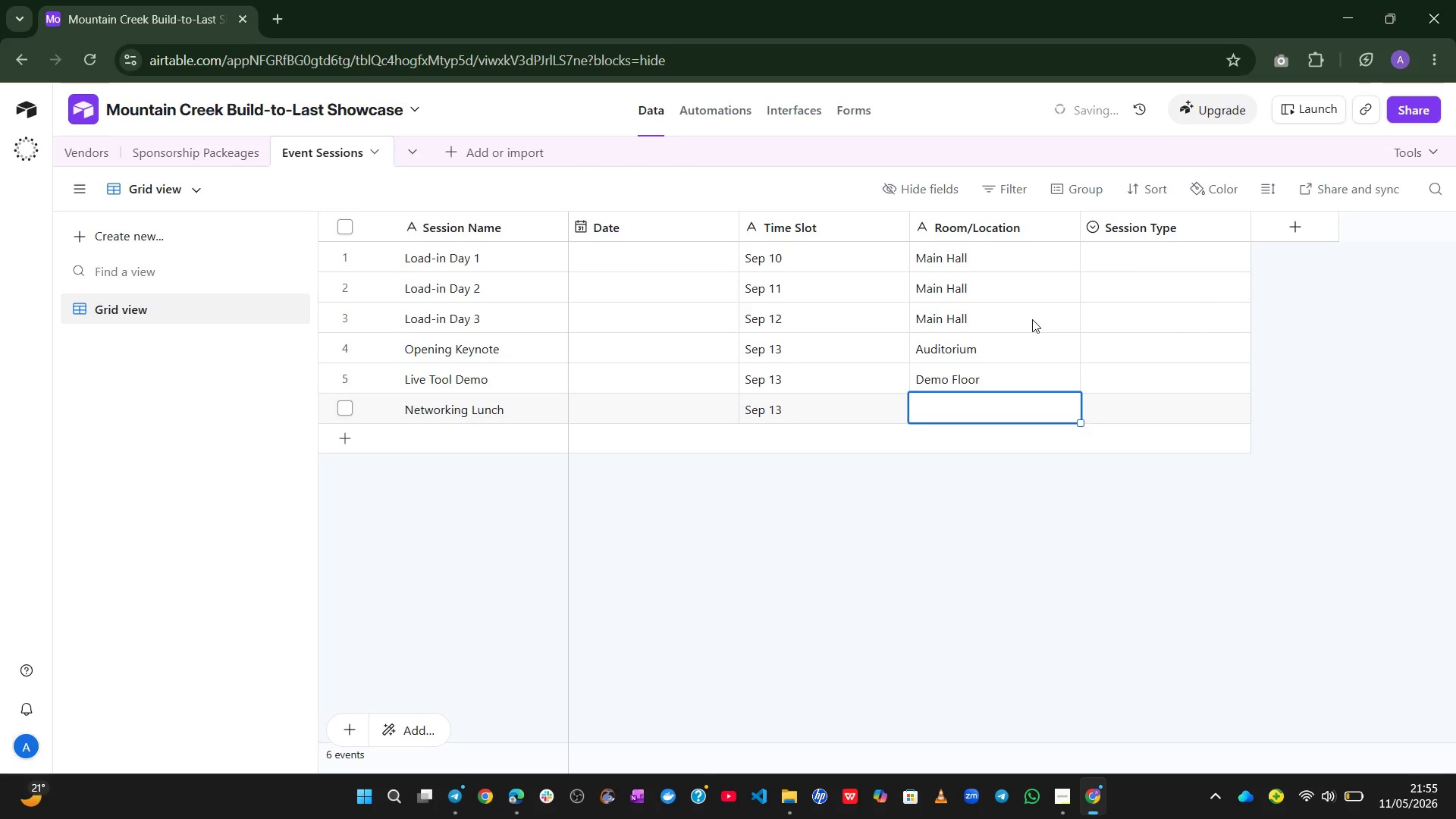 
 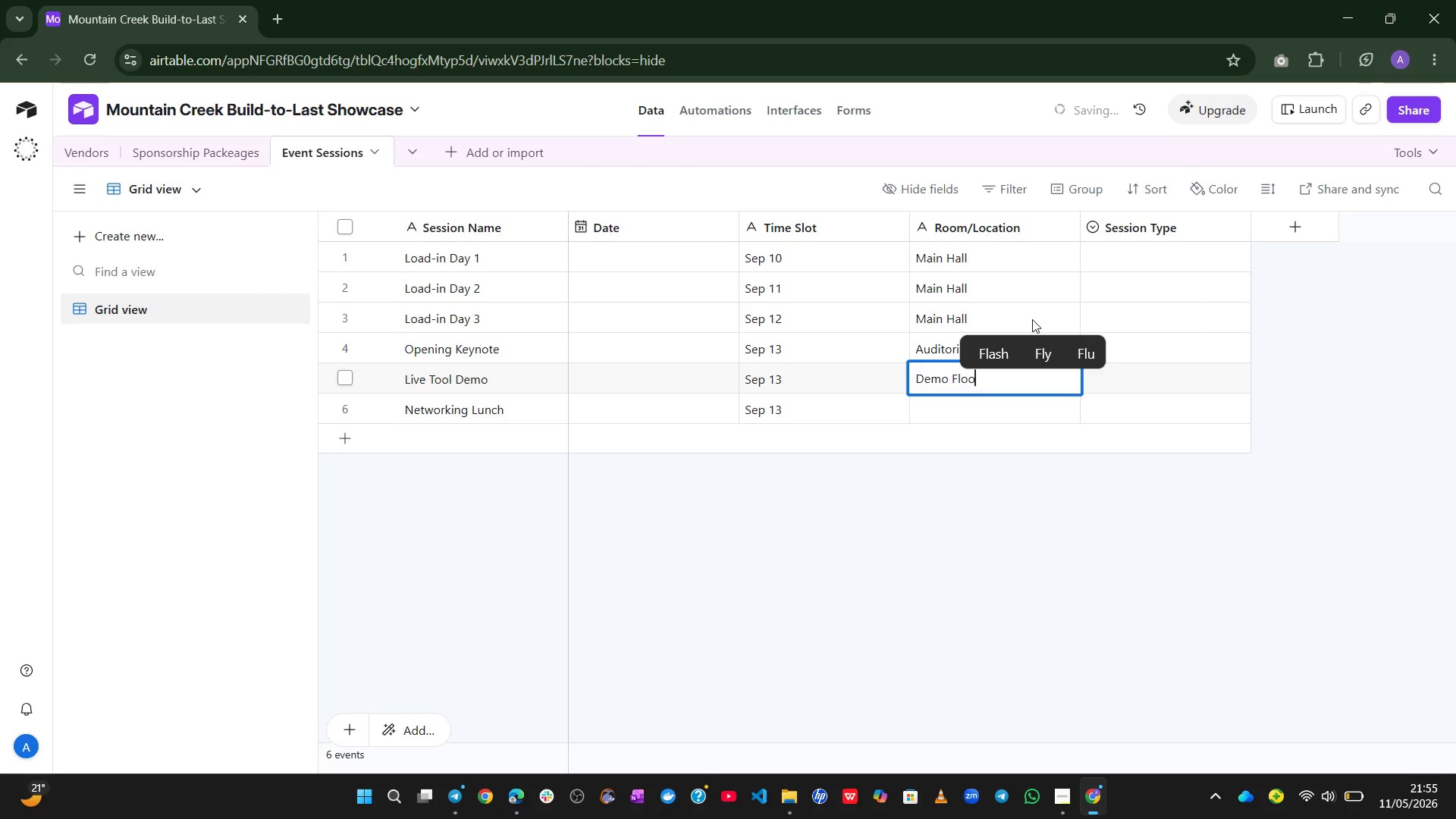 
key(Enter)
 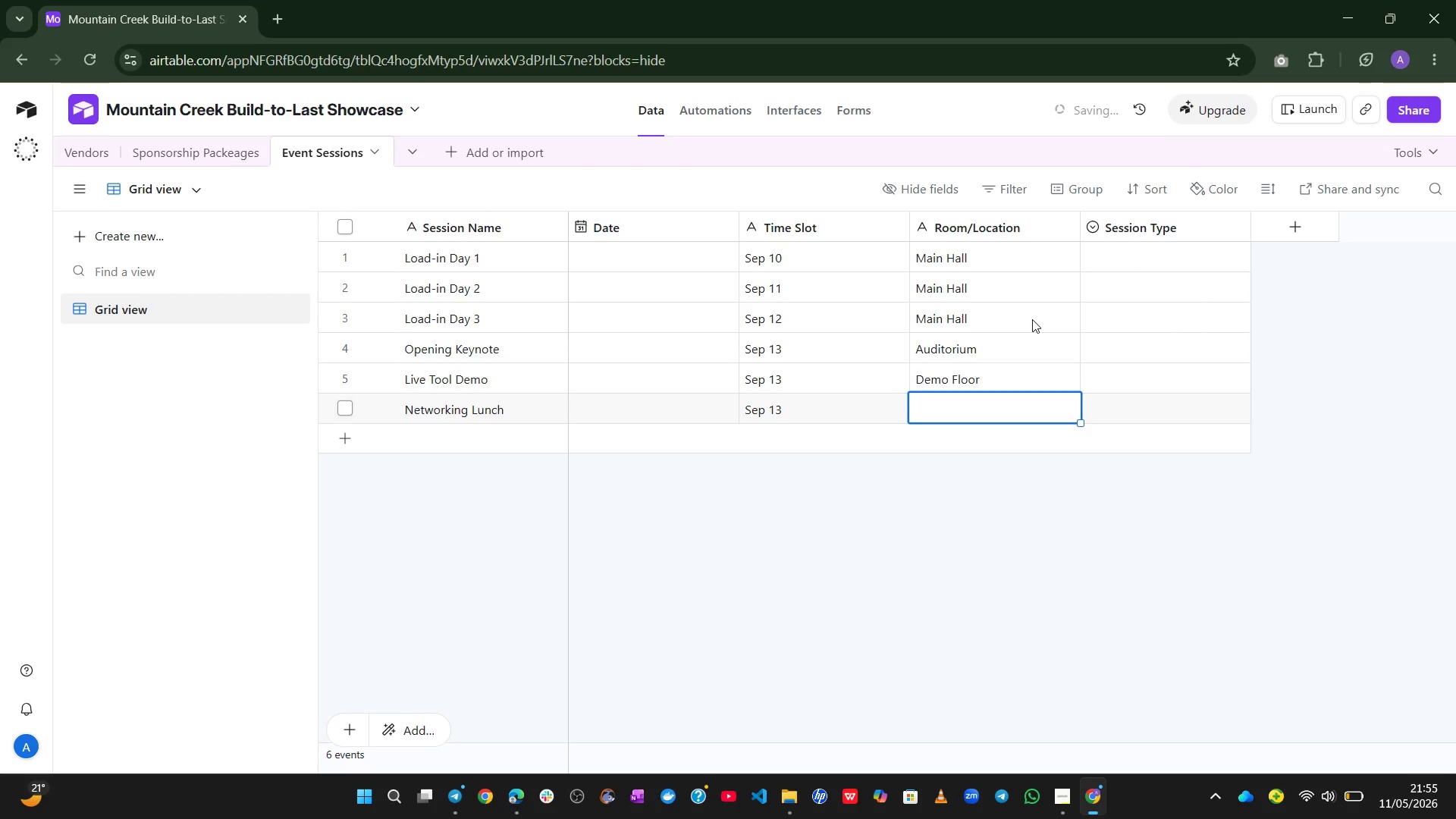 
type(Outdoor Pavillion)
 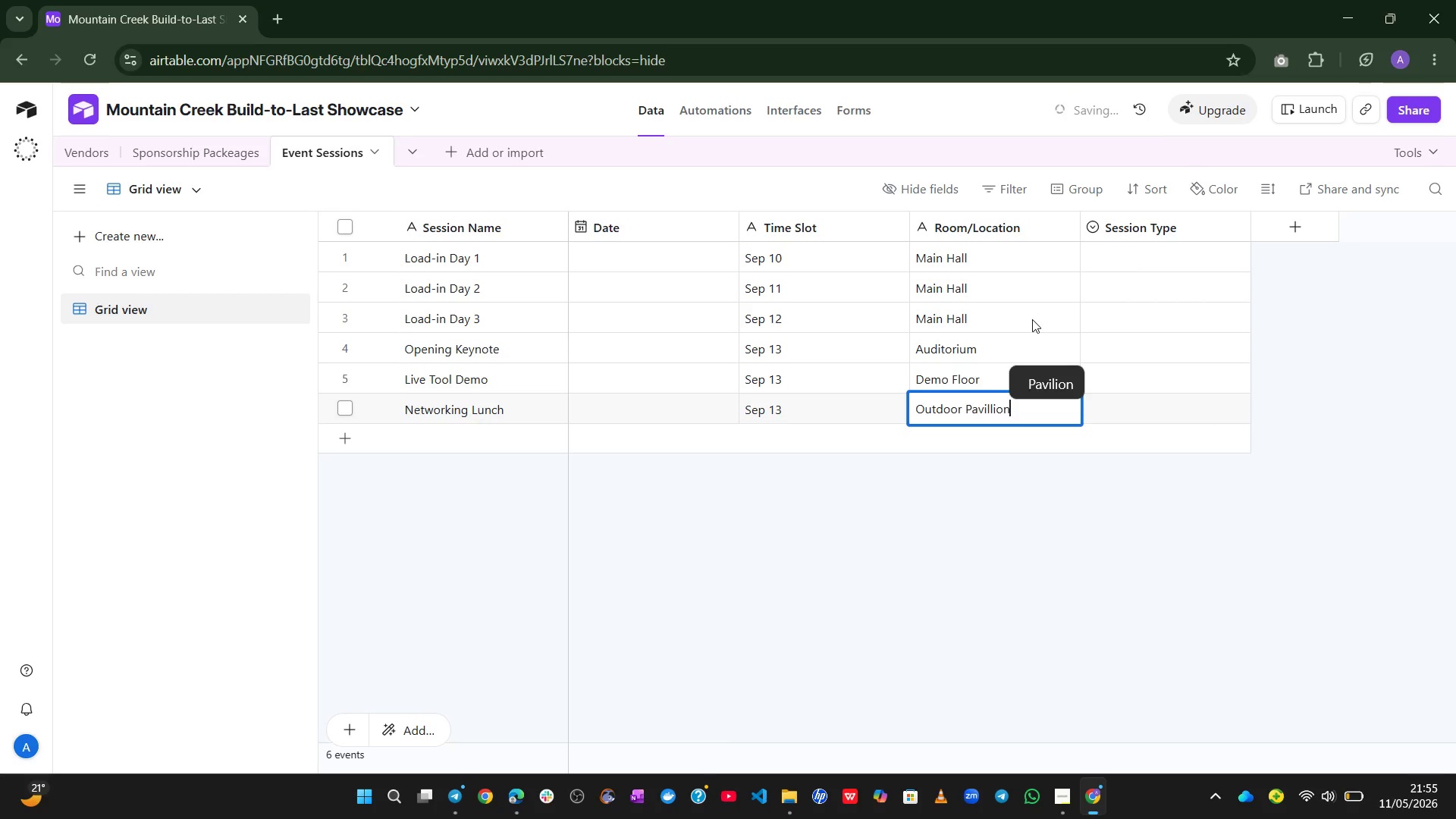 
left_click([1047, 536])
 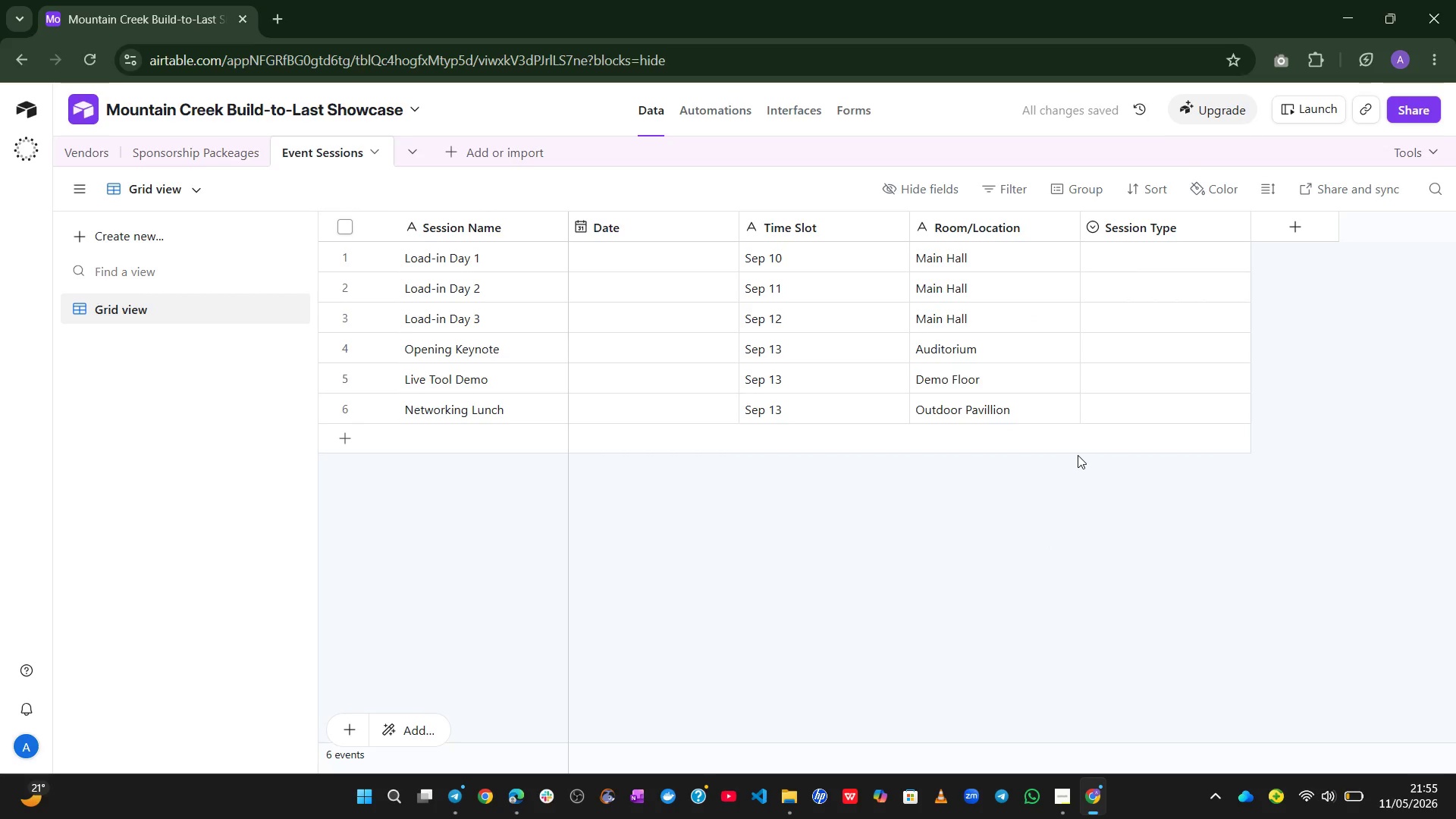 
left_click([1131, 253])
 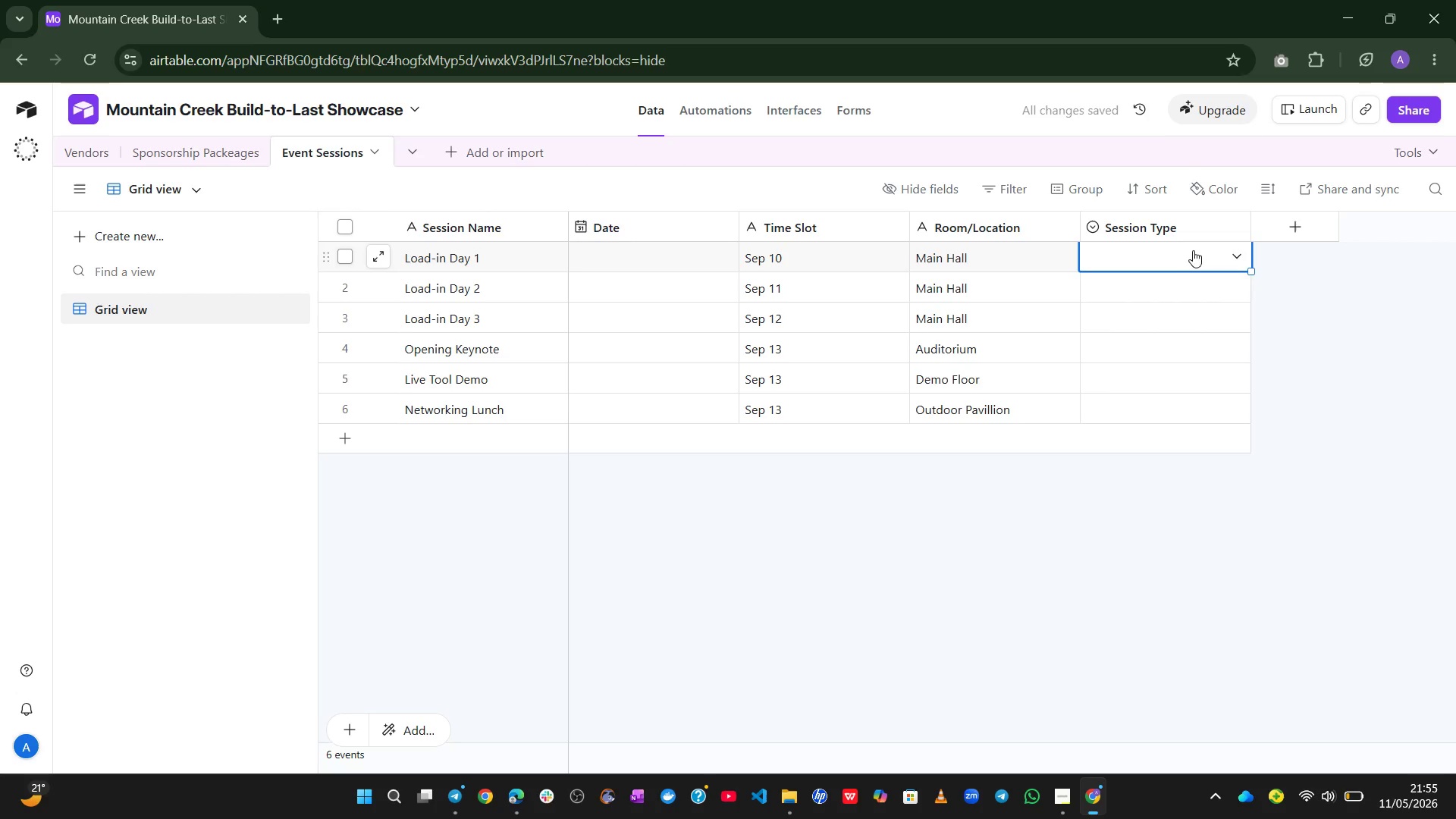 
left_click([1193, 250])
 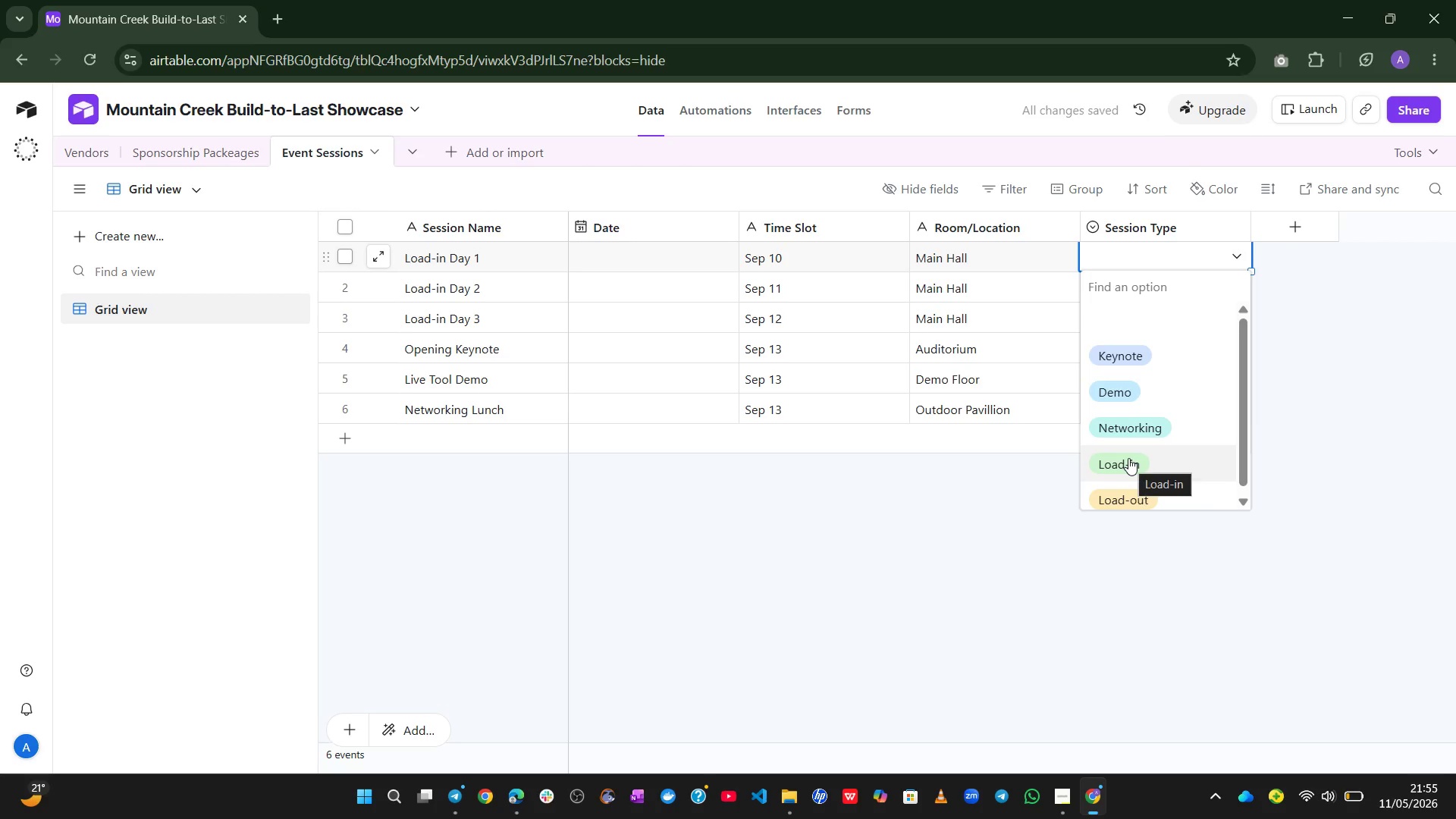 
left_click([1128, 458])
 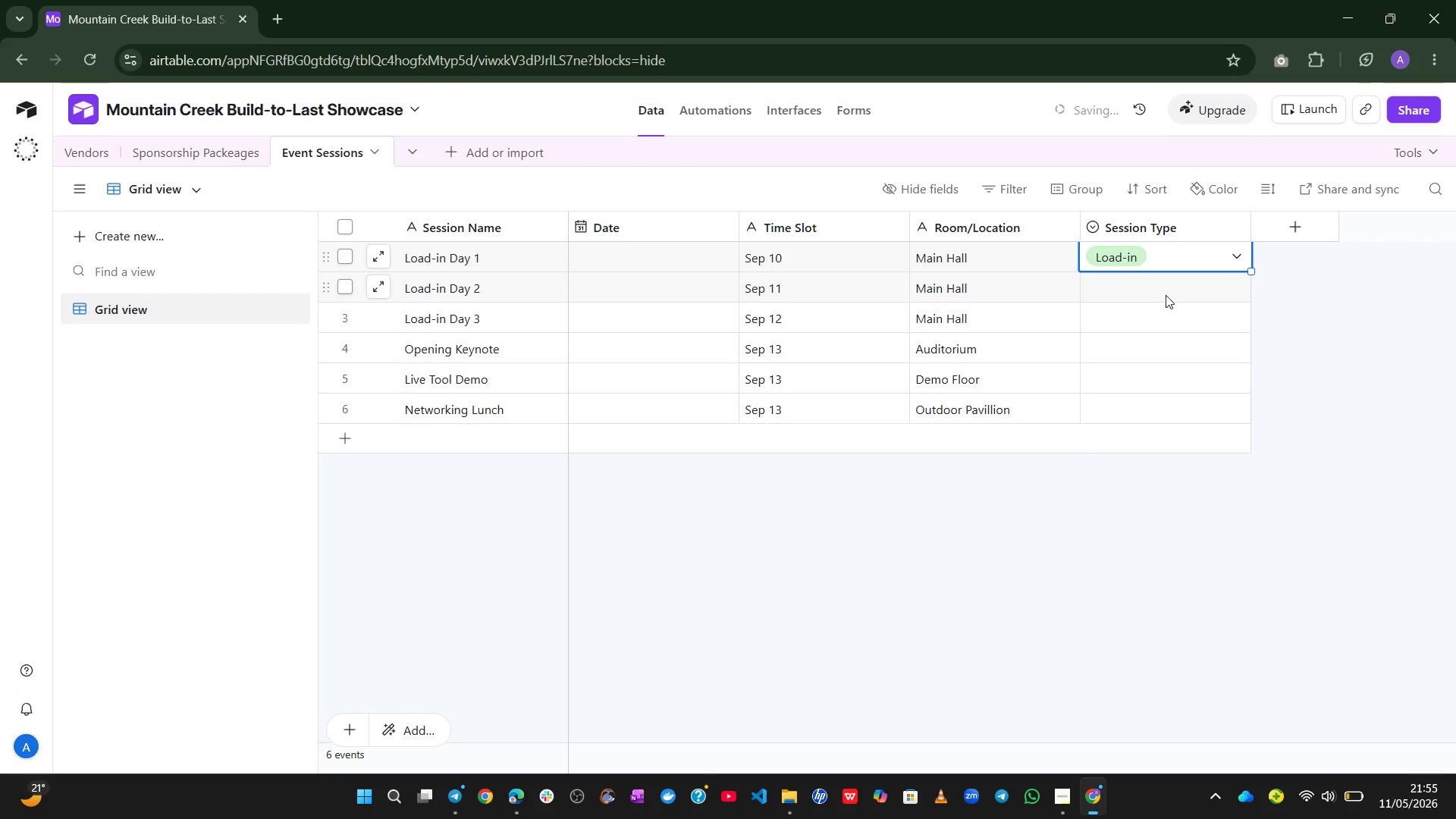 
left_click([1176, 287])
 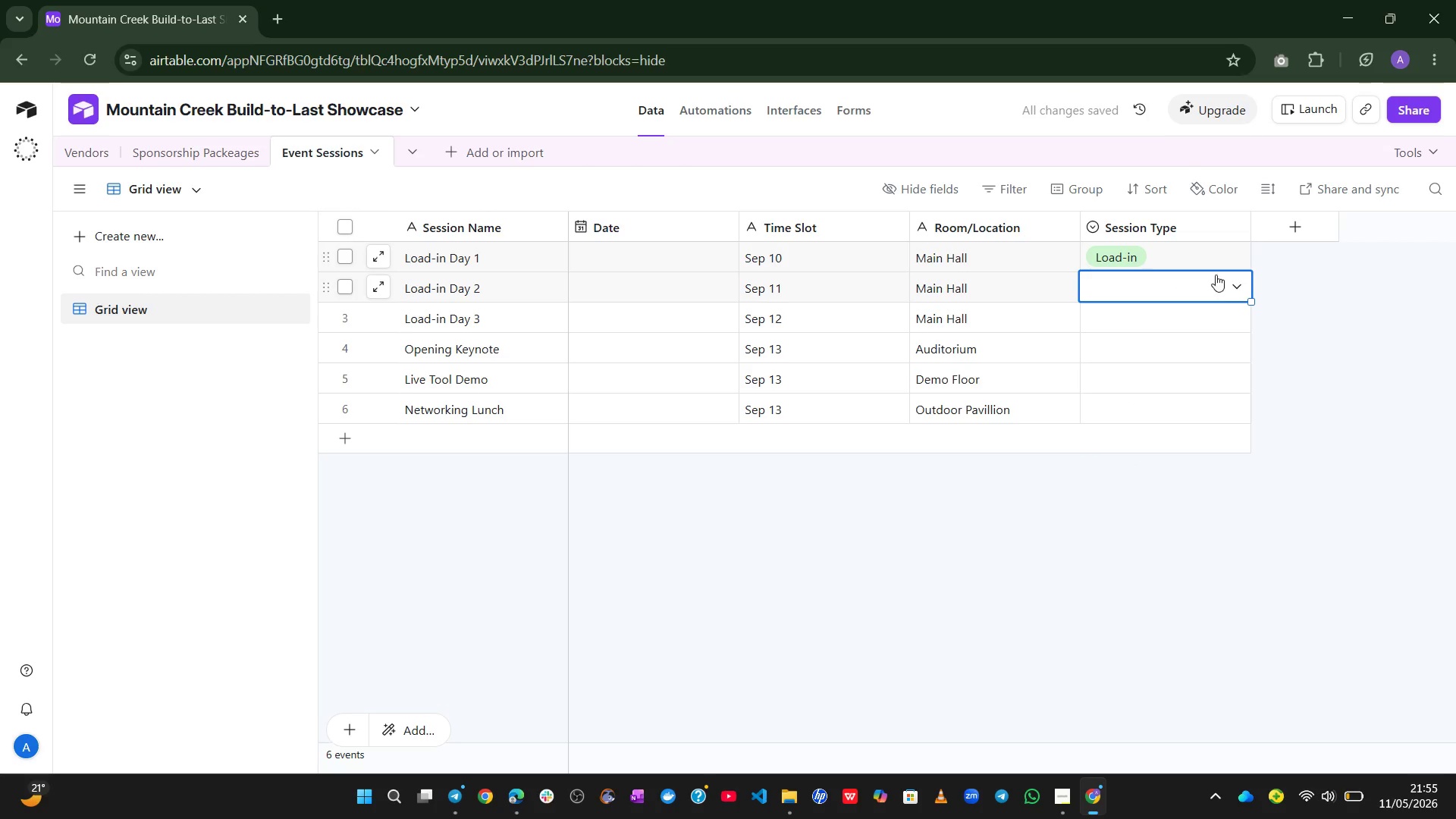 
left_click([1216, 275])
 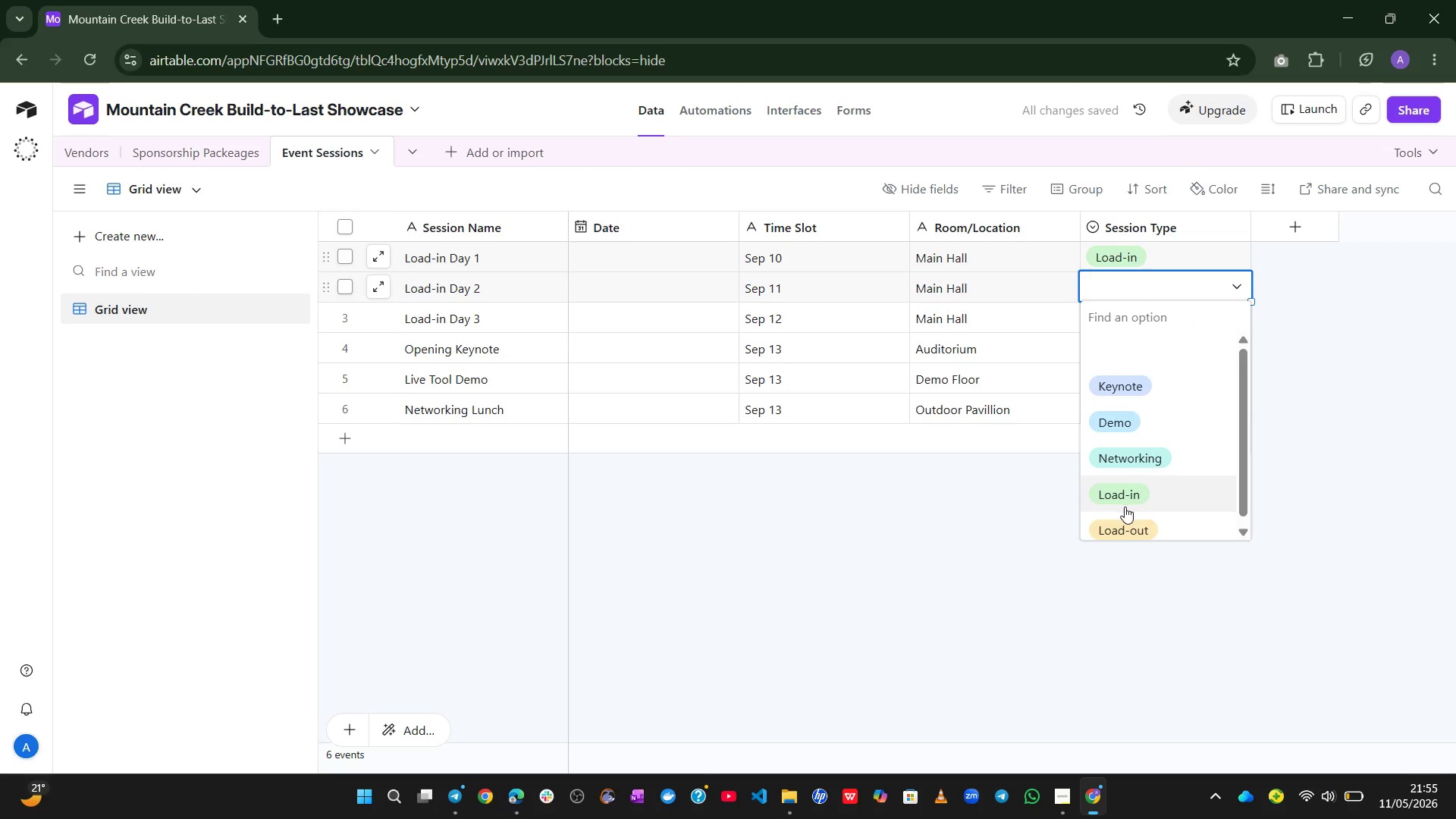 
left_click([1128, 502])
 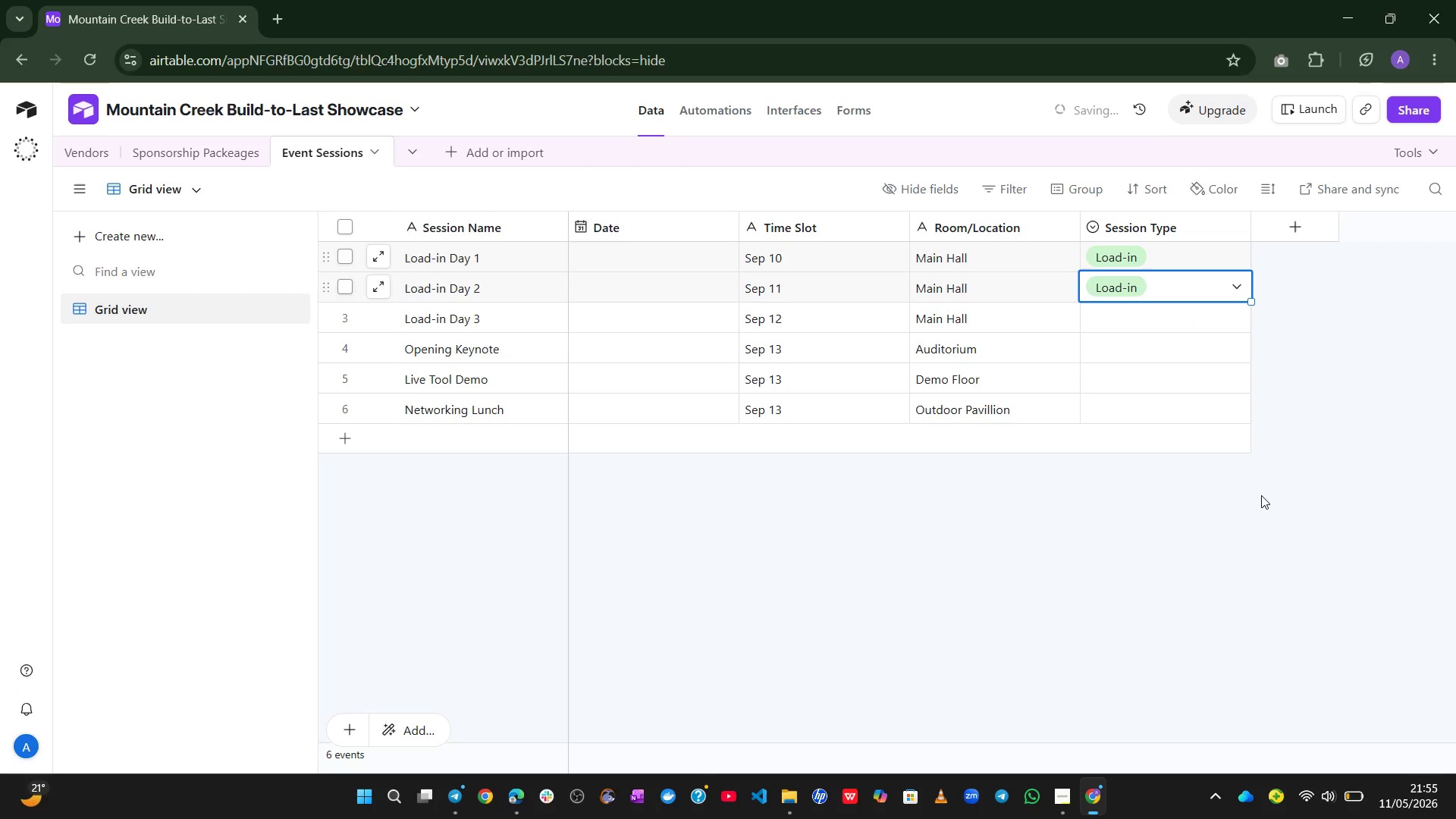 
left_click([1263, 494])
 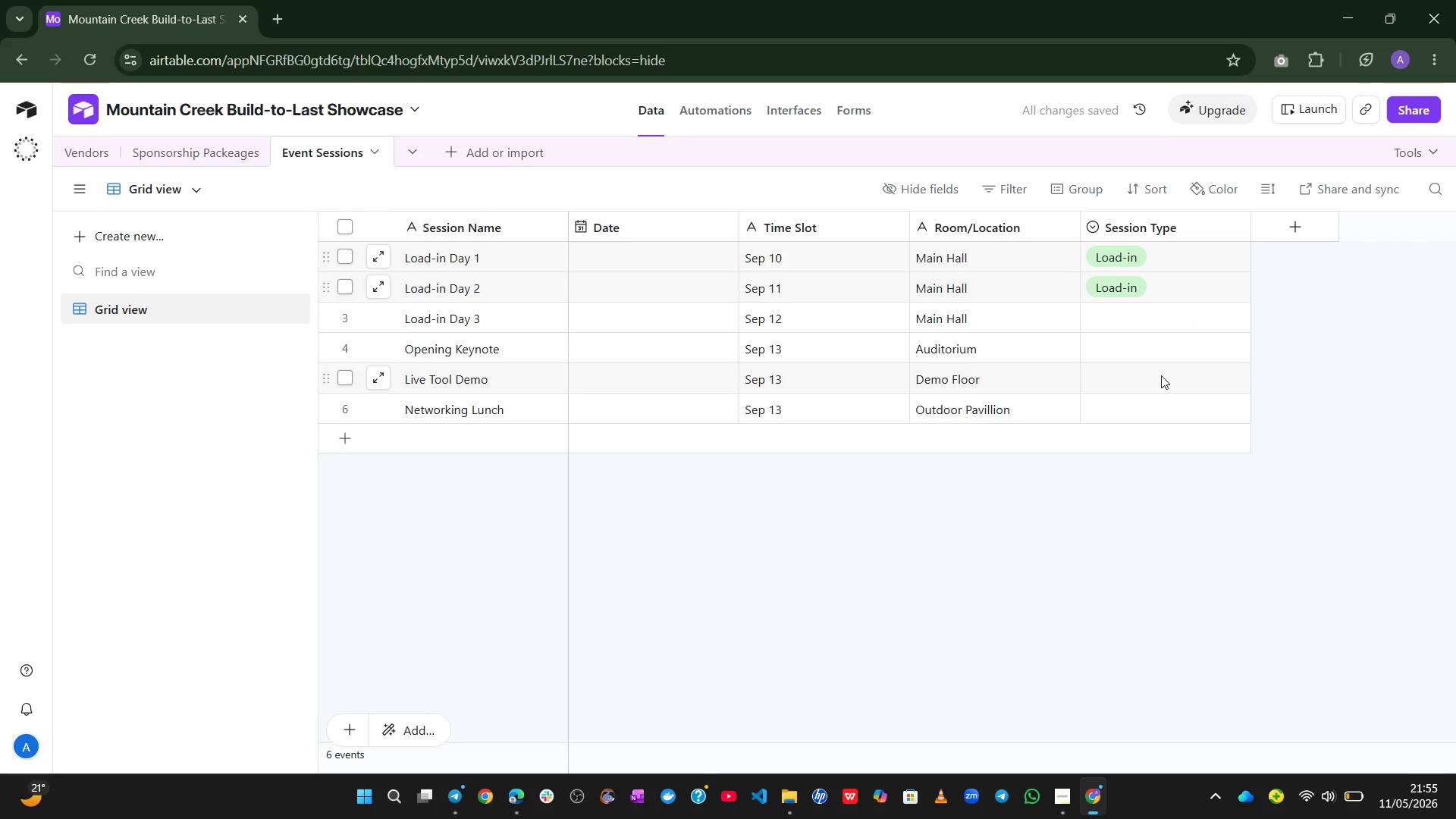 
left_click([1137, 318])
 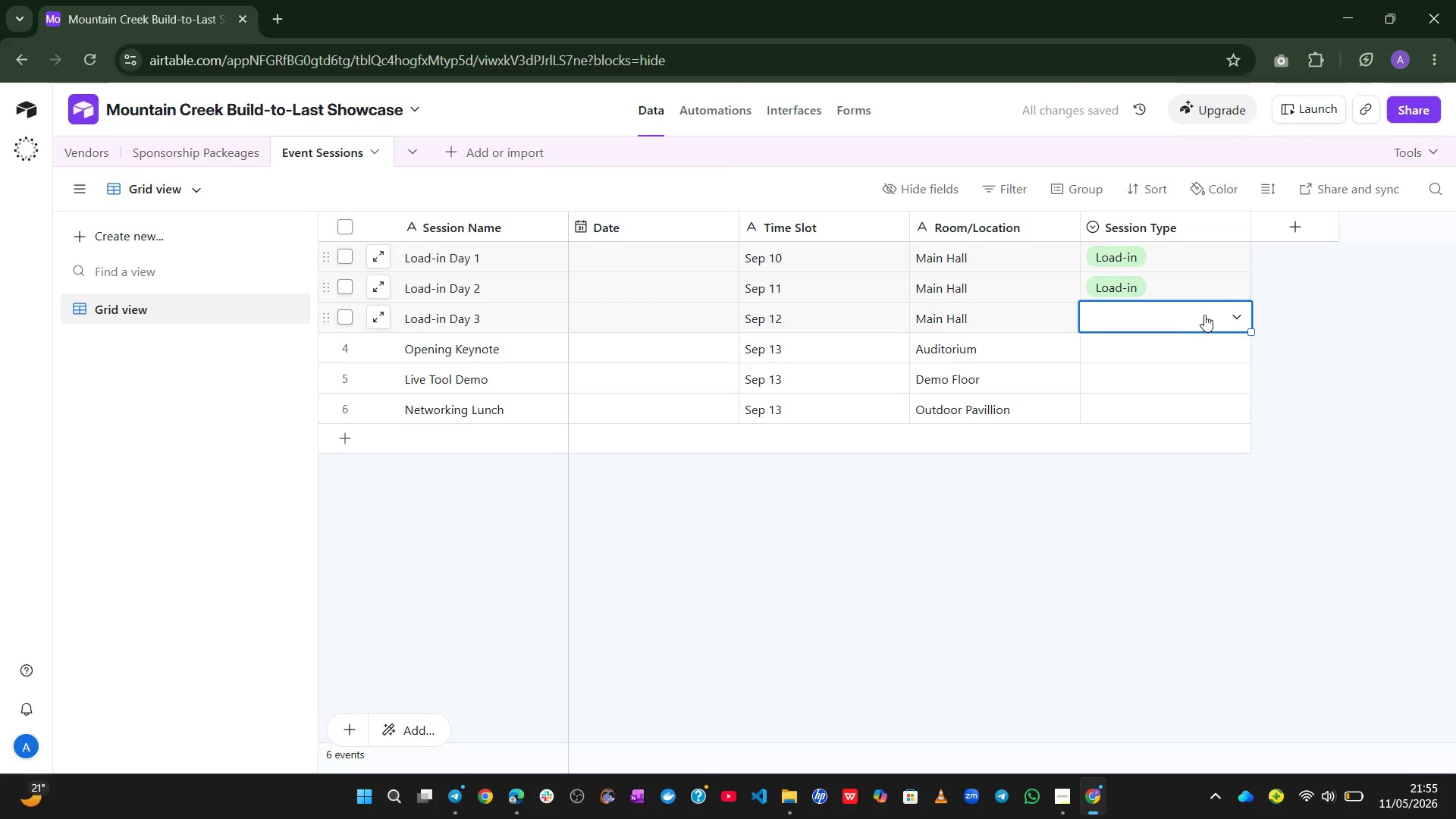 
left_click([1204, 315])
 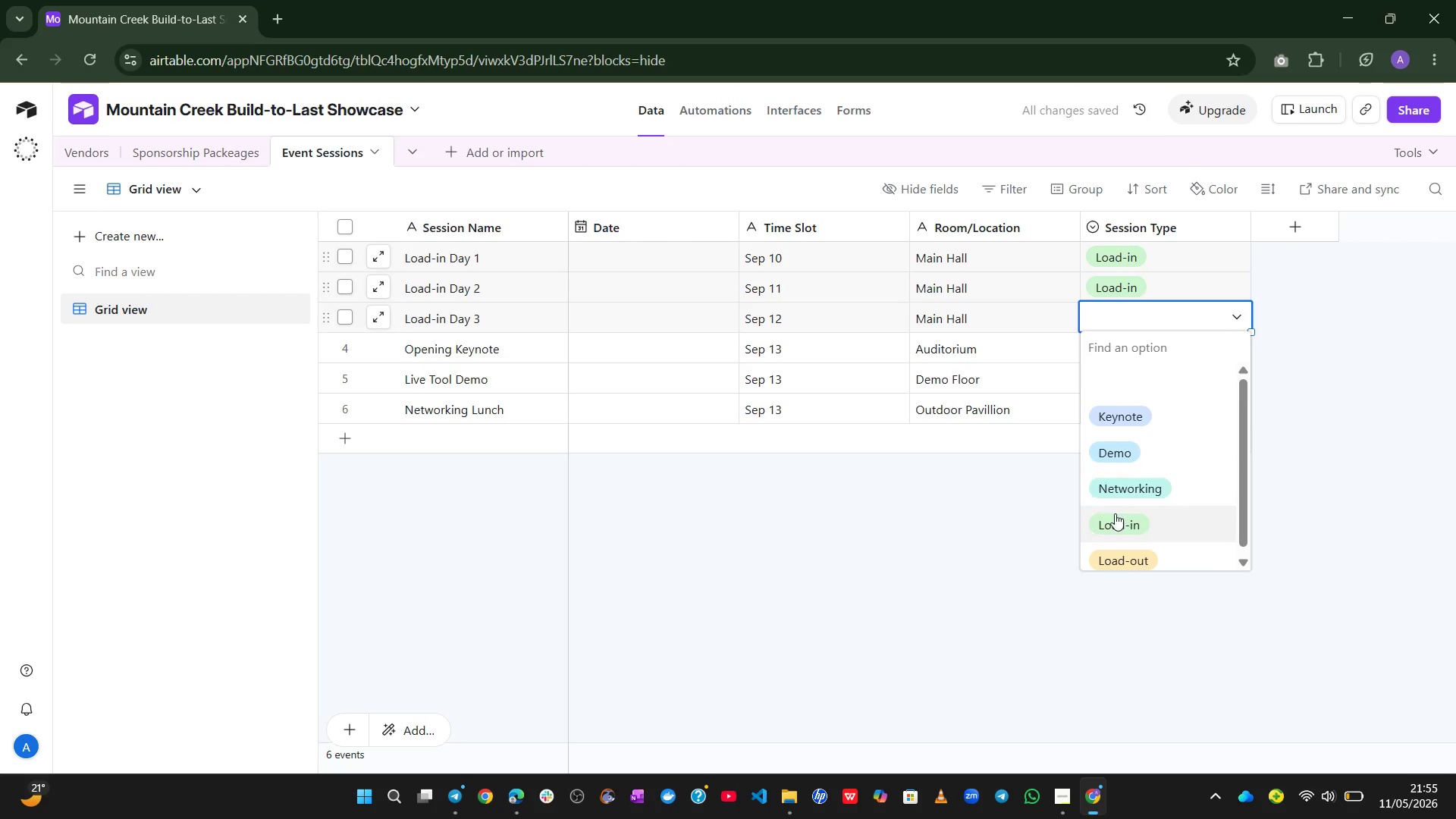 
left_click([1115, 516])
 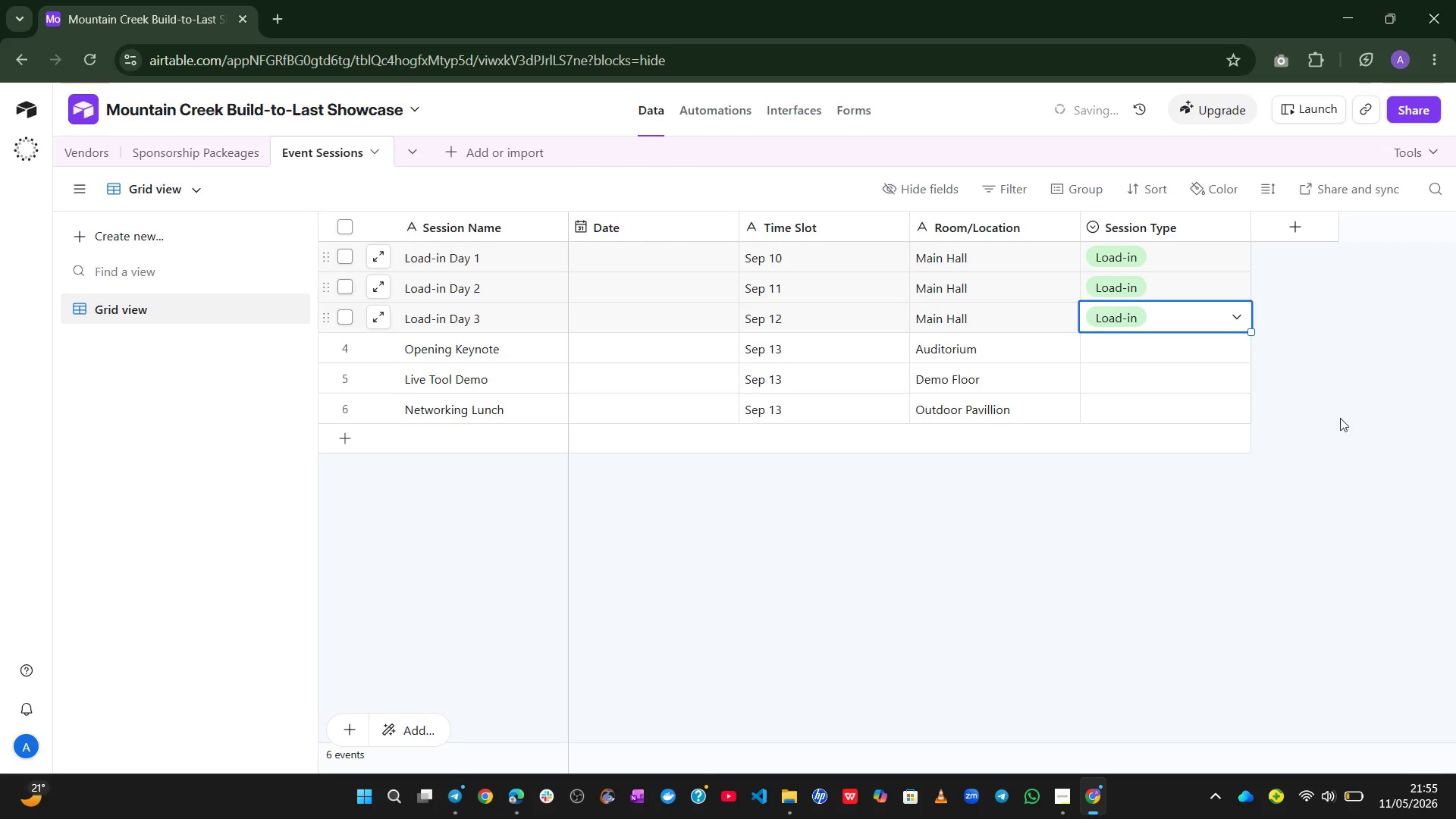 
left_click([1340, 418])
 